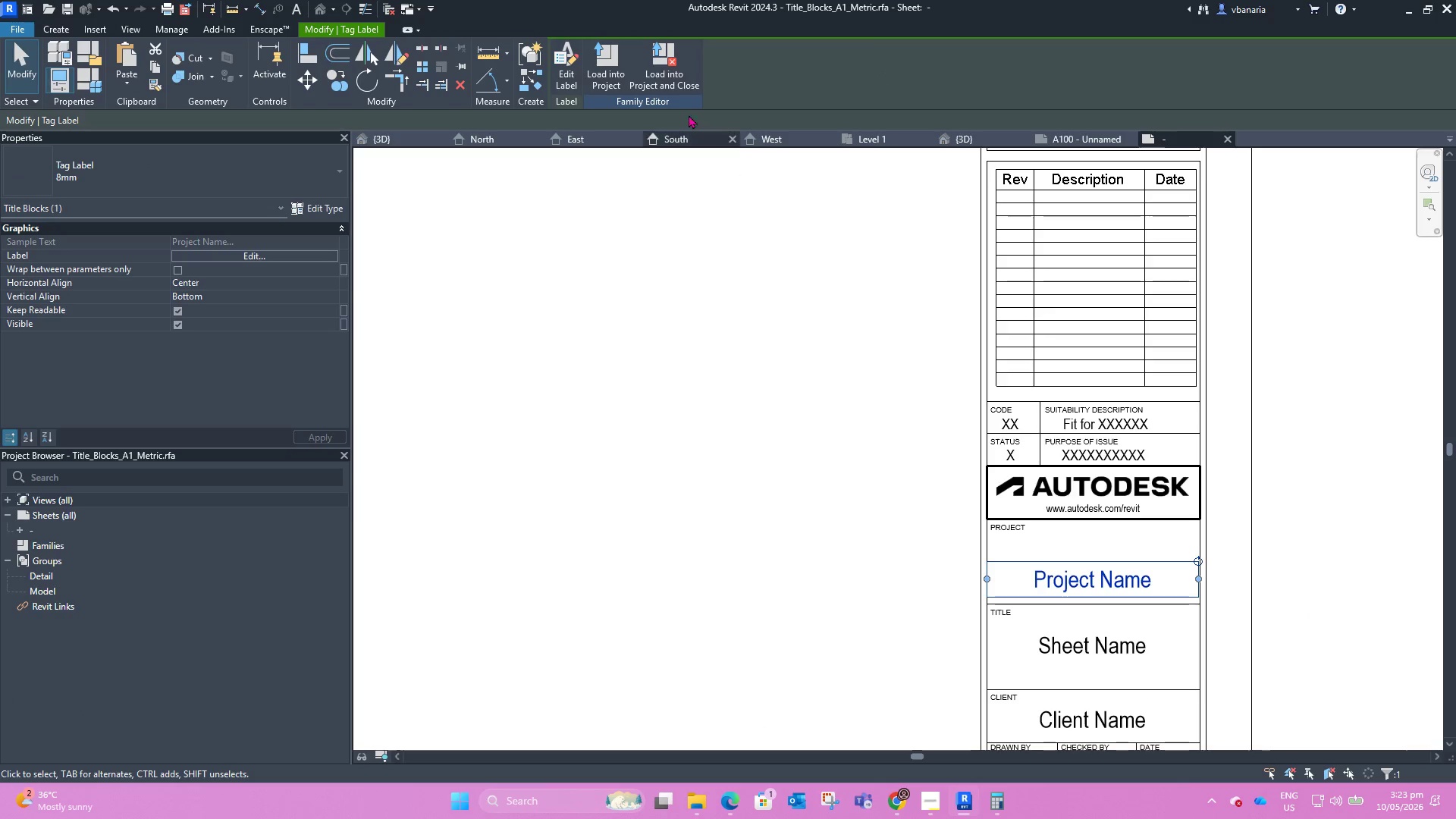 
left_click([656, 80])
 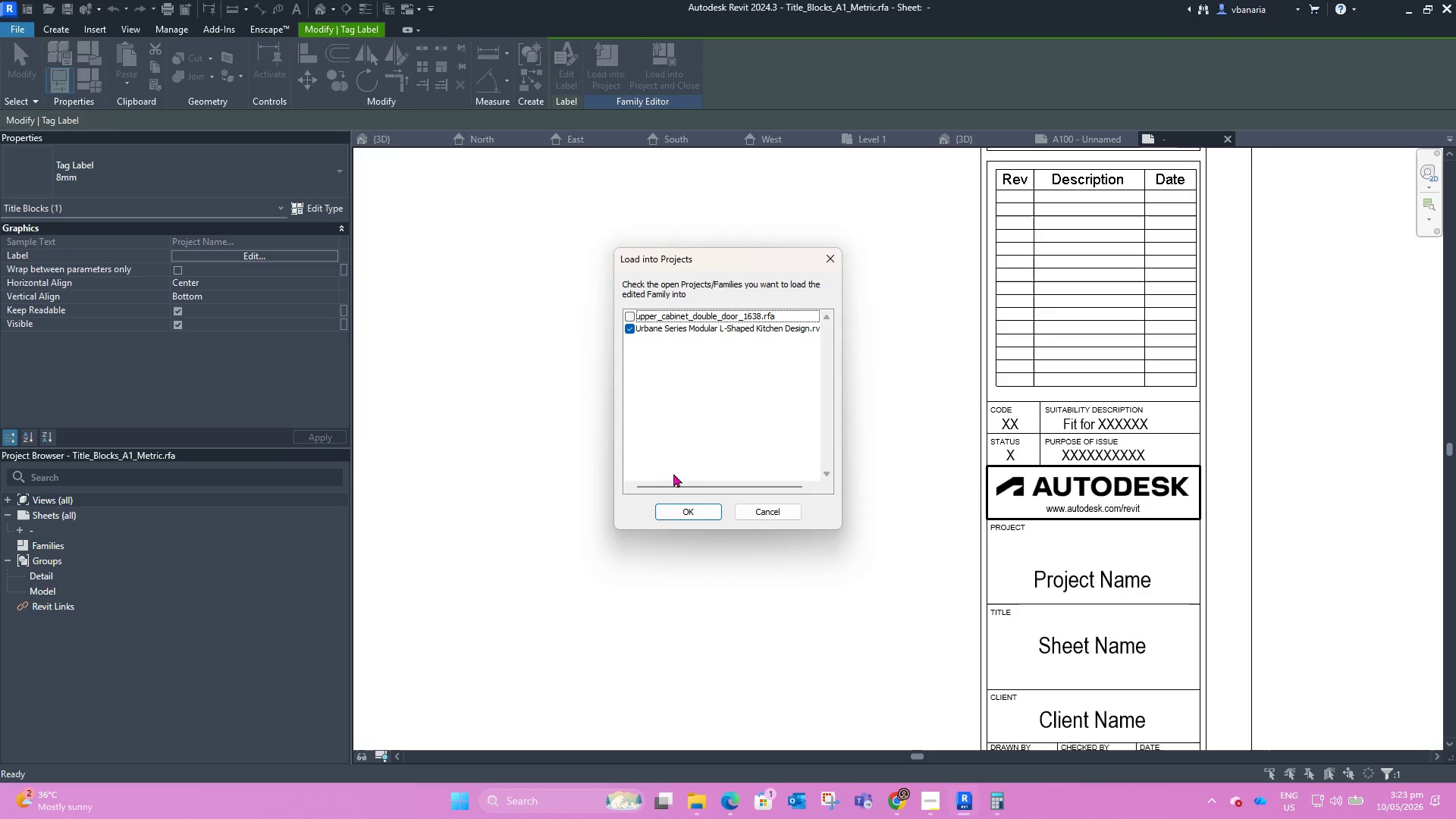 
left_click([683, 511])
 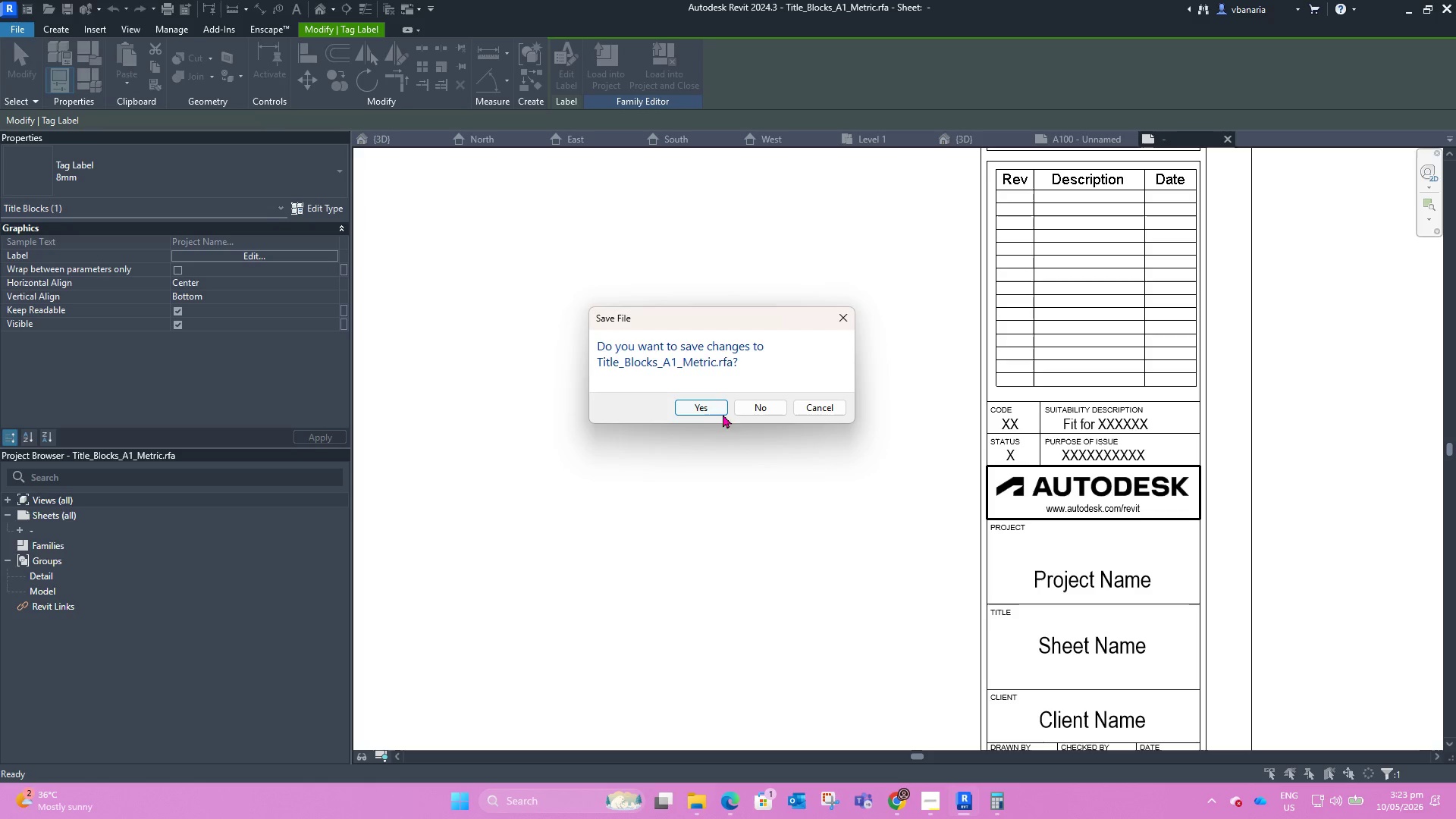 
left_click([748, 403])
 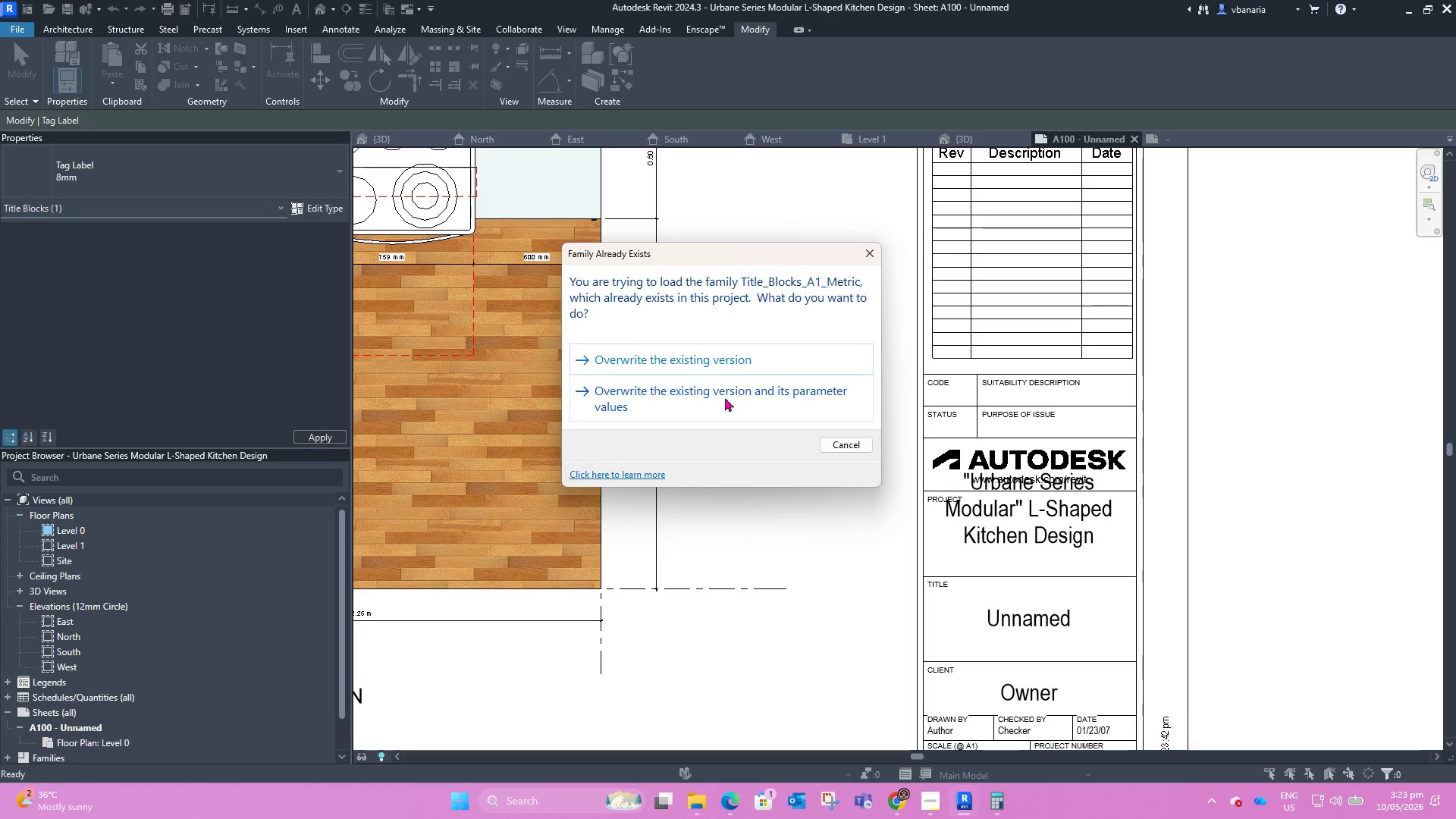 
left_click([725, 397])
 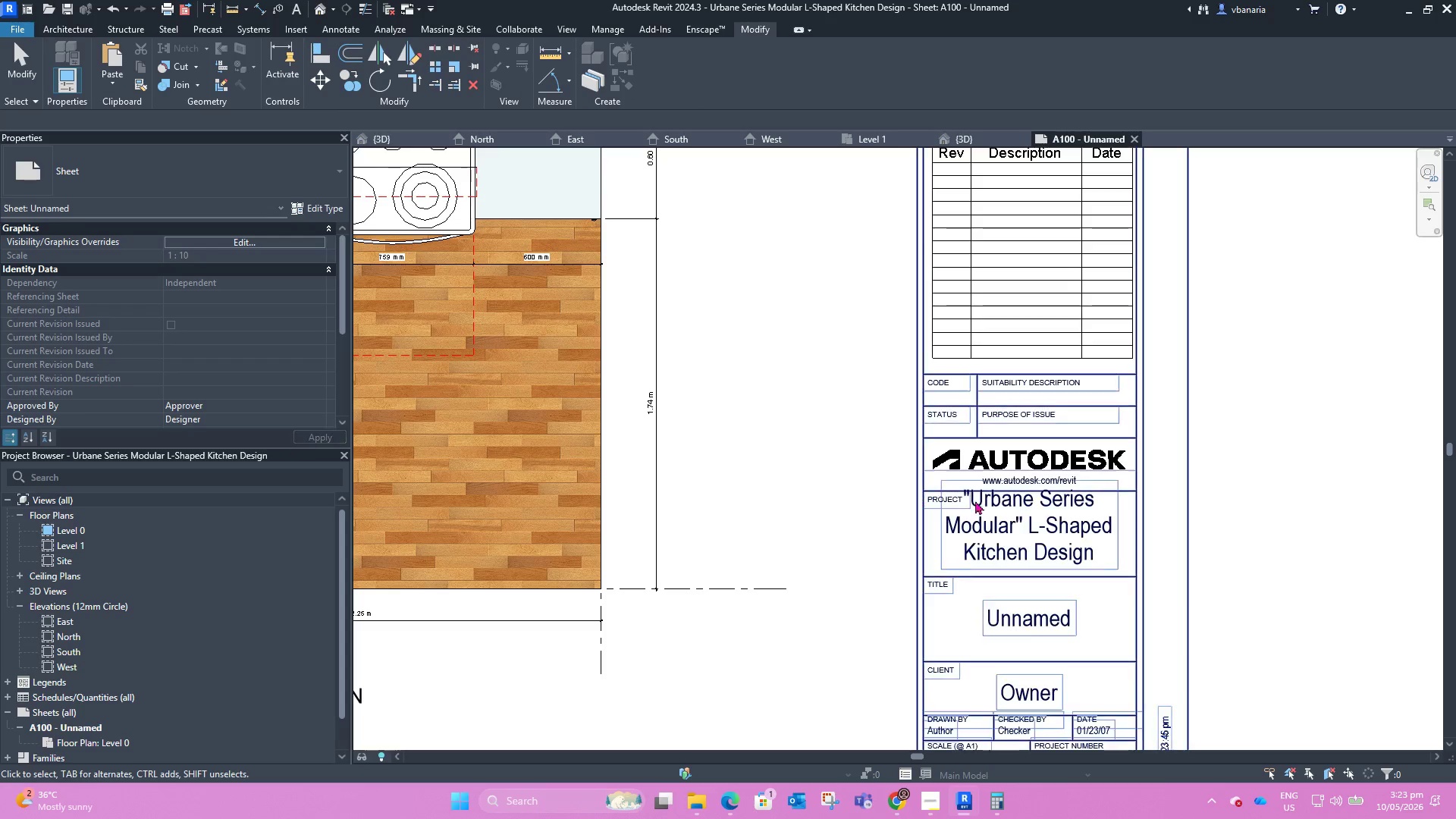 
left_click([1030, 522])
 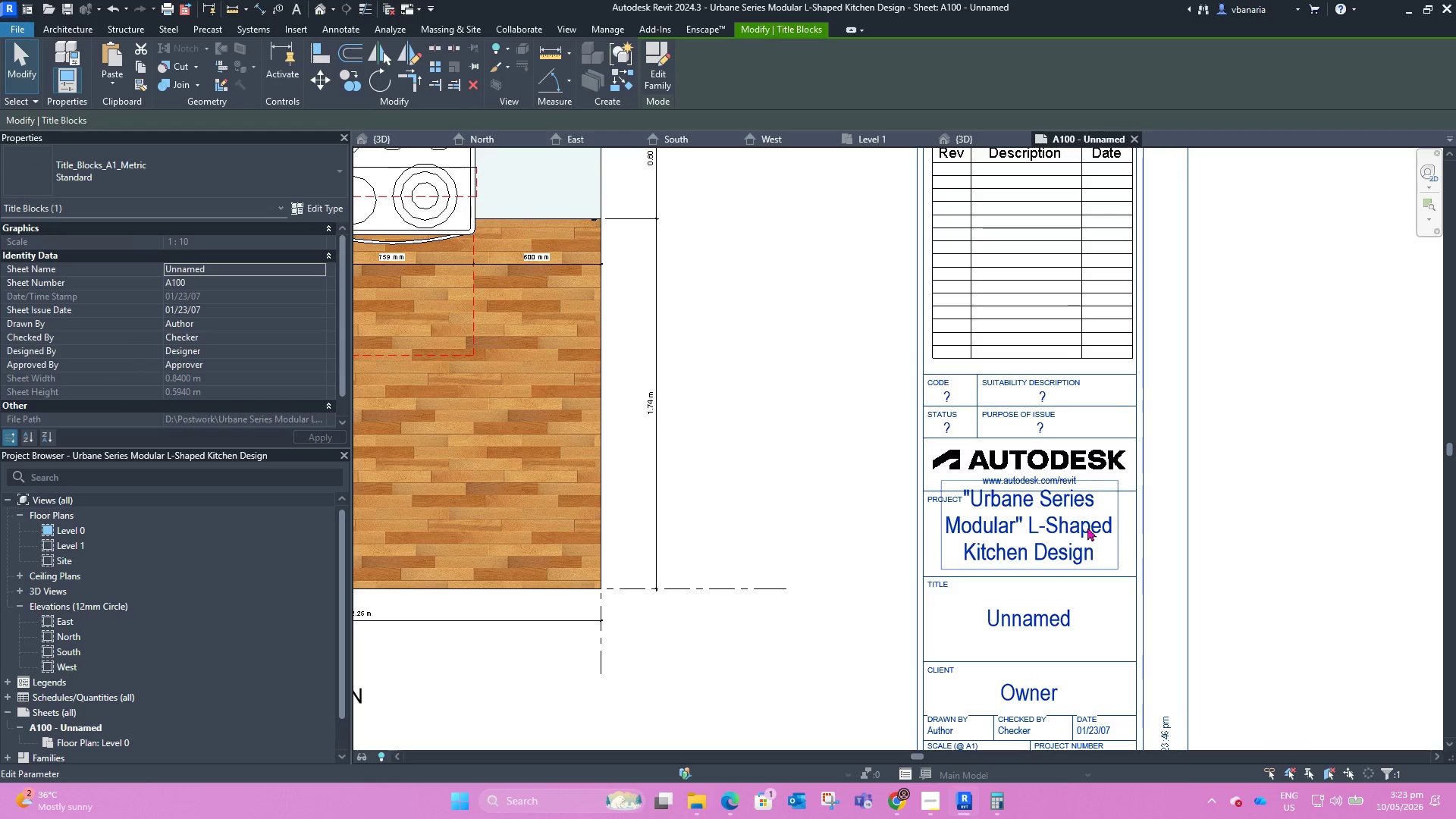 
scroll: coordinate [1089, 535], scroll_direction: up, amount: 3.0
 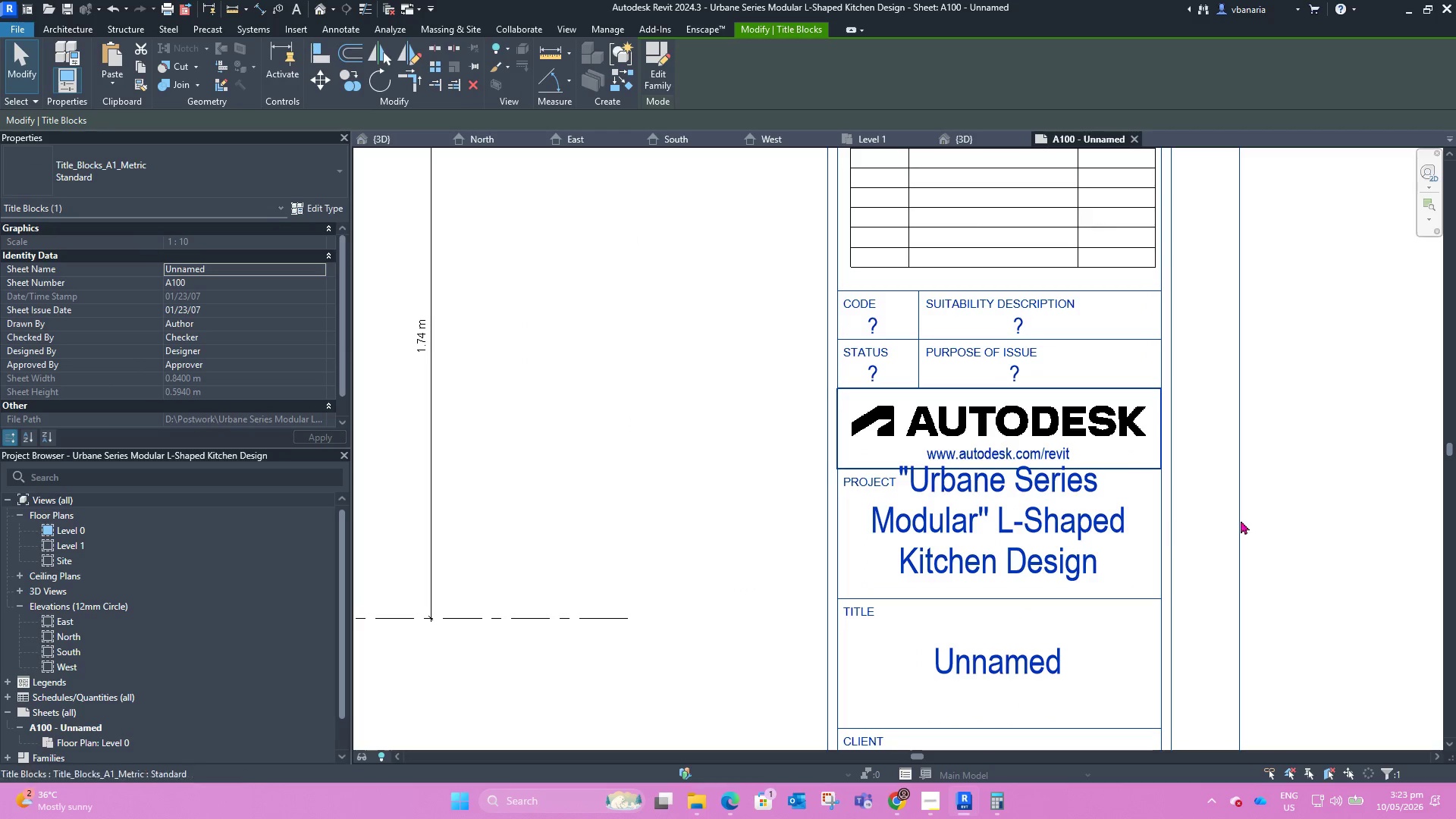 
left_click([1345, 534])
 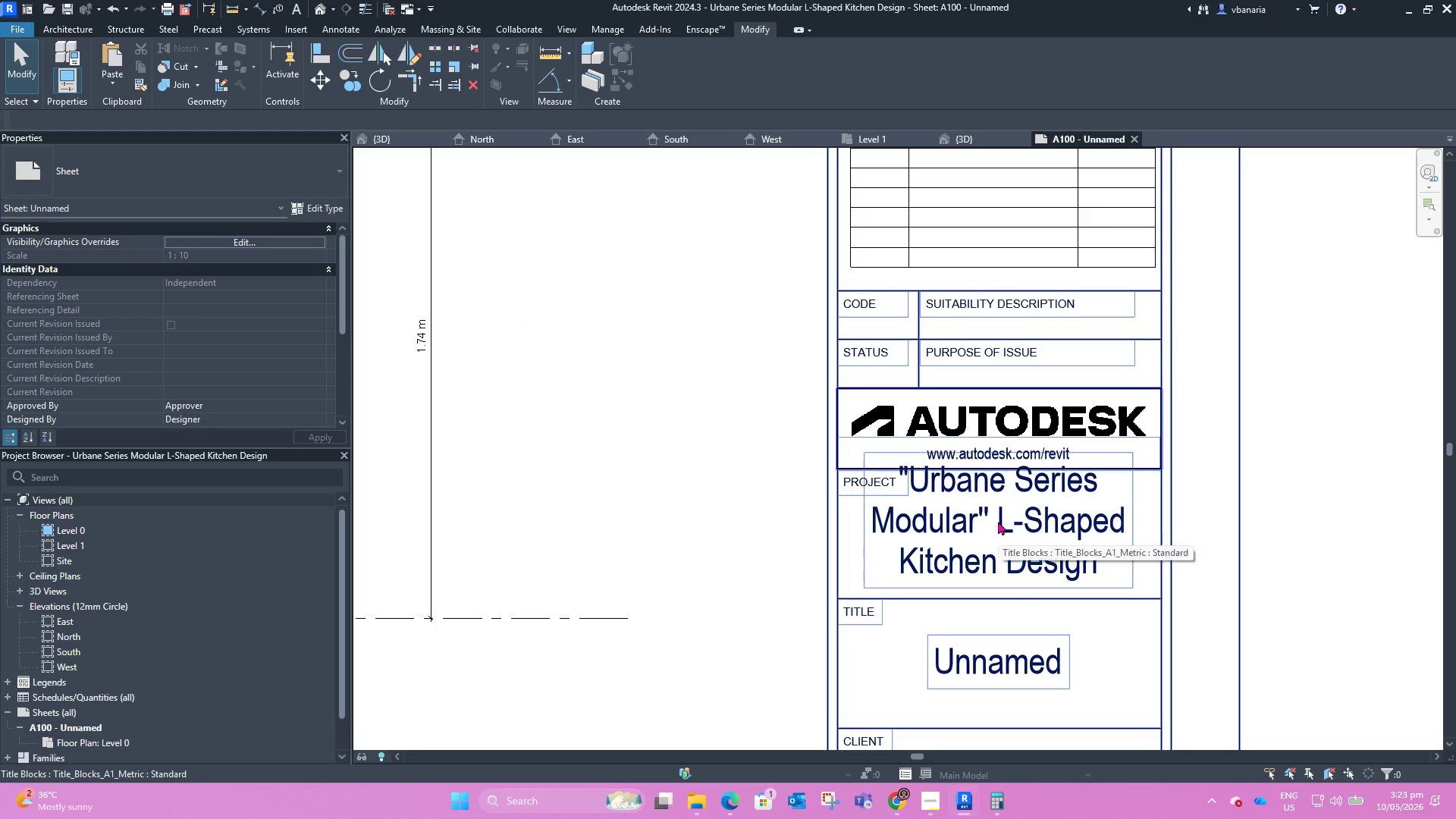 
scroll: coordinate [1018, 454], scroll_direction: down, amount: 2.0
 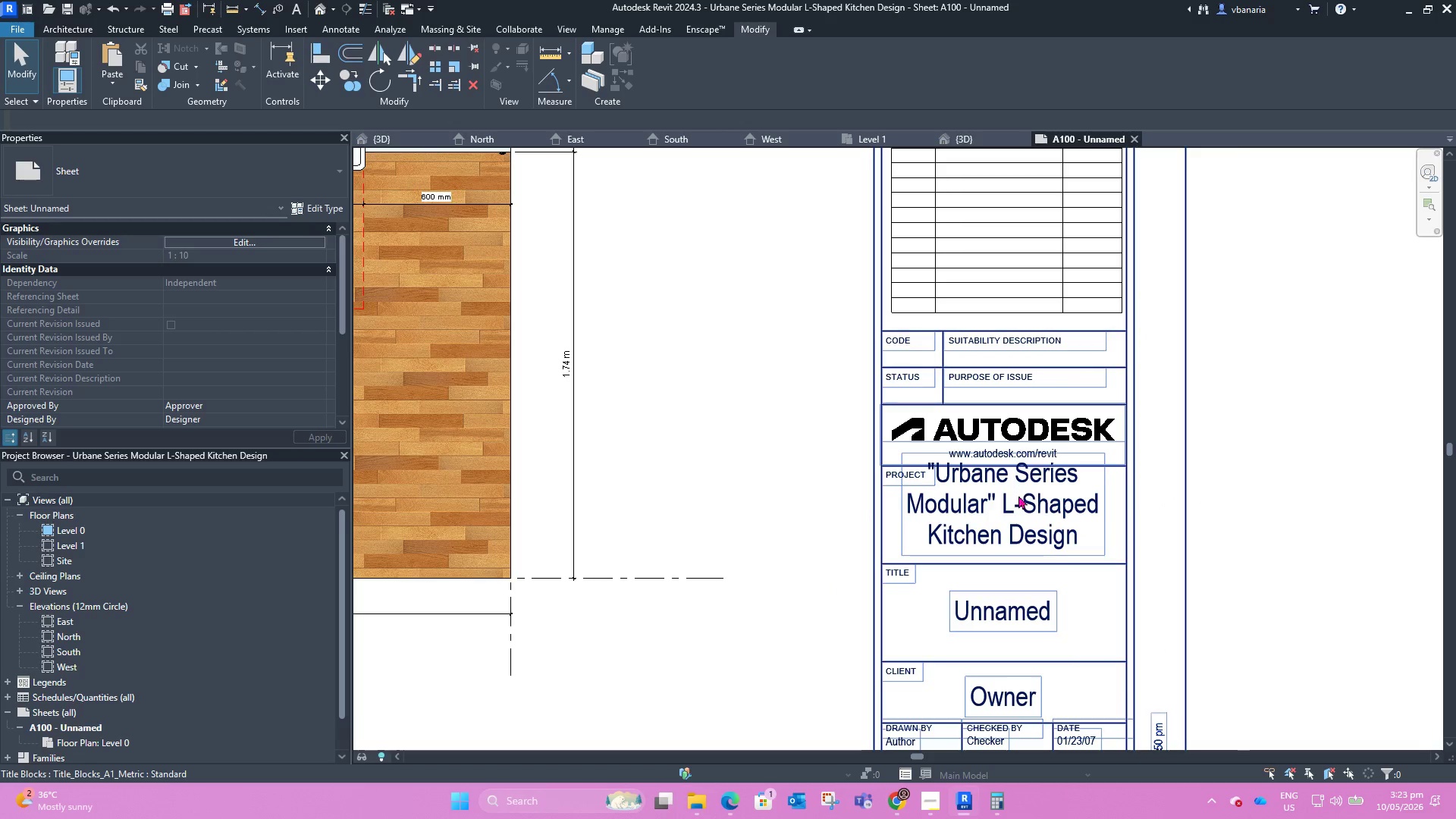 
left_click([1018, 496])
 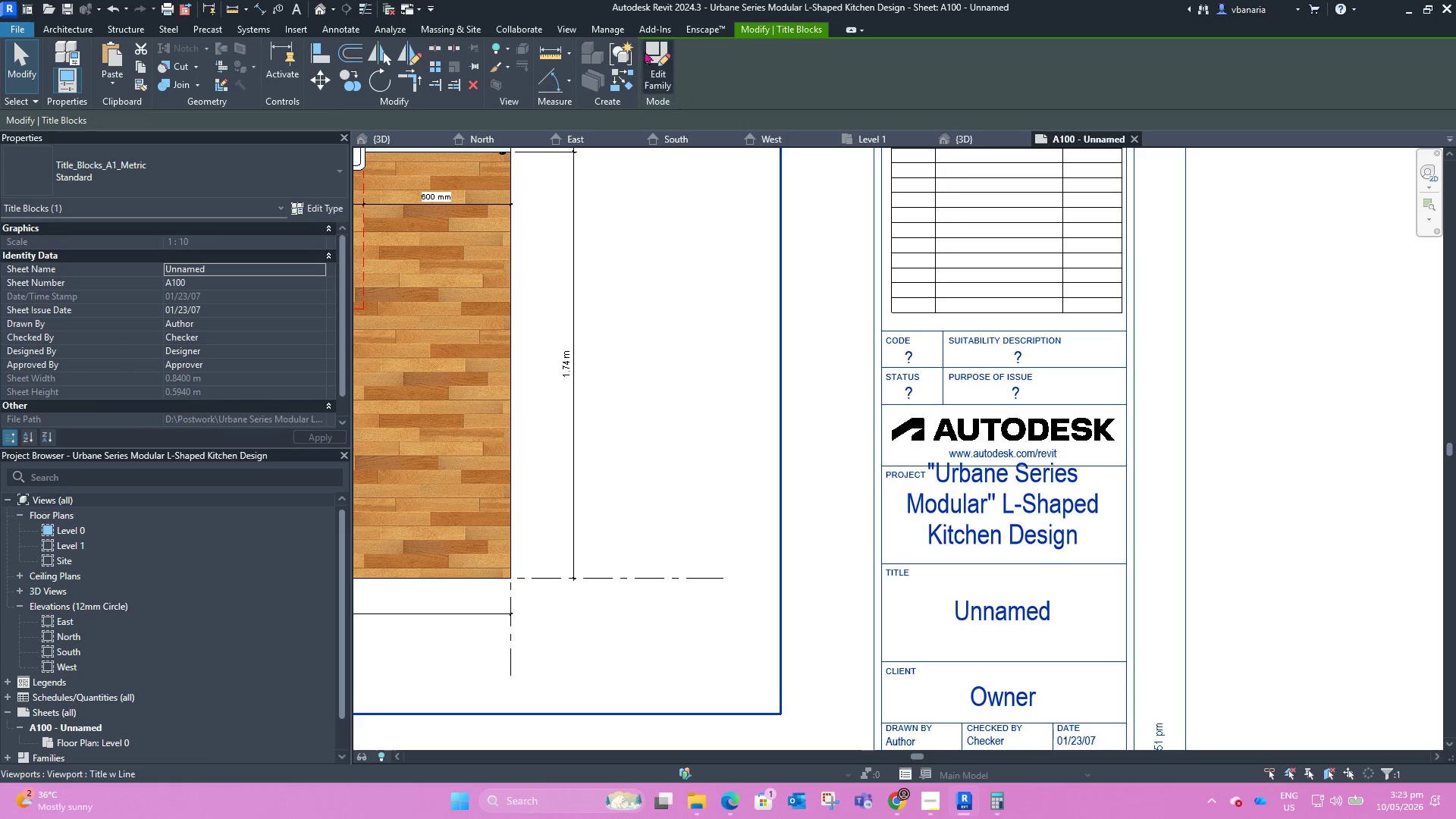 
left_click([647, 61])
 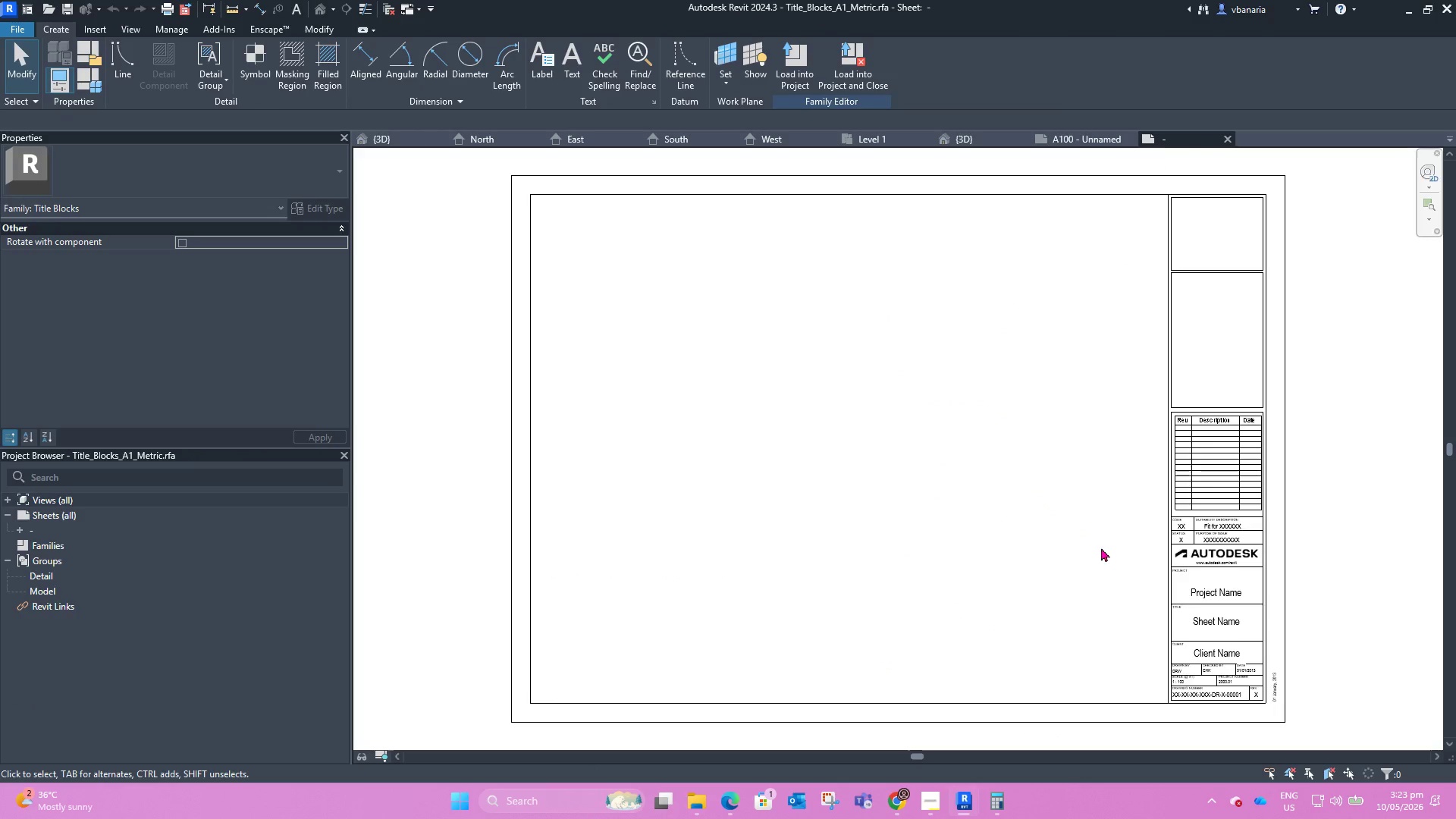 
left_click([1121, 596])
 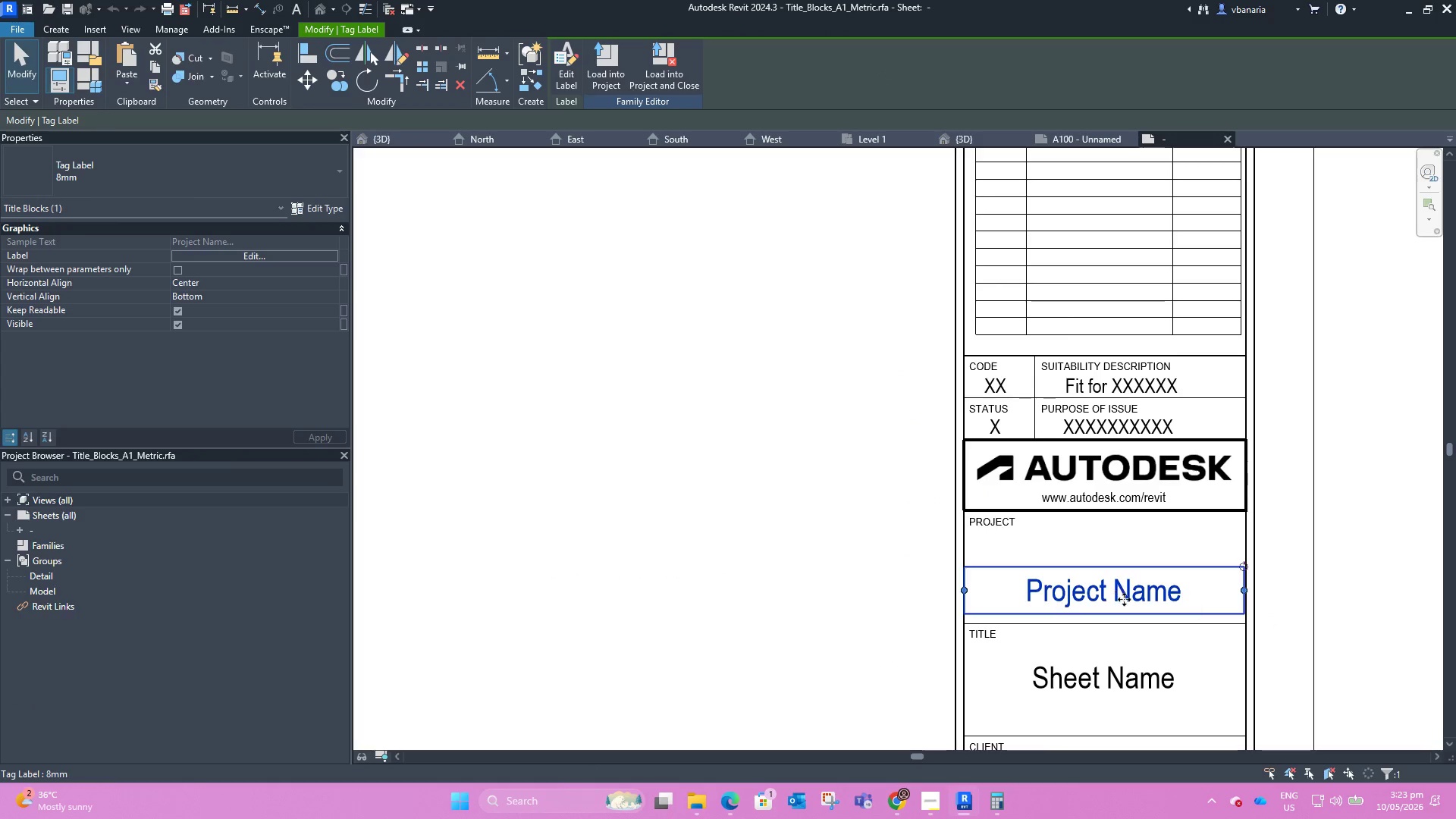 
scroll: coordinate [1269, 613], scroll_direction: up, amount: 8.0
 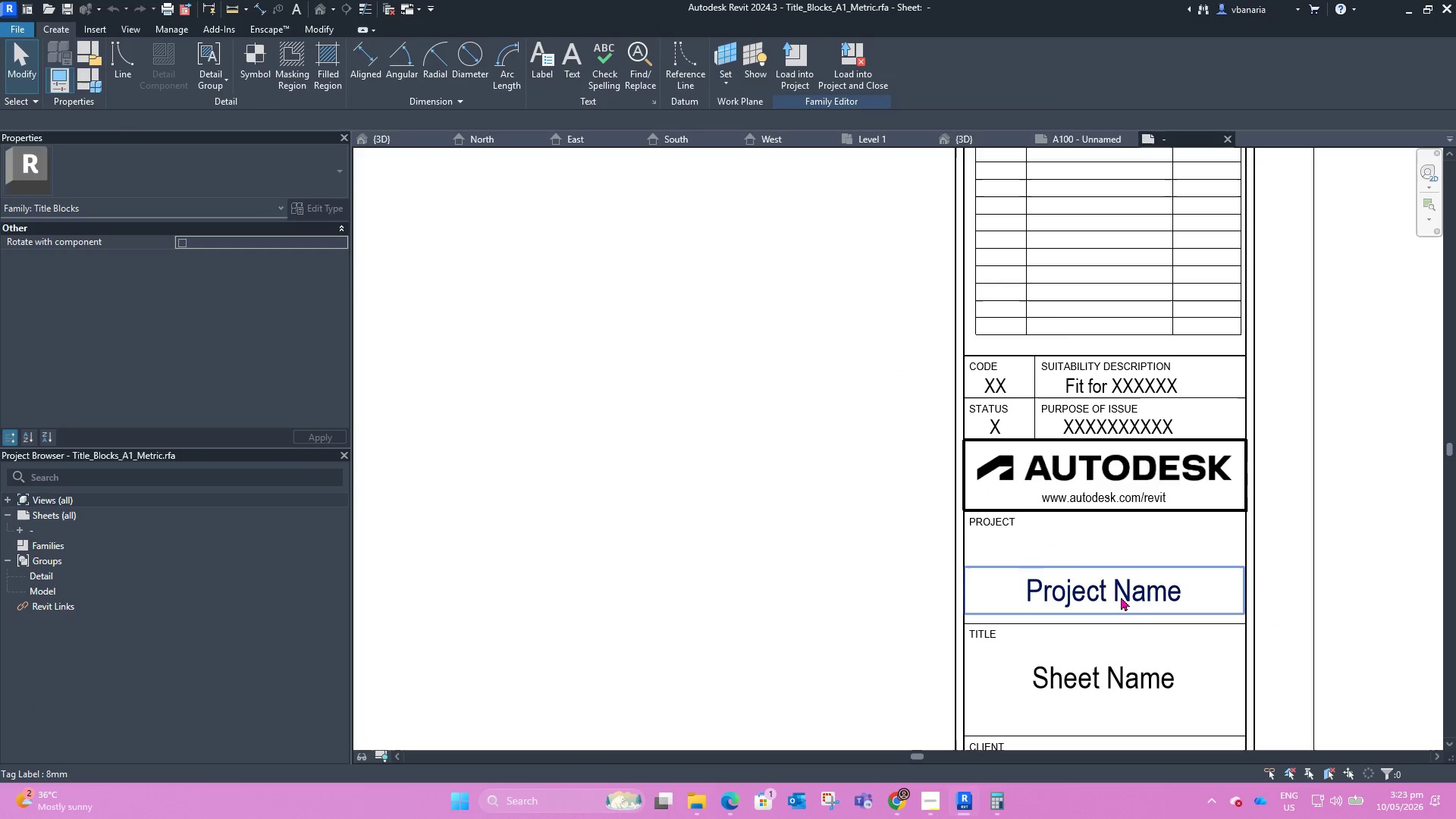 
key(ArrowDown)
 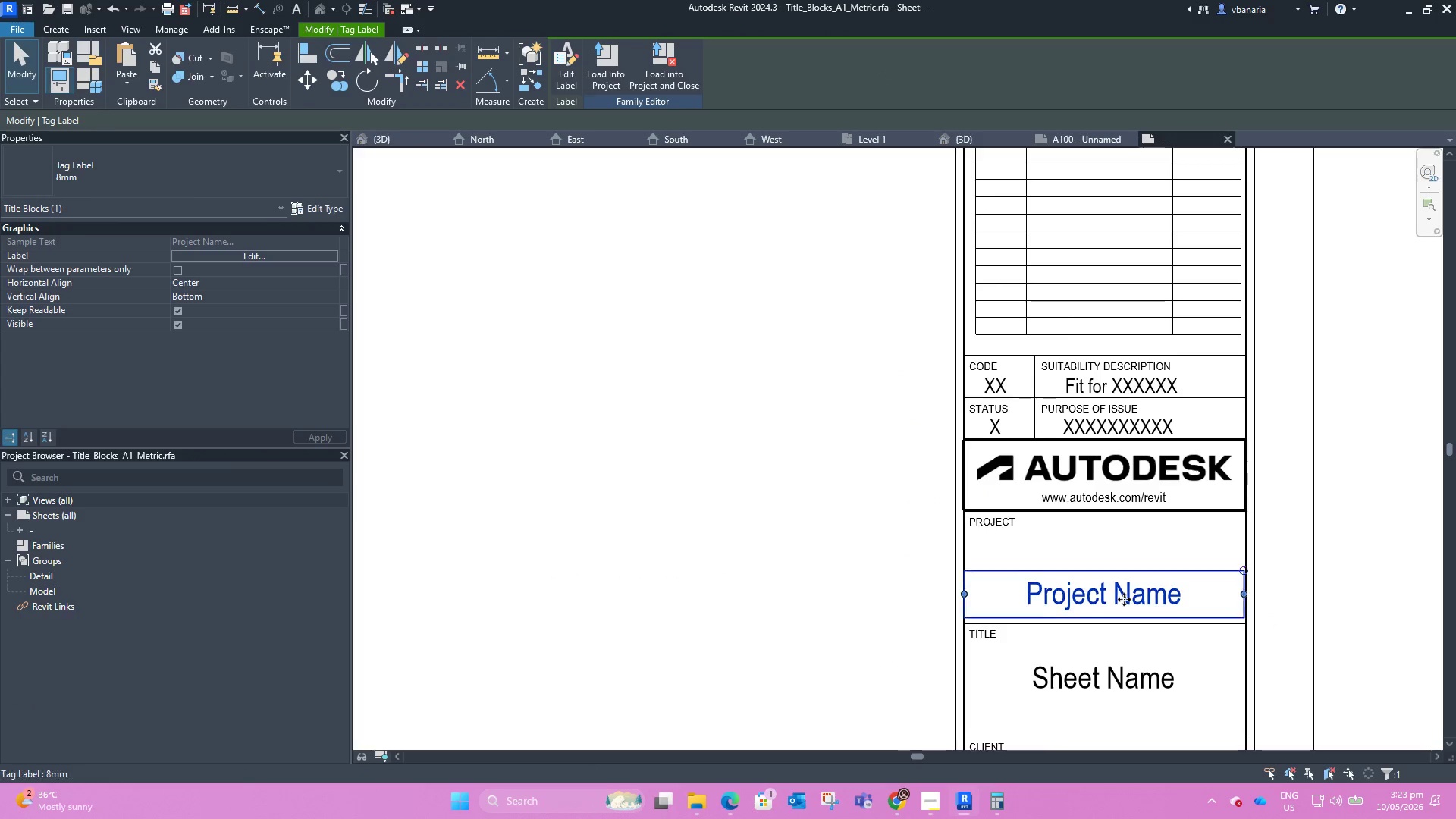 
key(ArrowDown)
 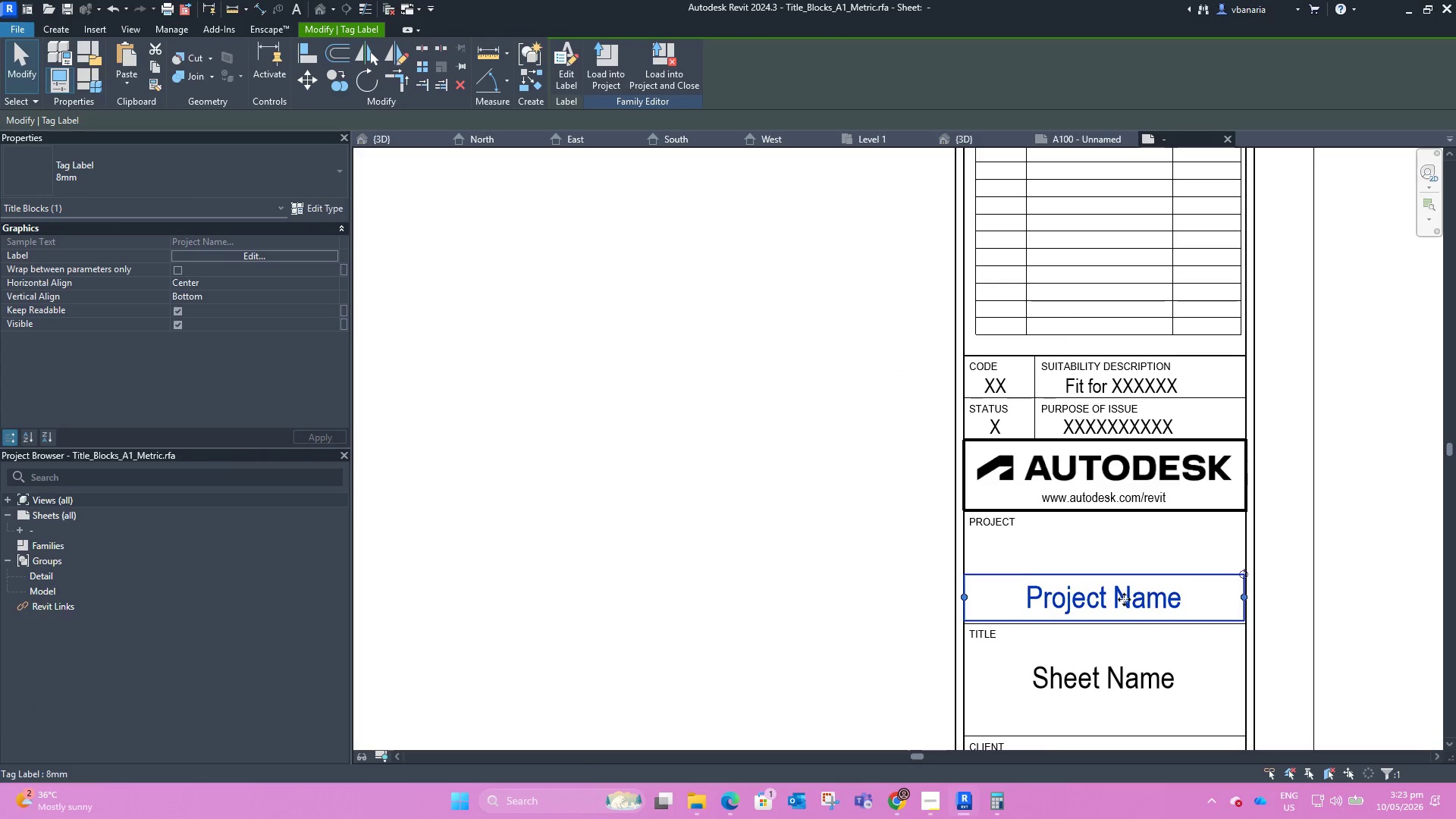 
key(ArrowDown)
 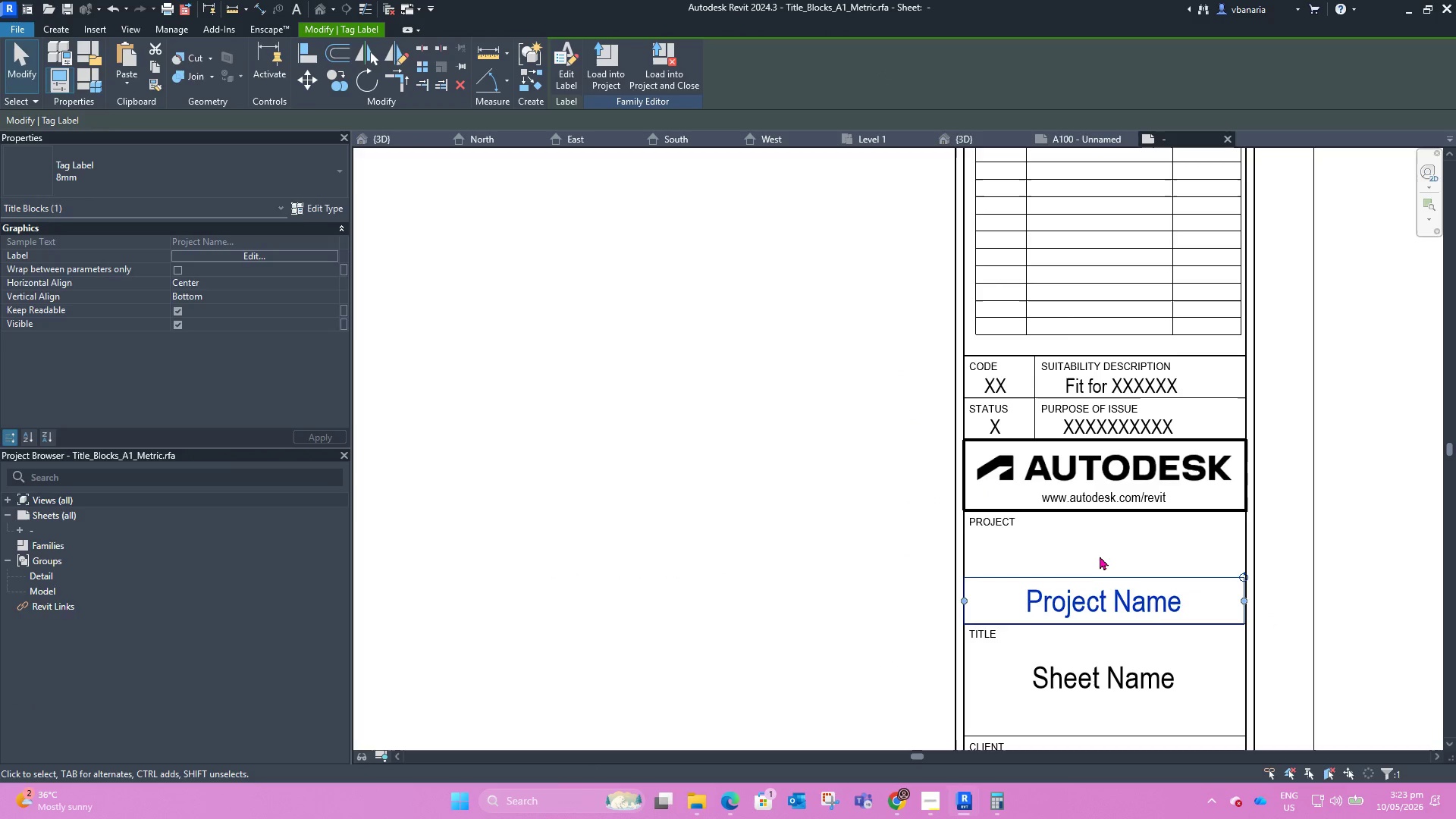 
left_click([1100, 555])
 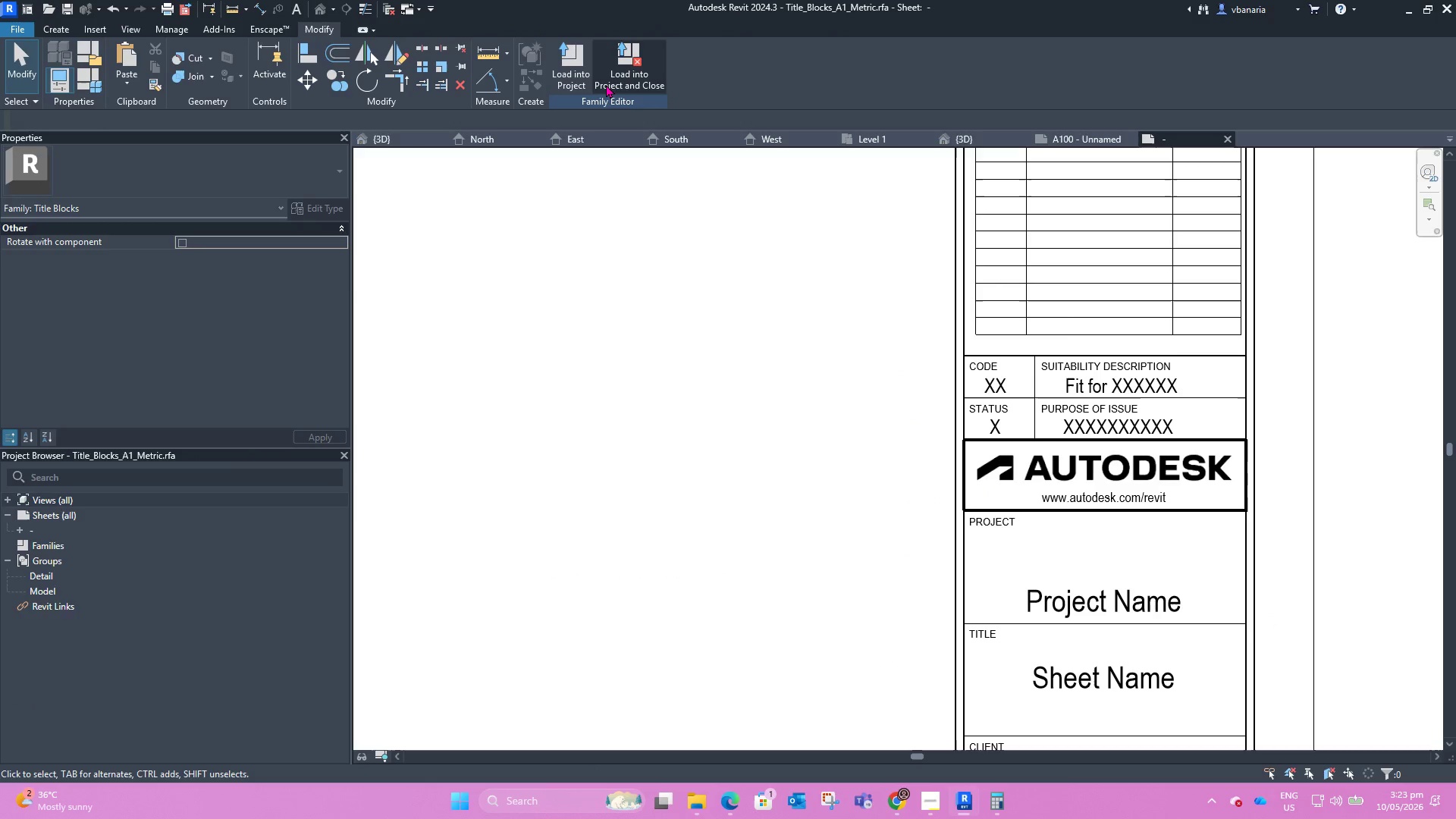 
left_click([621, 69])
 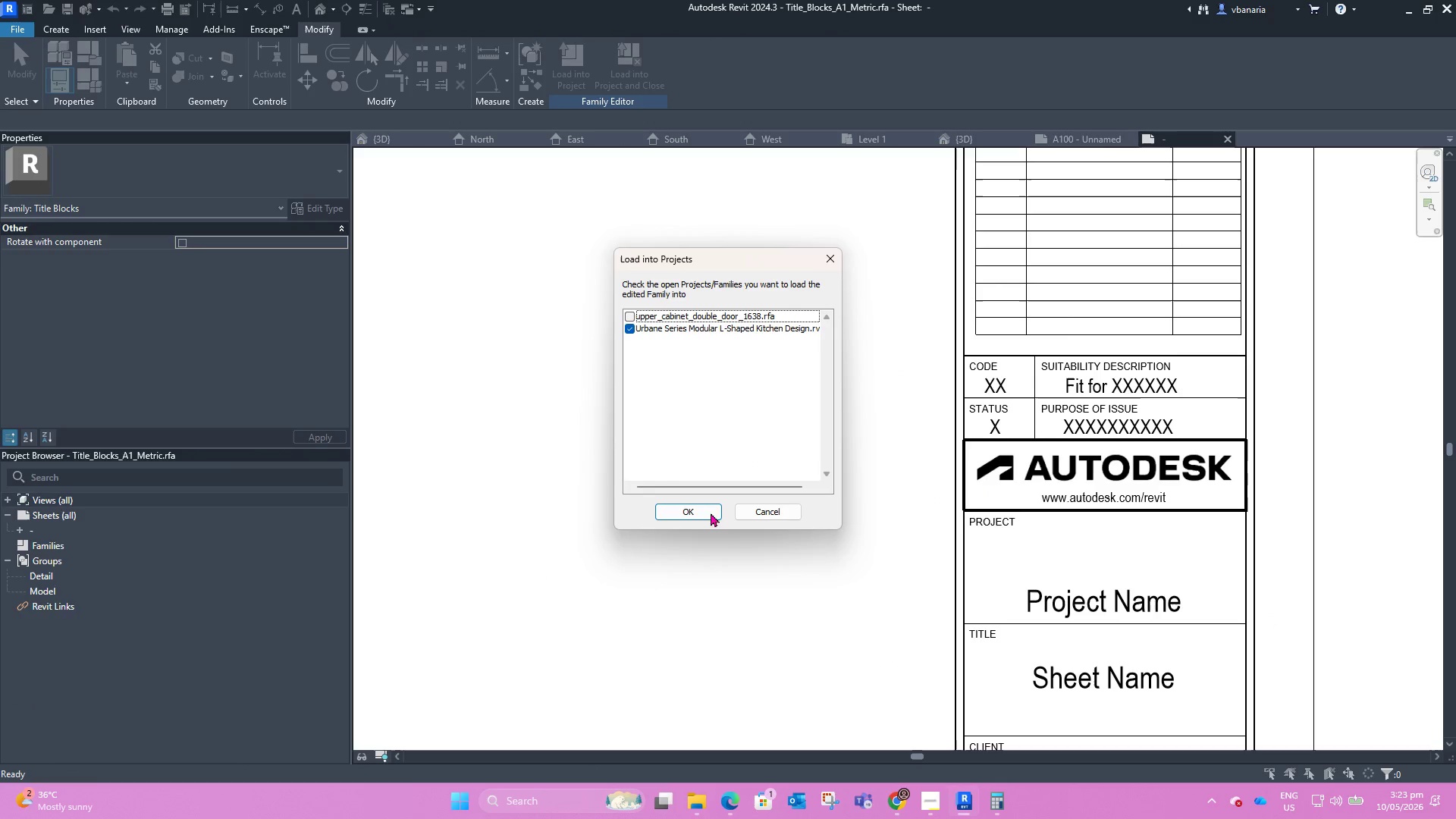 
left_click([697, 516])
 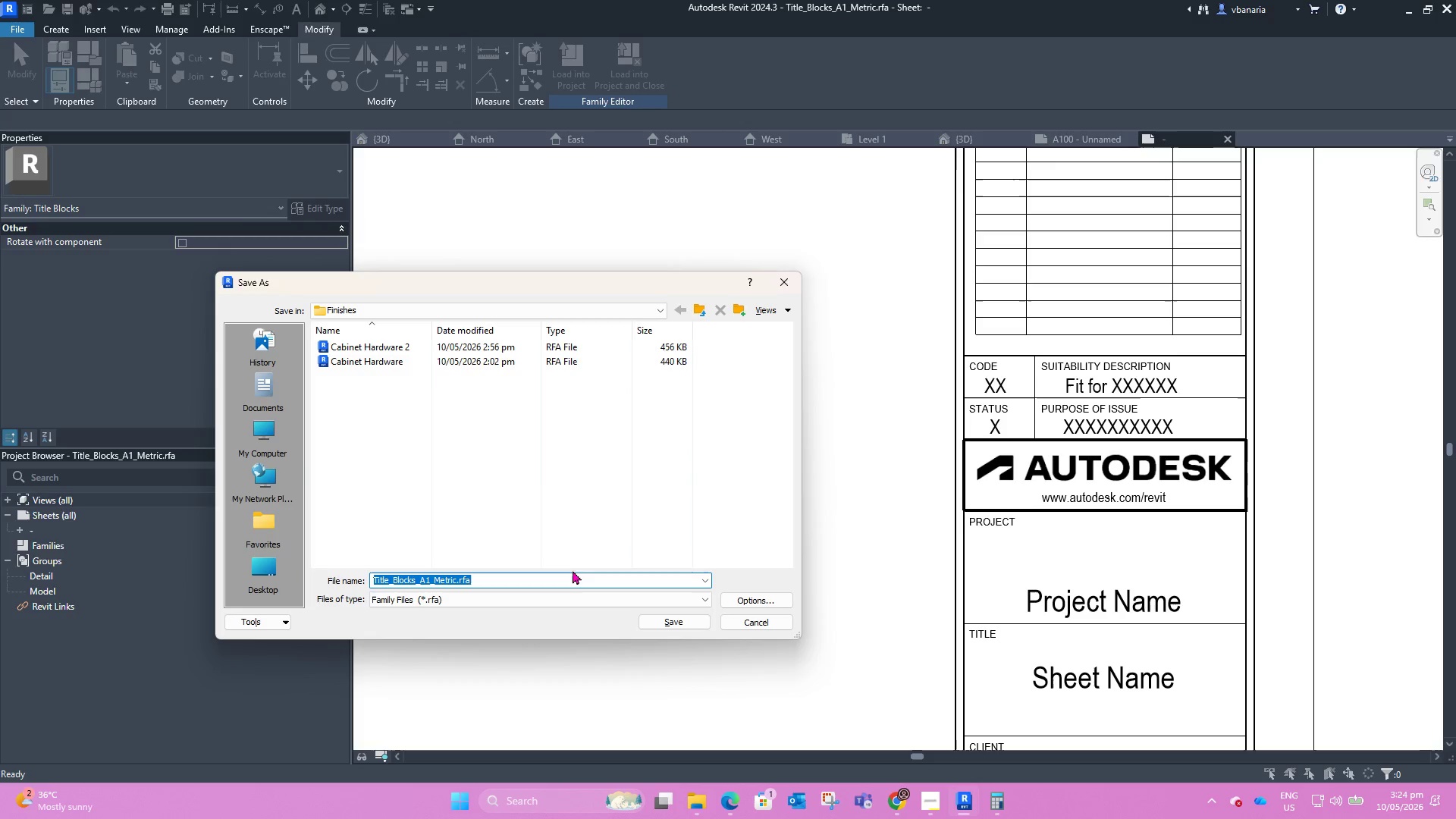 
left_click([662, 620])
 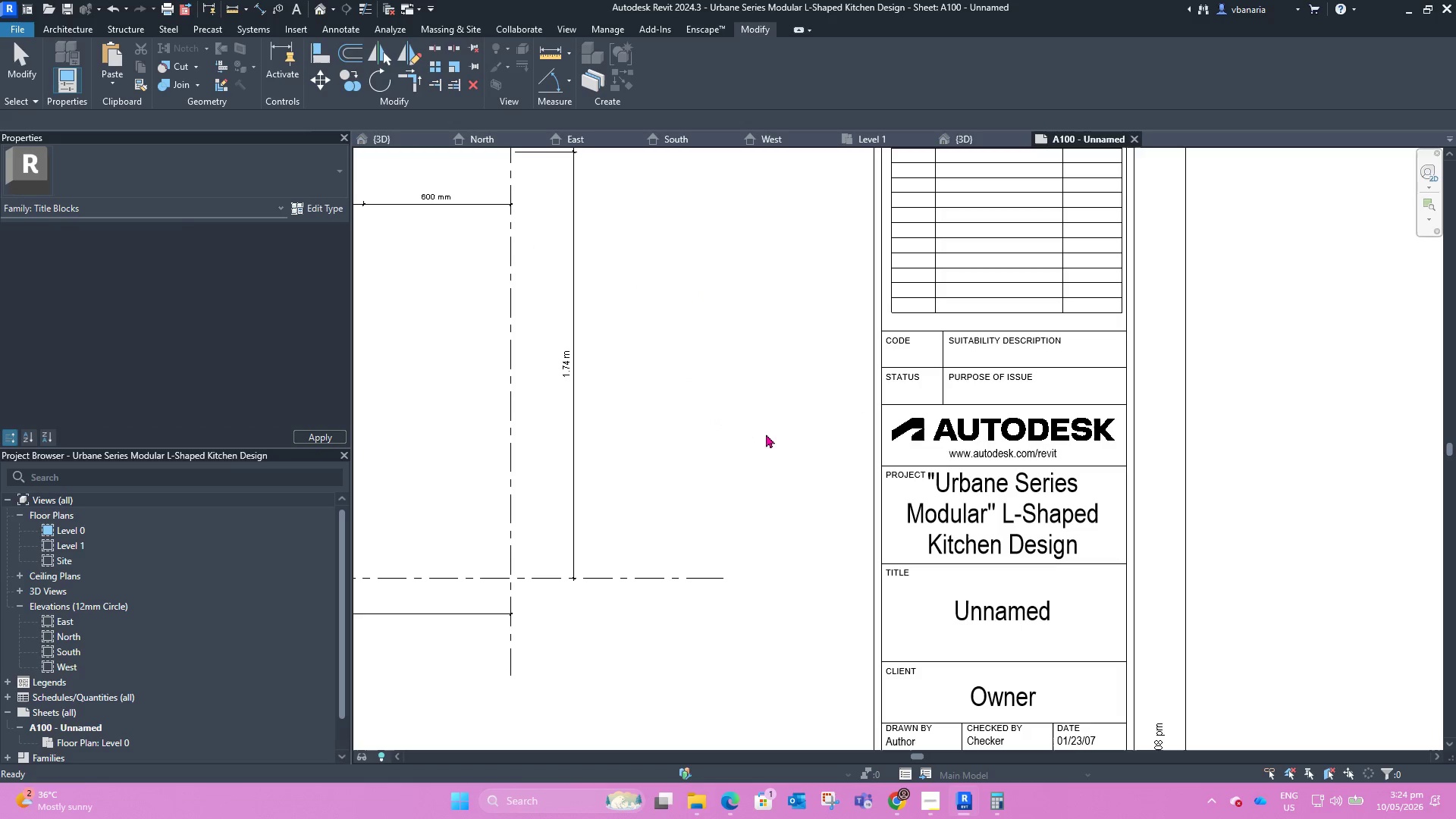 
wait(6.09)
 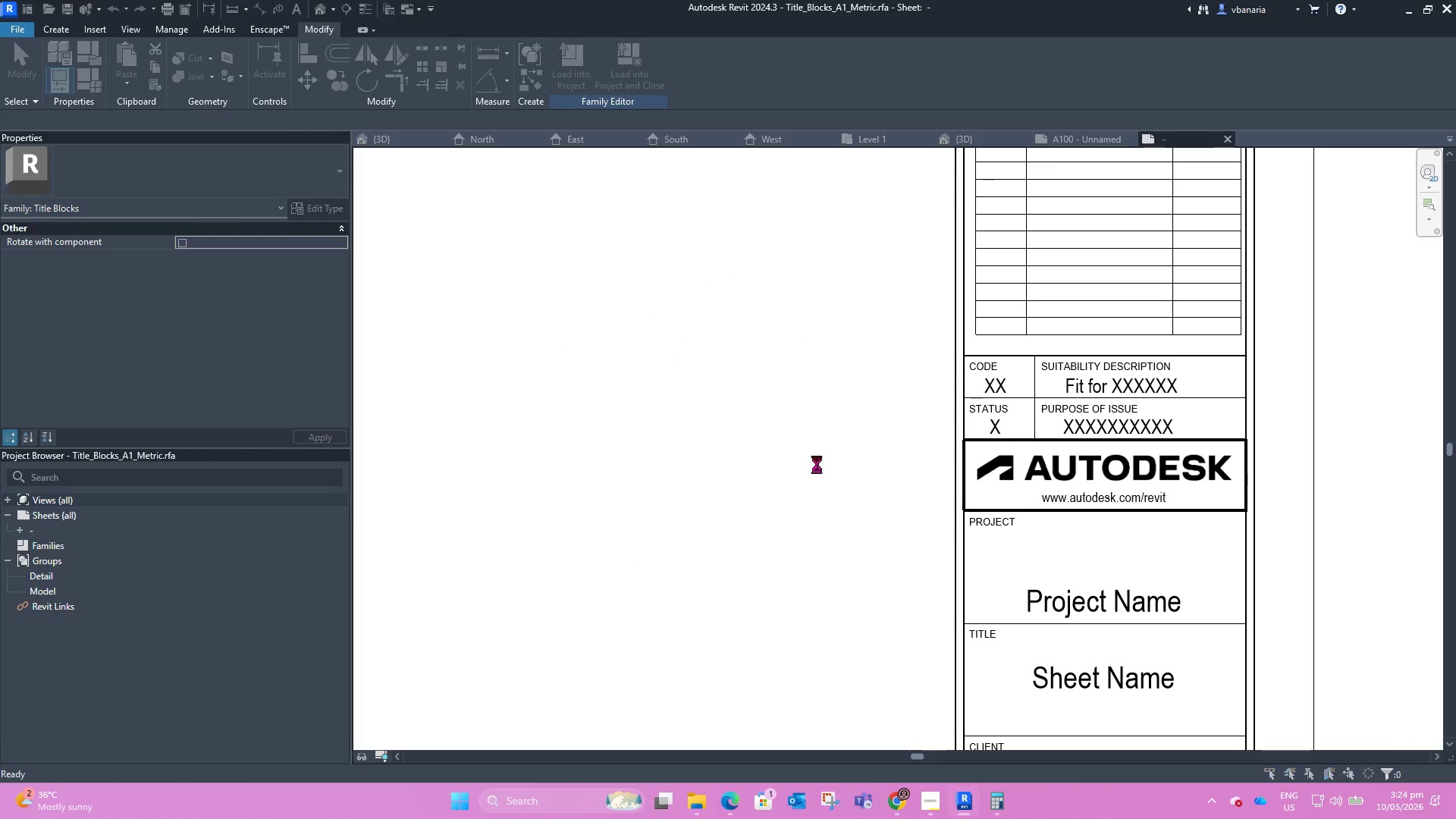 
scroll: coordinate [1329, 418], scroll_direction: down, amount: 3.0
 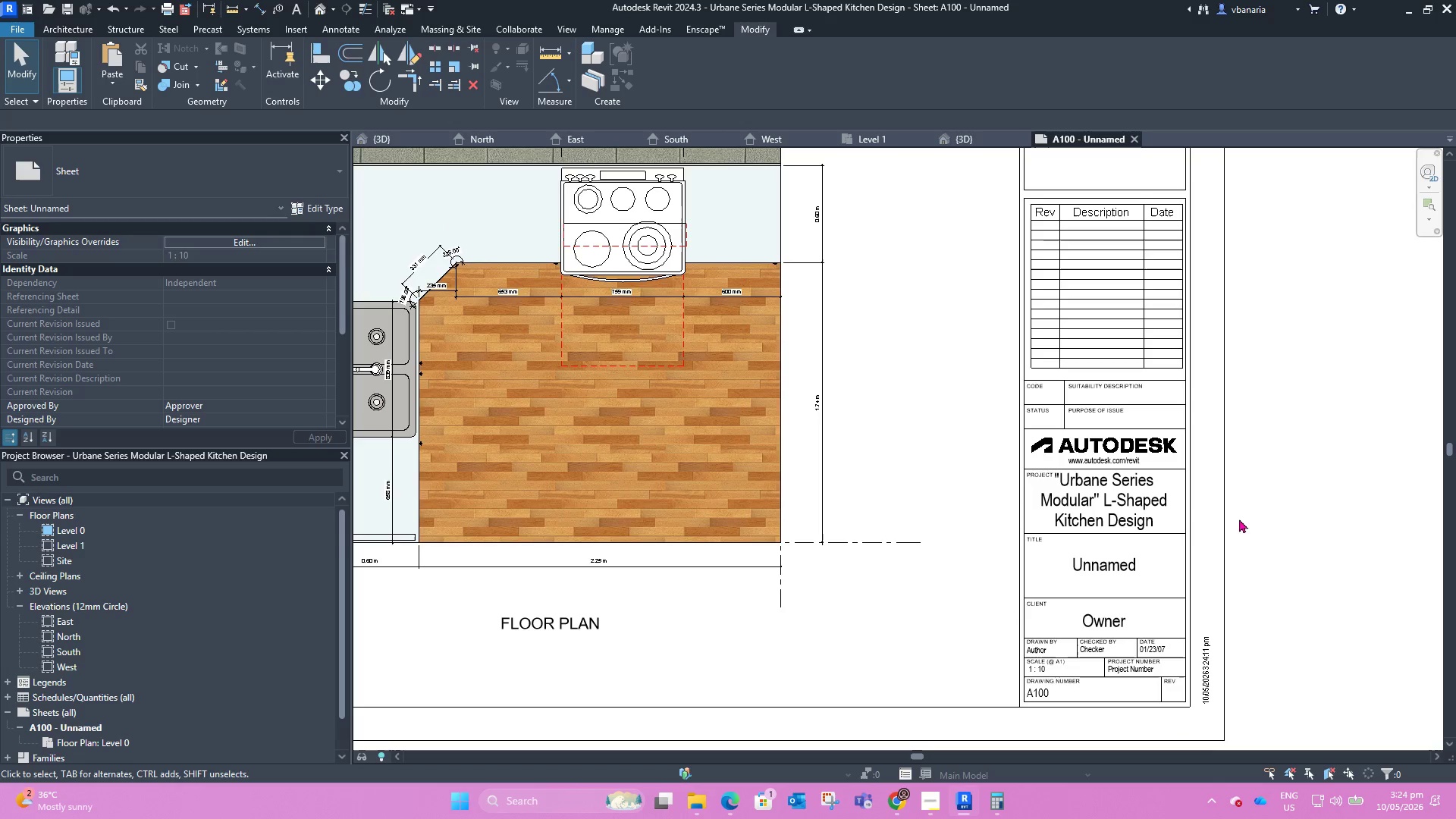 
mouse_move([1110, 561])
 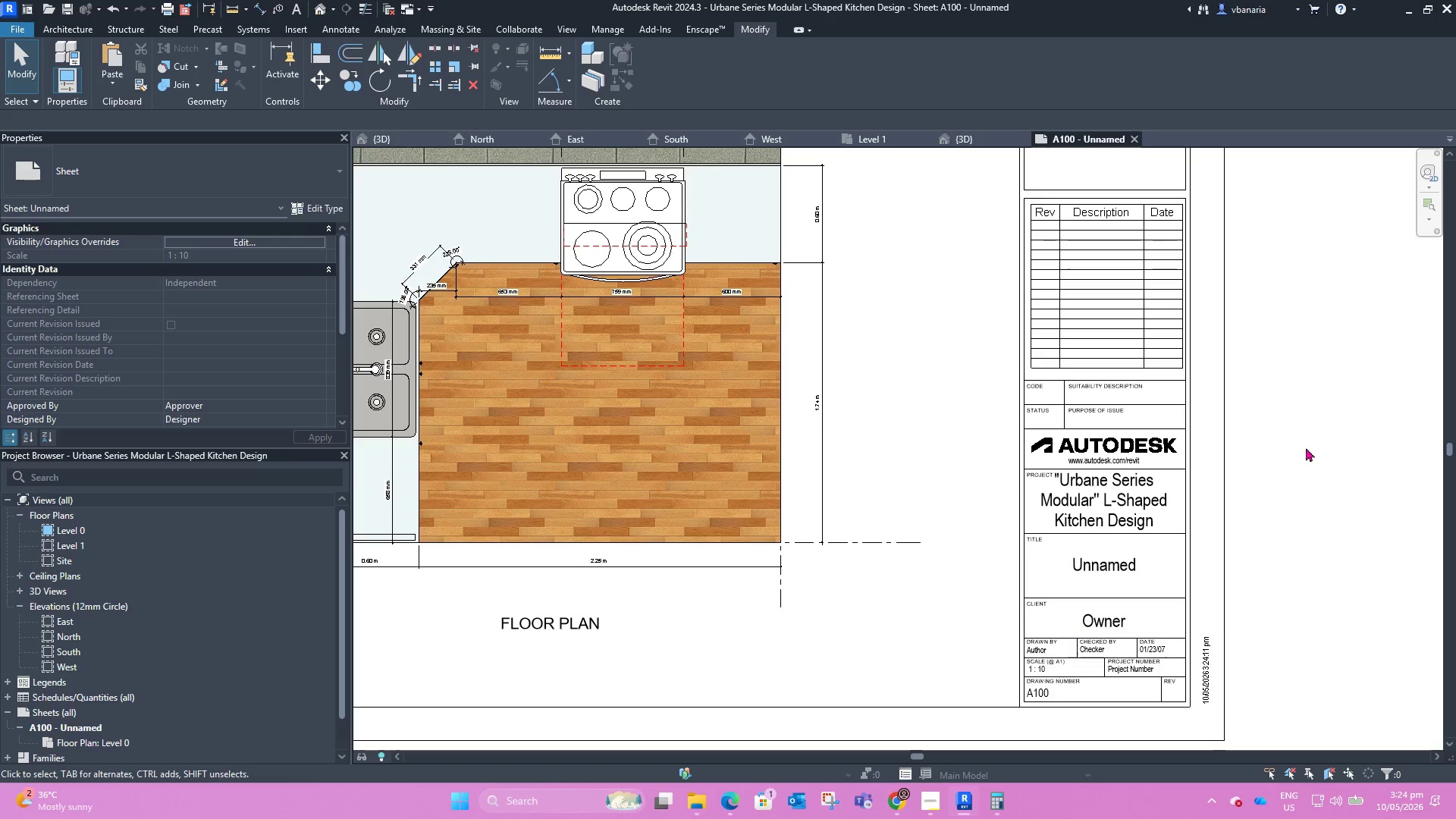 
scroll: coordinate [1310, 445], scroll_direction: down, amount: 1.0
 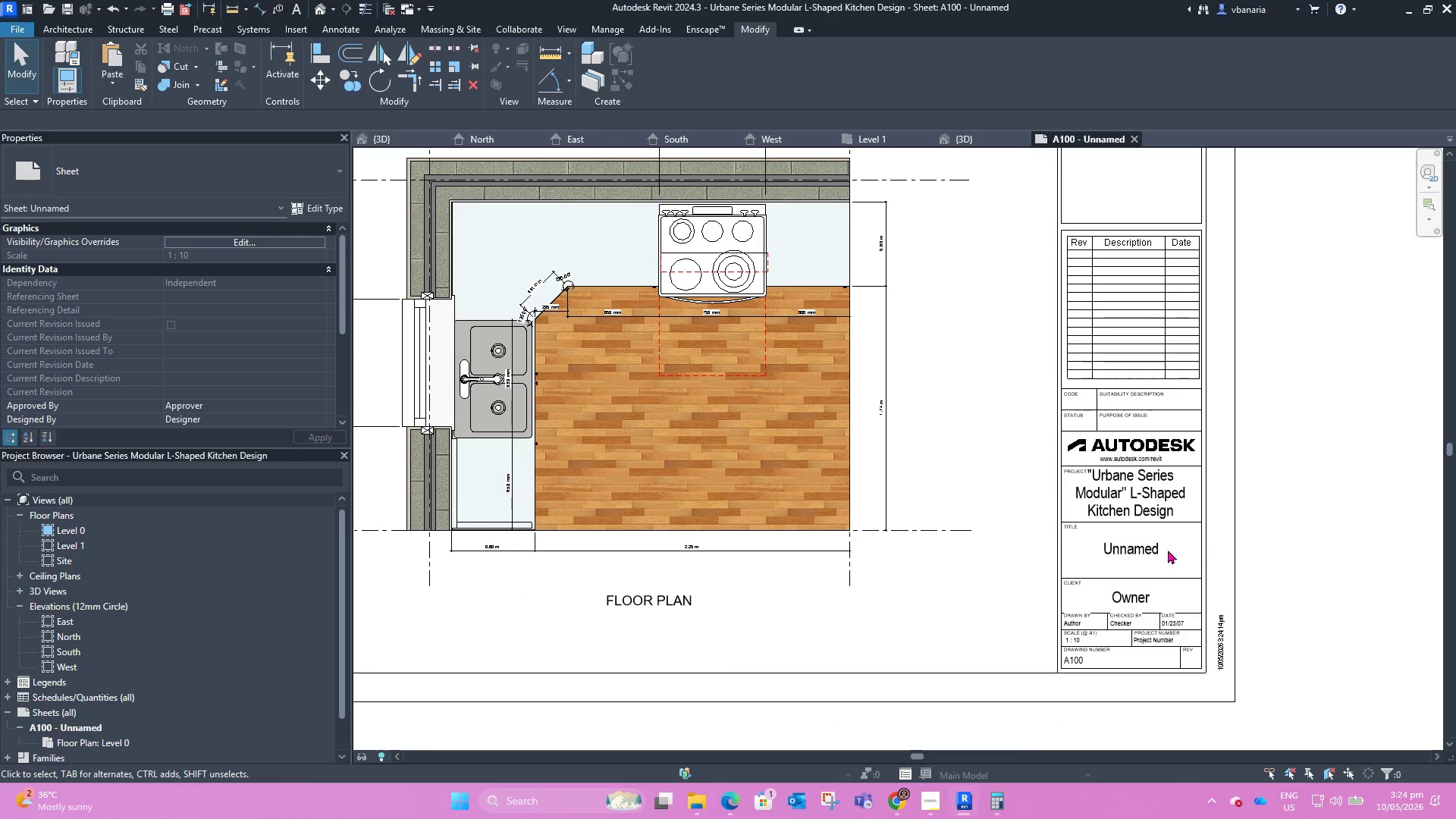 
scroll: coordinate [1114, 572], scroll_direction: up, amount: 2.0
 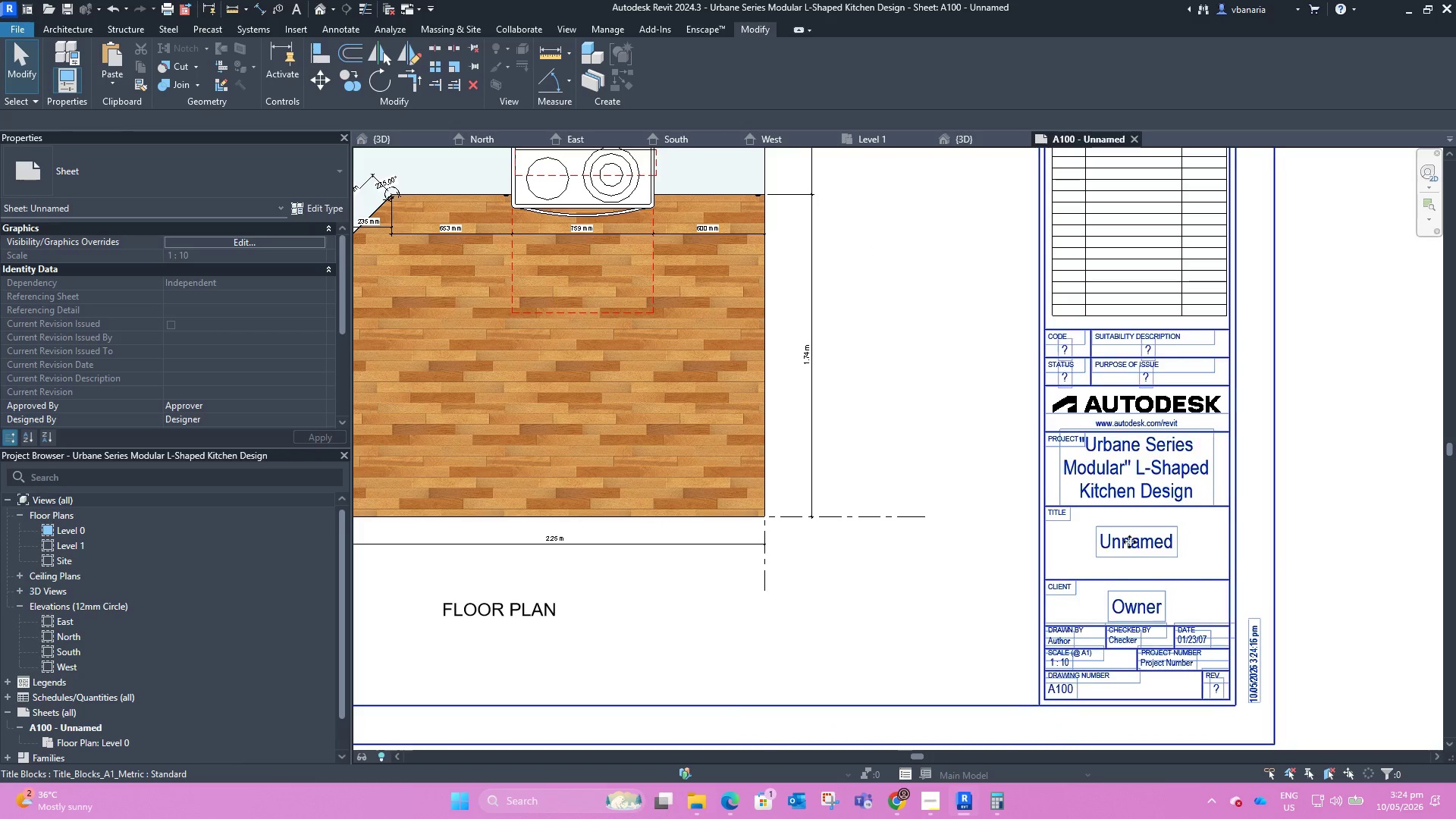 
double_click([1129, 541])
 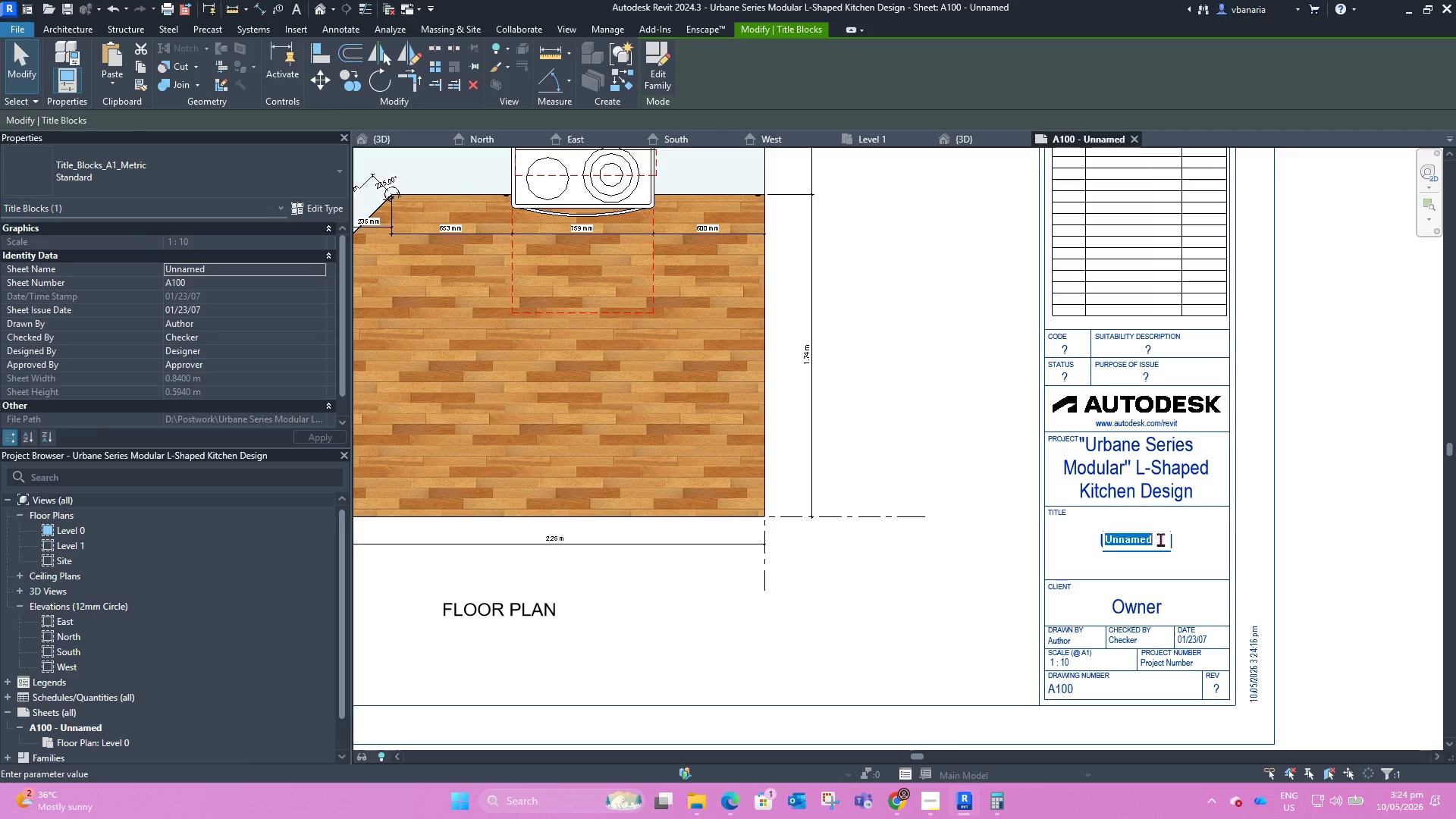 
key(Backspace)
type(fl)
key(Backspace)
key(Backspace)
type(FLoo)
key(Backspace)
key(Backspace)
type(OOR PLAN)
 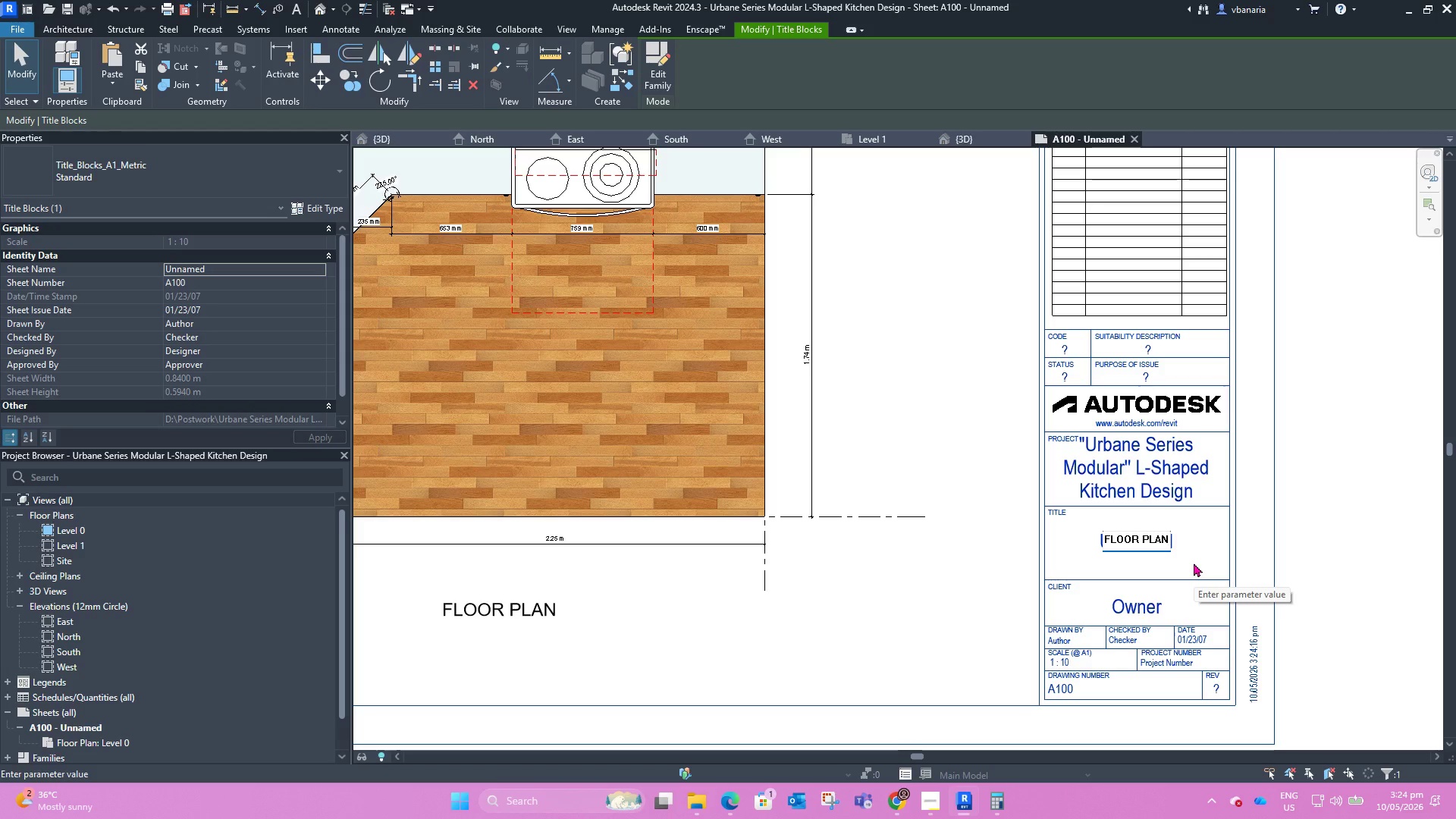 
type( with Dimensions)
 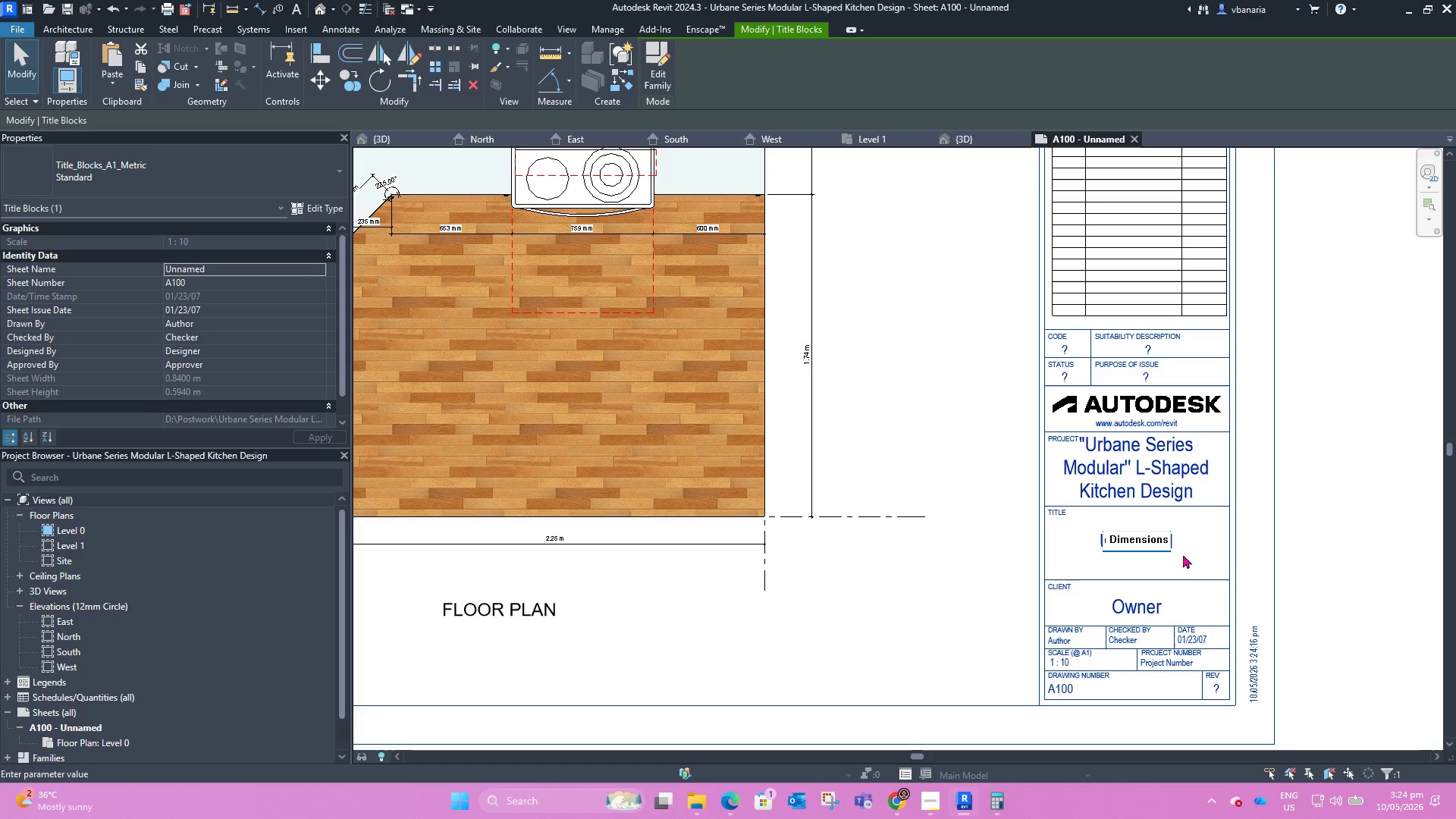 
left_click_drag(start_coordinate=[1183, 554], to_coordinate=[1187, 556])
 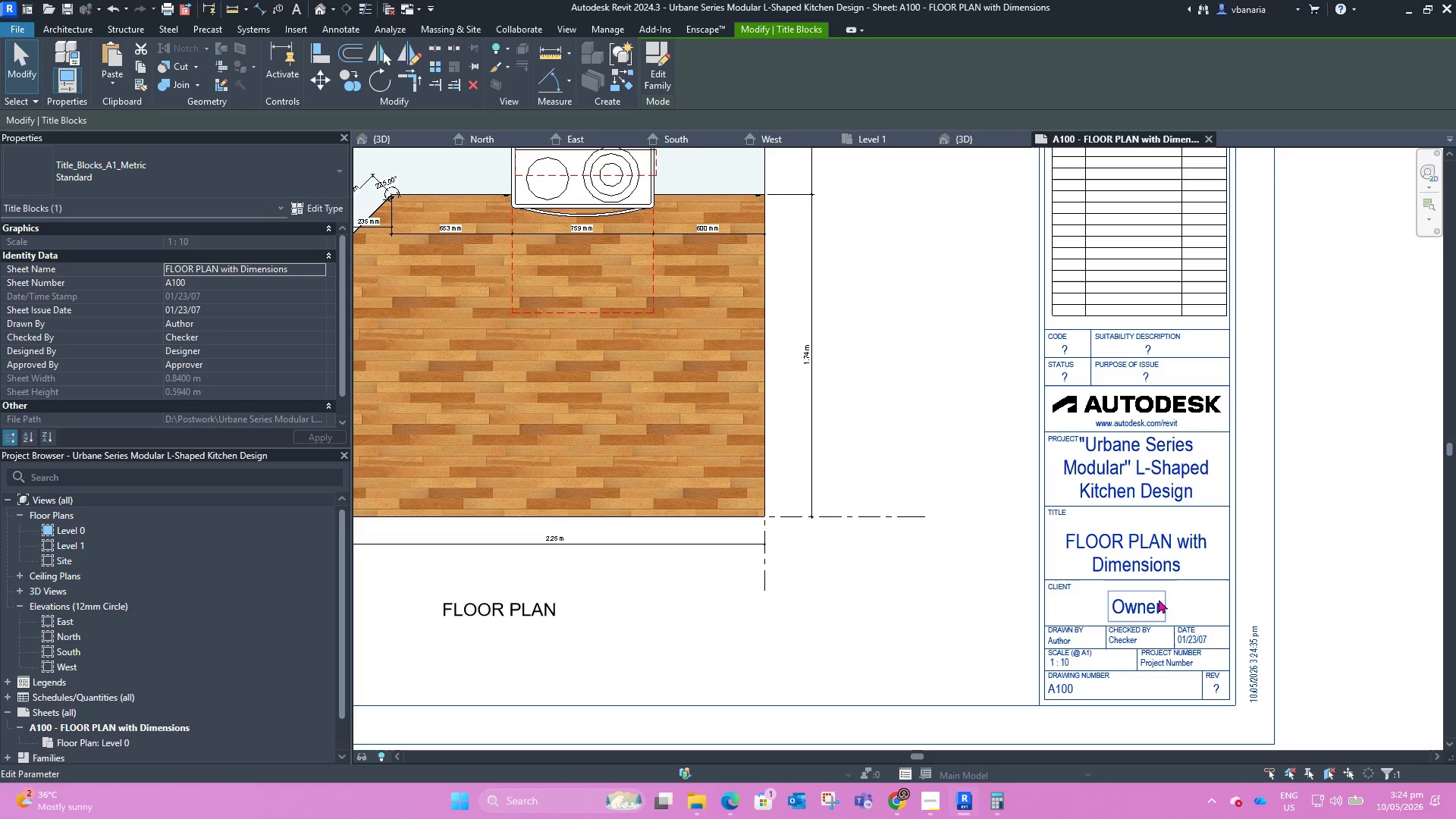 
left_click([1149, 601])
 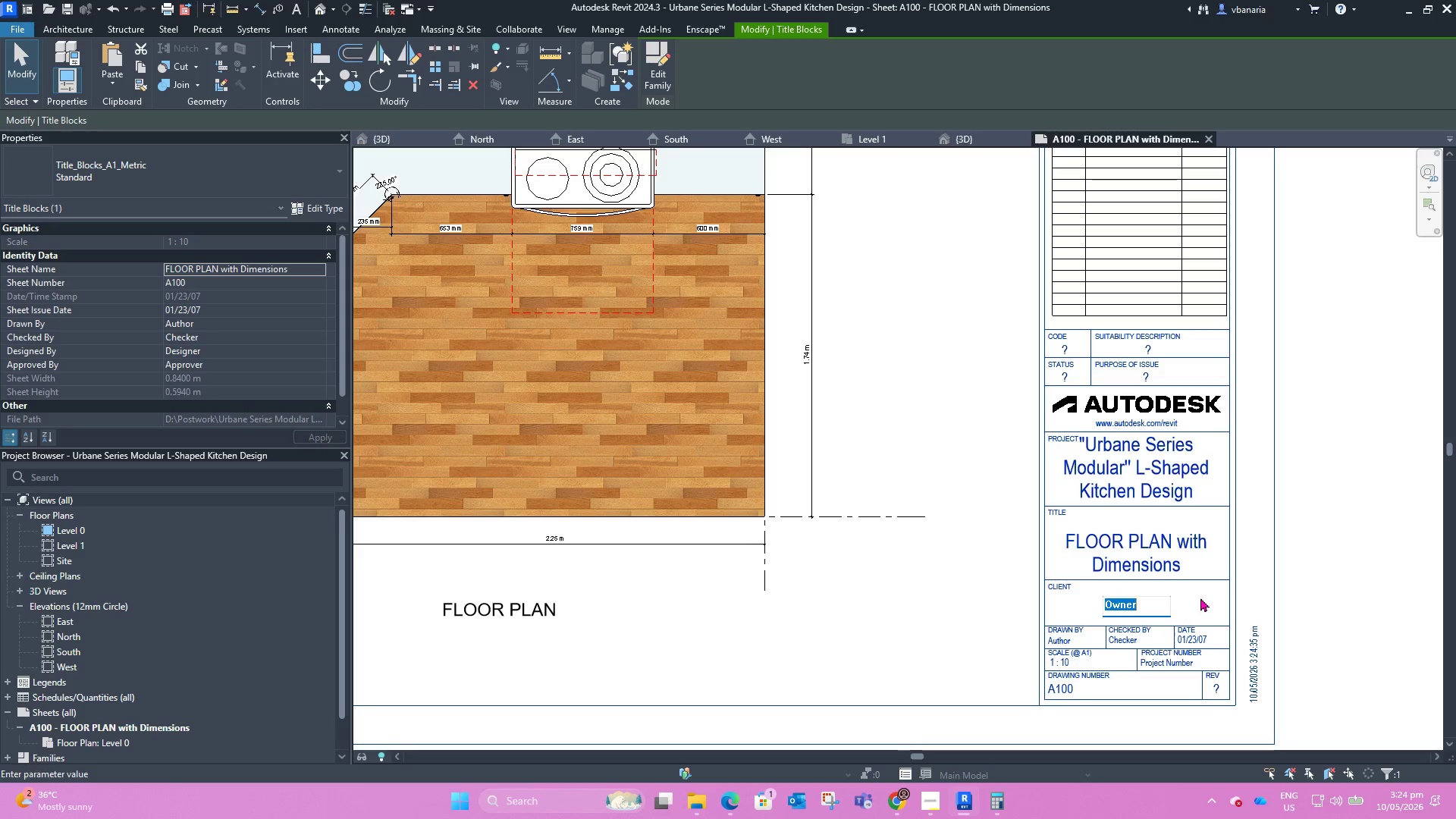 
left_click([1200, 598])
 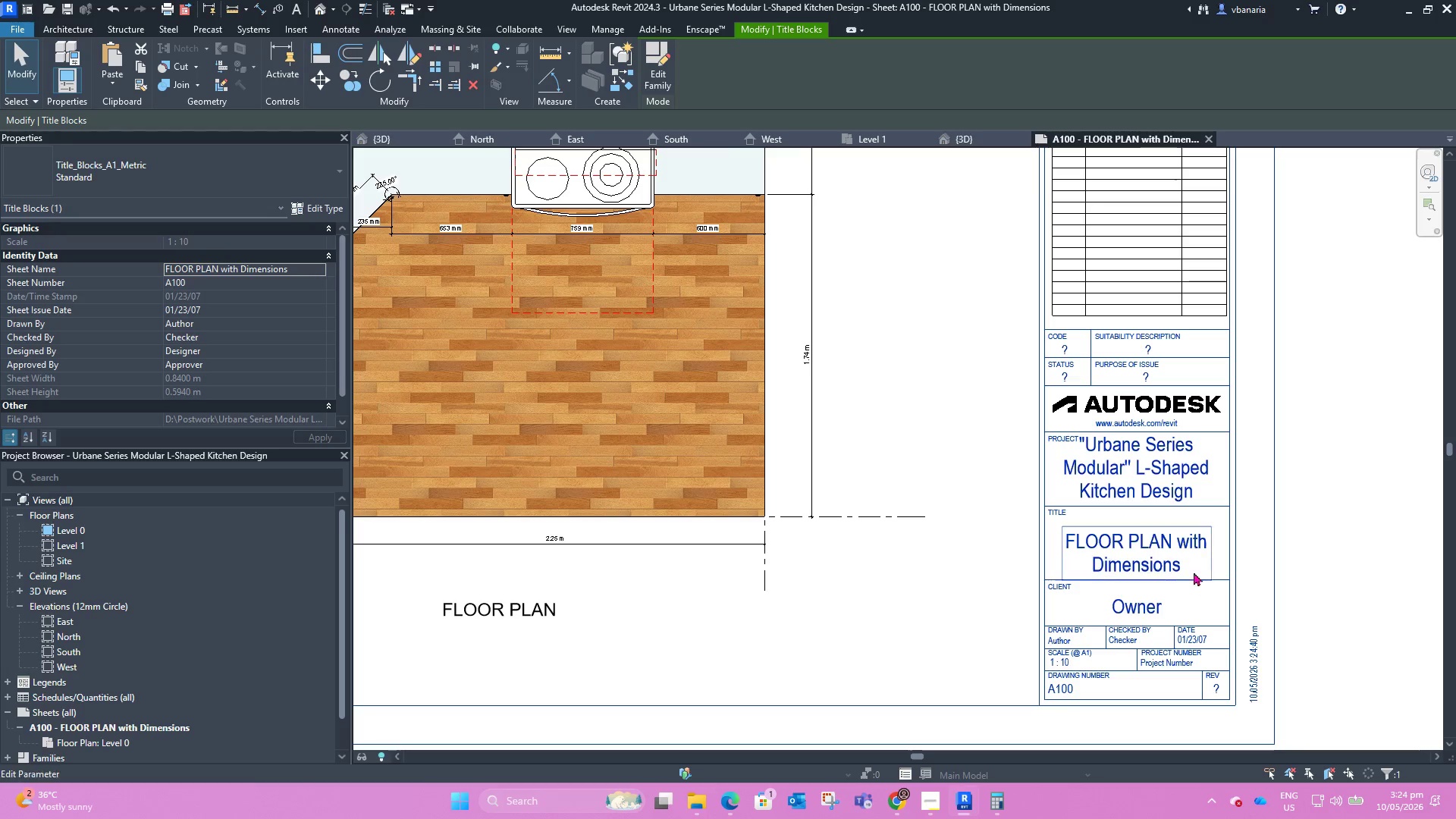 
scroll: coordinate [1065, 648], scroll_direction: up, amount: 4.0
 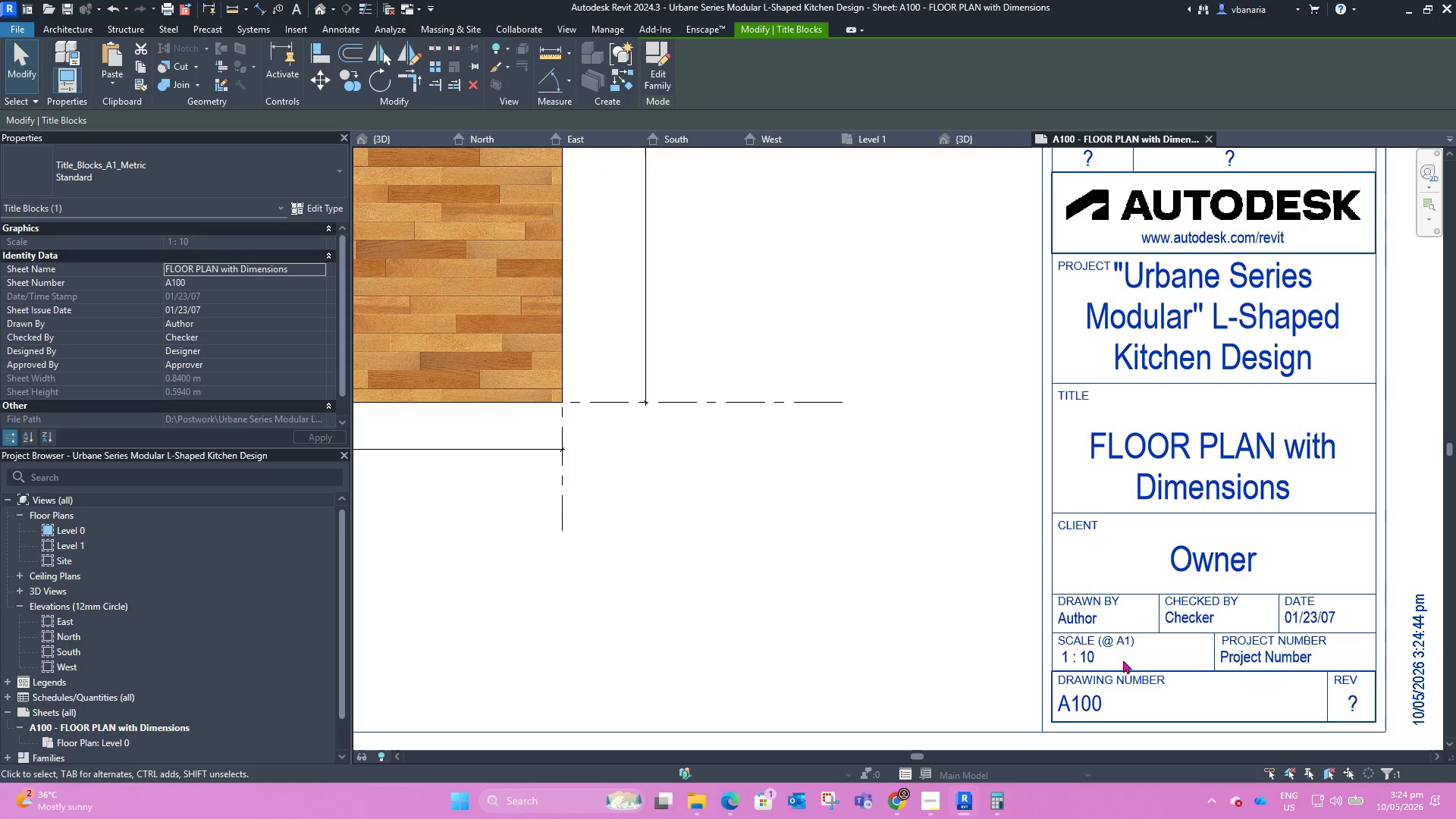 
scroll: coordinate [121, 339], scroll_direction: down, amount: 3.0
 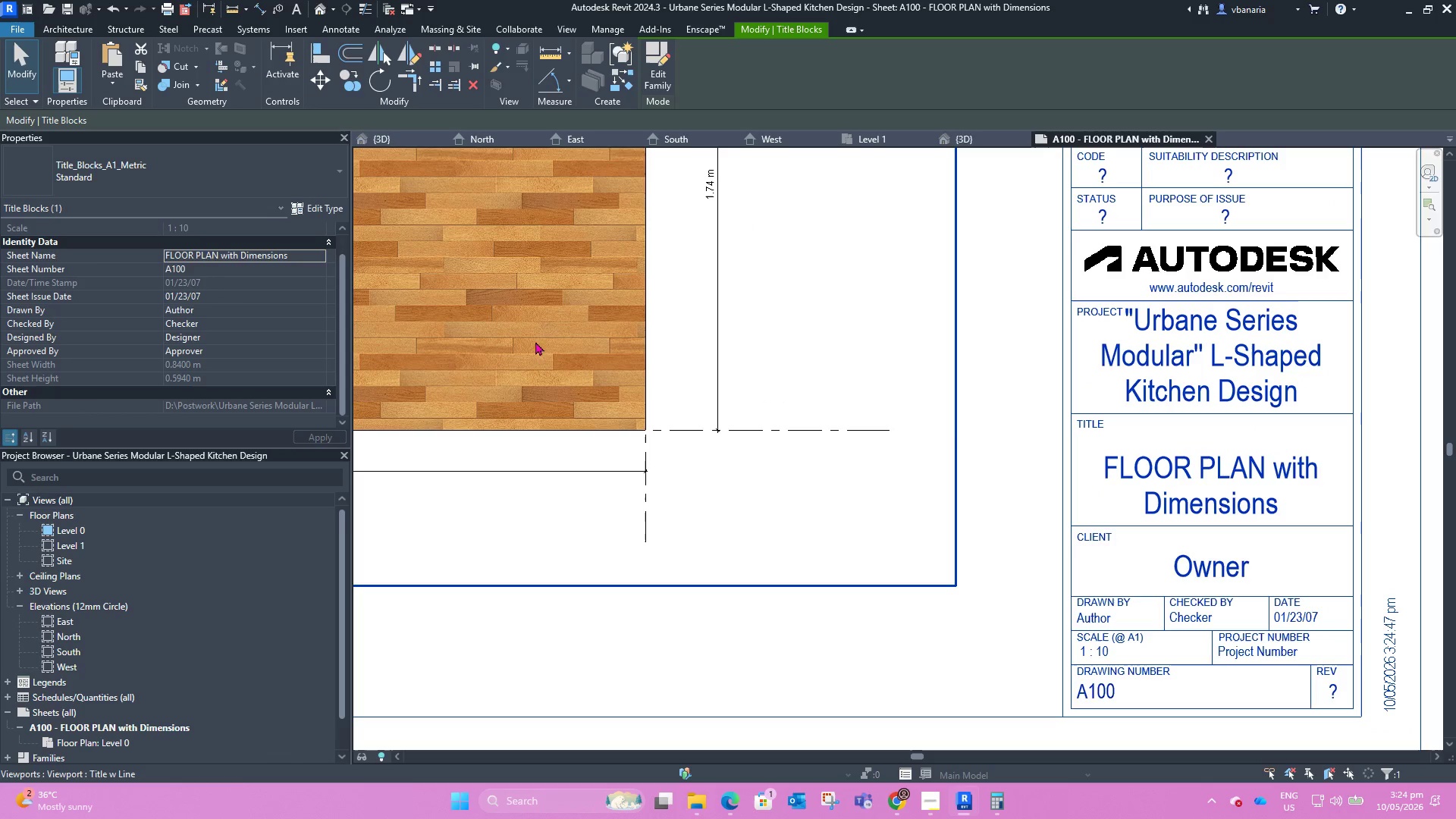 
left_click([990, 435])
 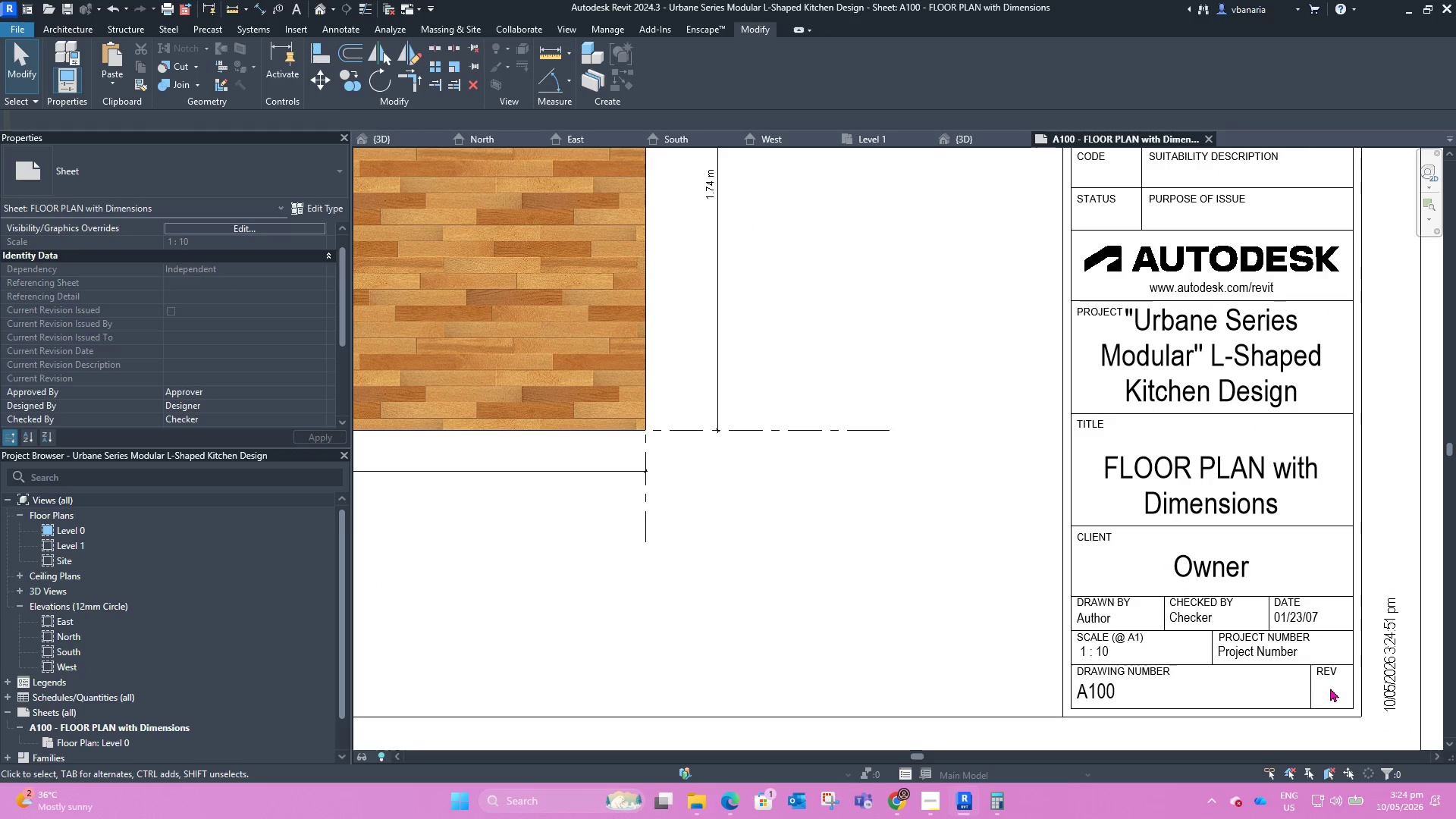 
left_click([1326, 675])
 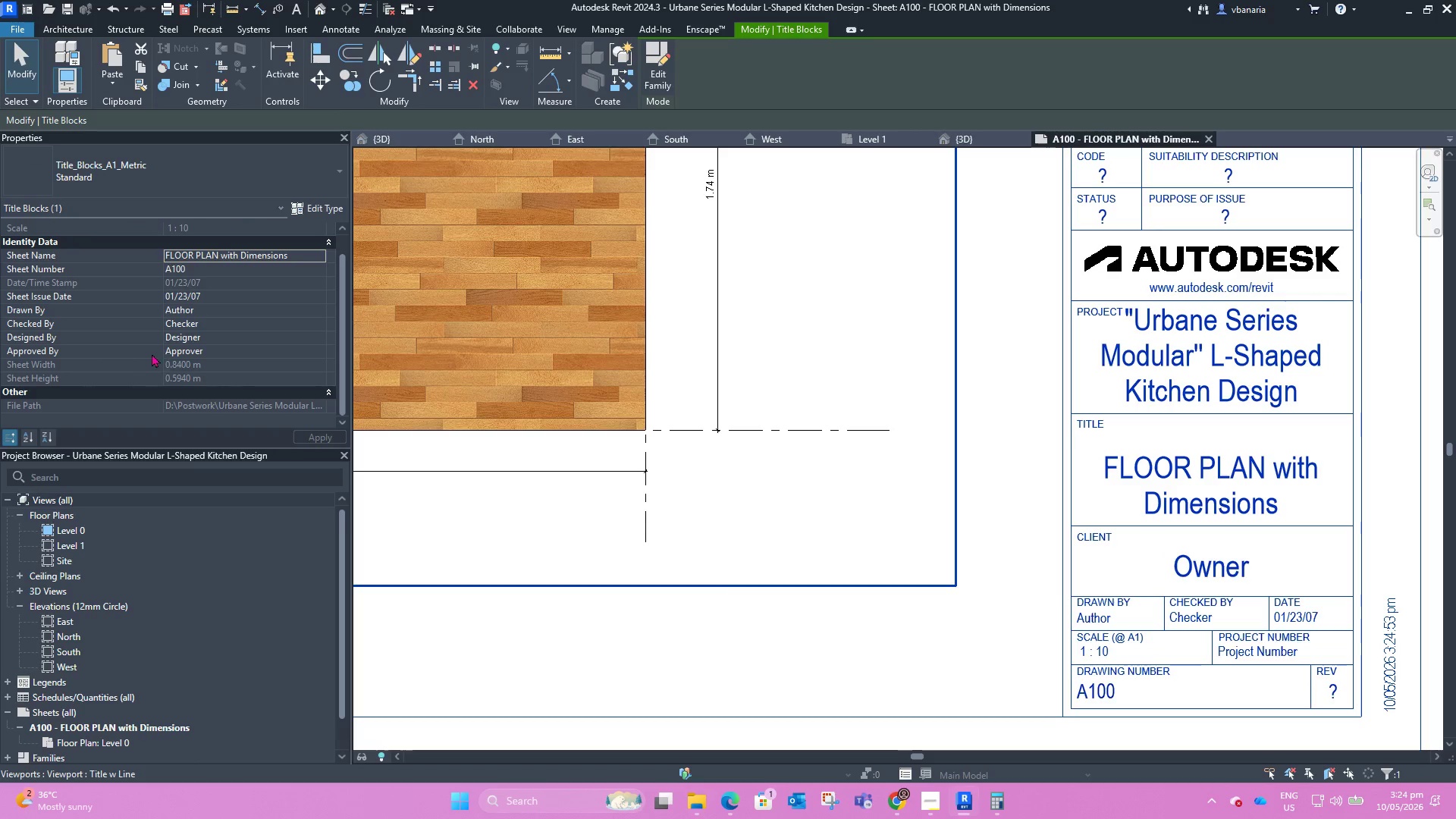 
scroll: coordinate [33, 328], scroll_direction: down, amount: 3.0
 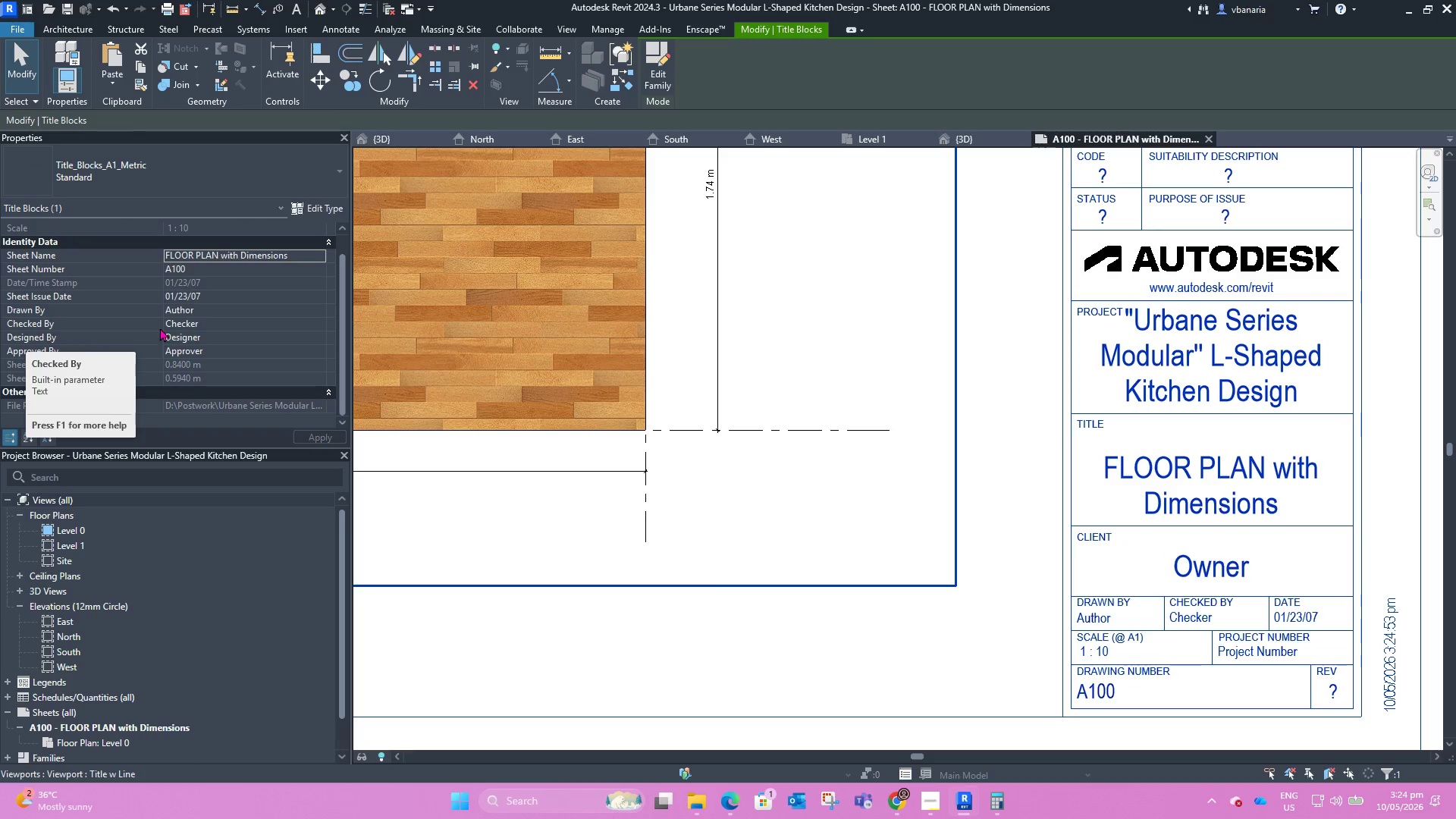 
scroll: coordinate [161, 328], scroll_direction: up, amount: 3.0
 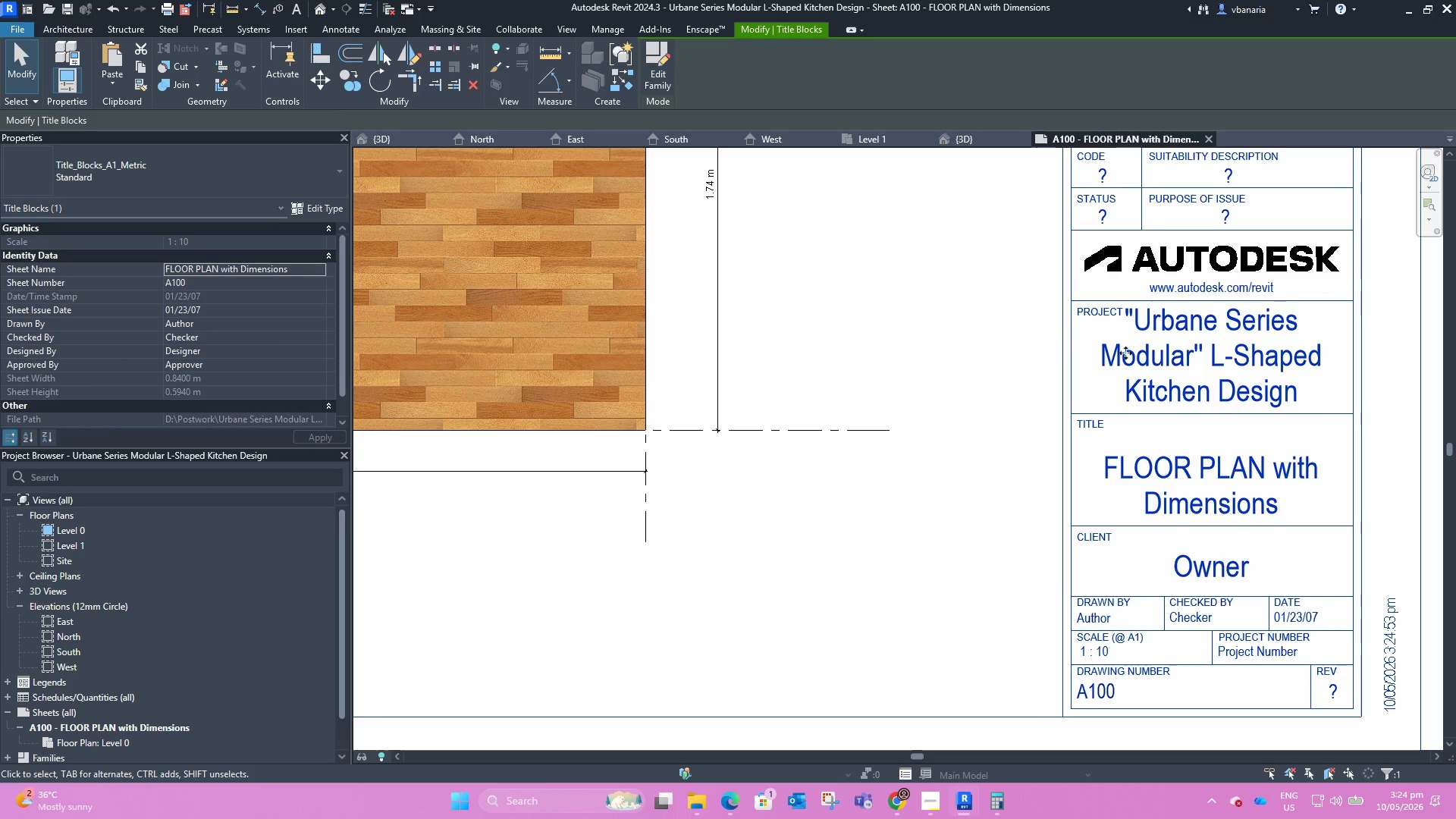 
scroll: coordinate [1077, 409], scroll_direction: down, amount: 4.0
 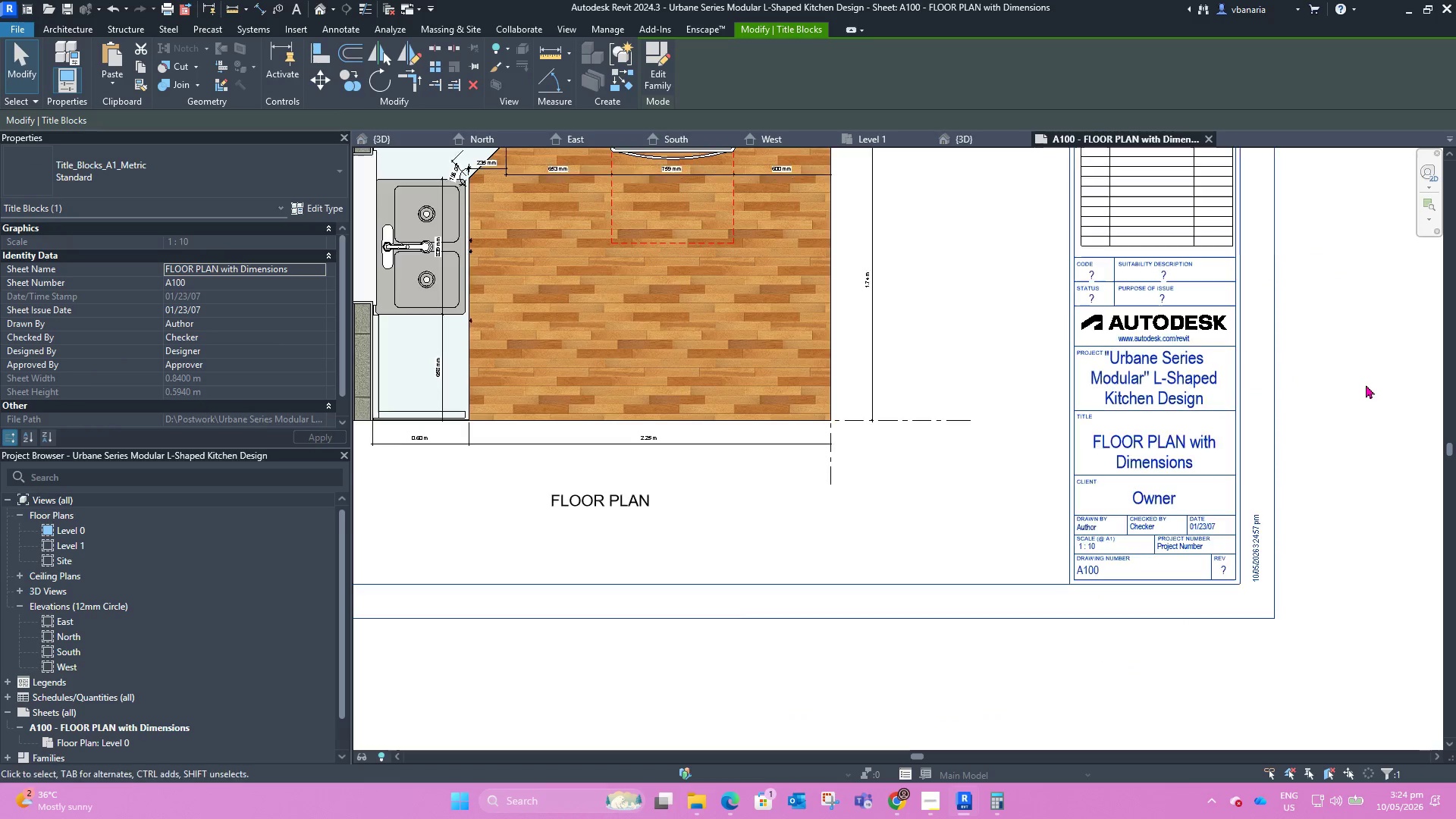 
left_click([1365, 387])
 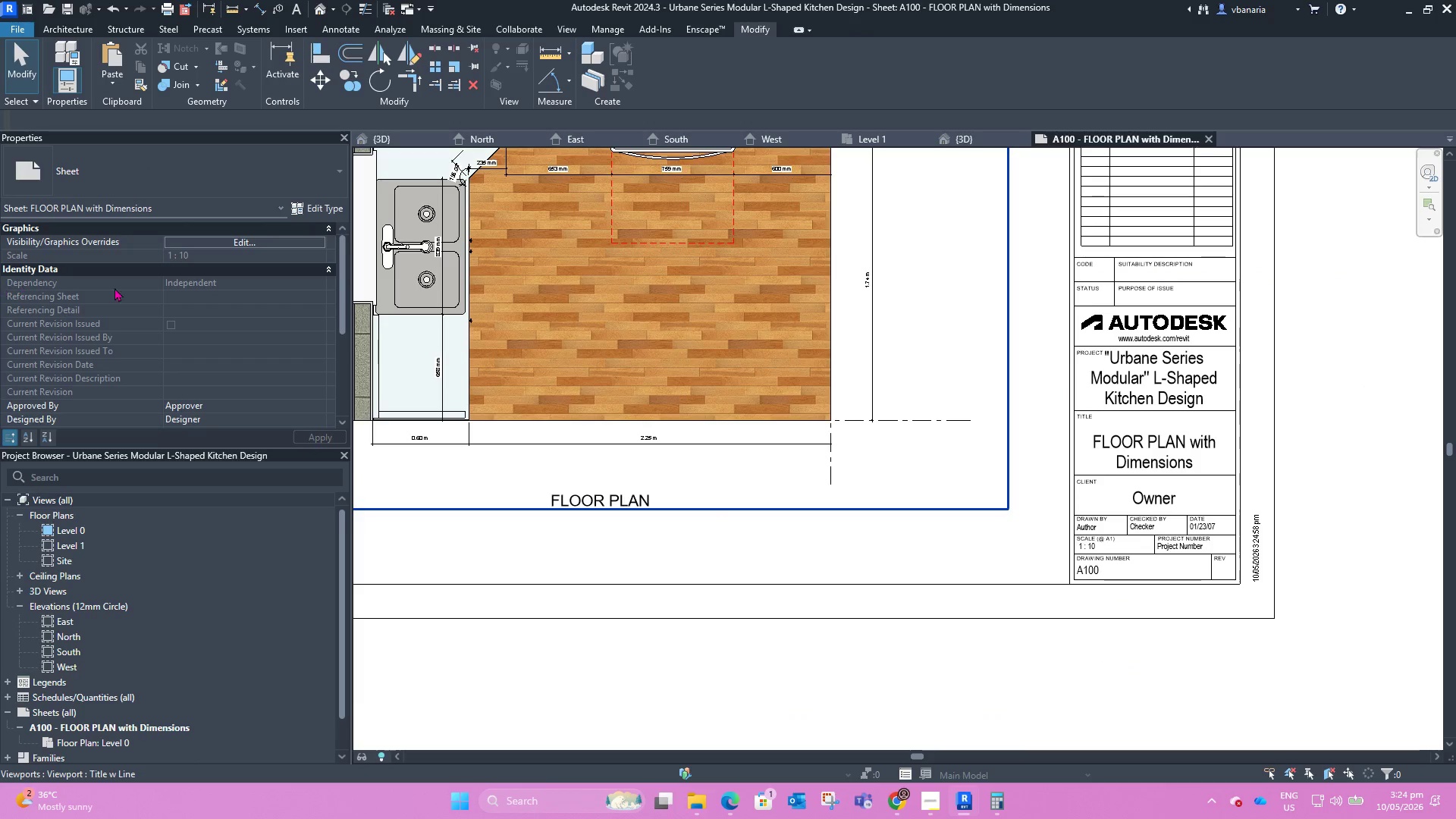 
scroll: coordinate [148, 327], scroll_direction: down, amount: 5.0
 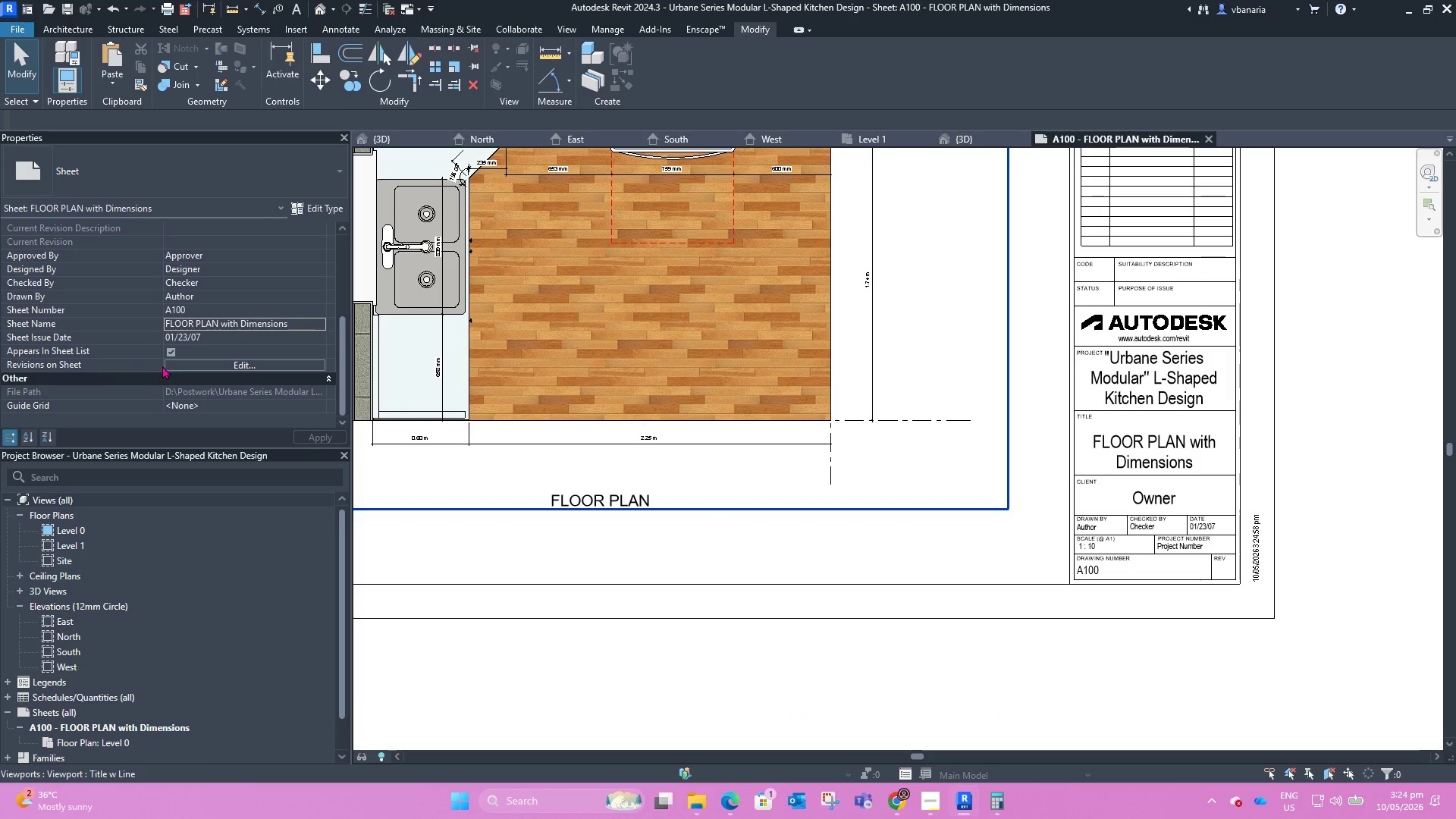 
left_click([181, 364])
 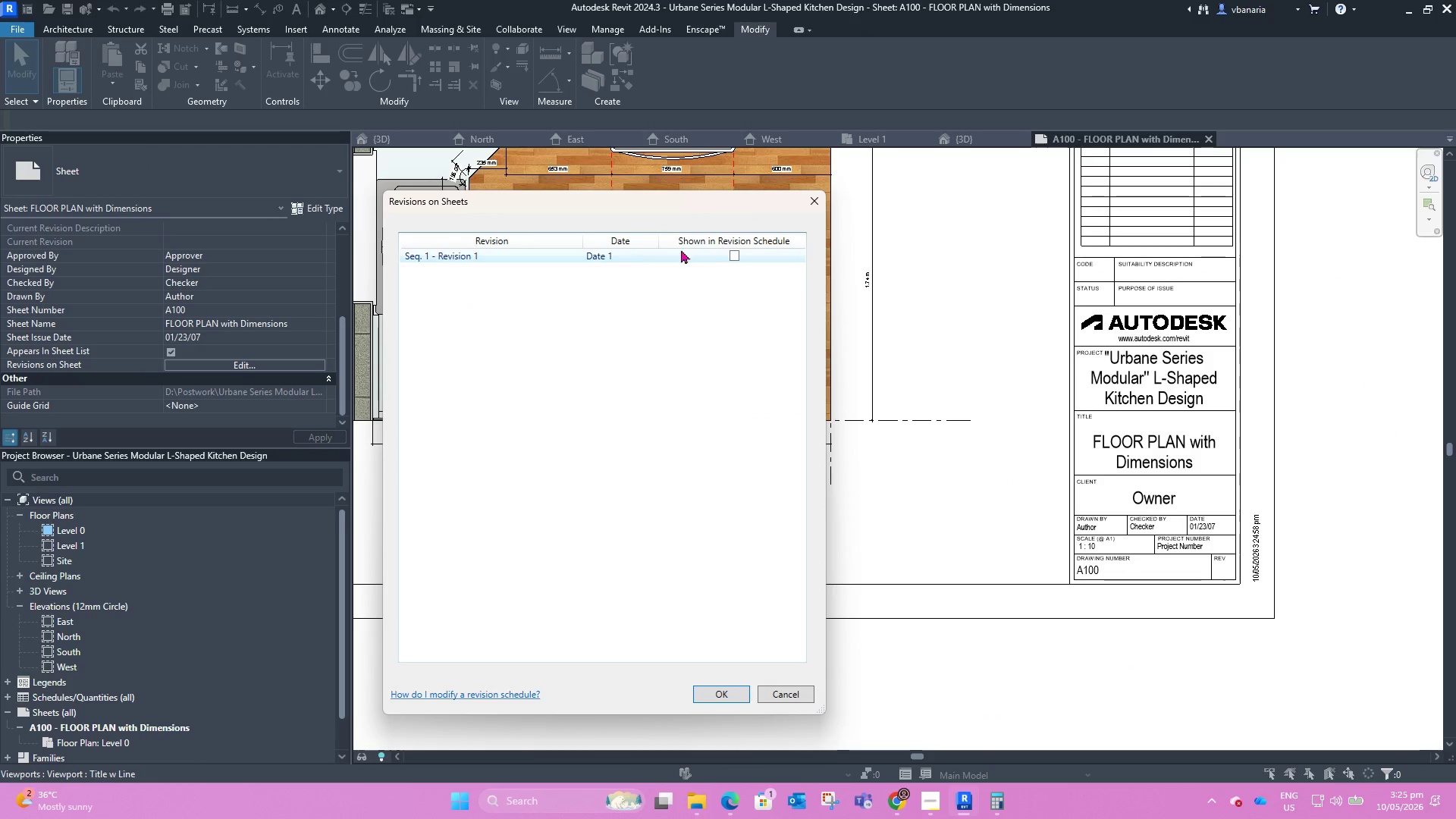 
left_click([737, 256])
 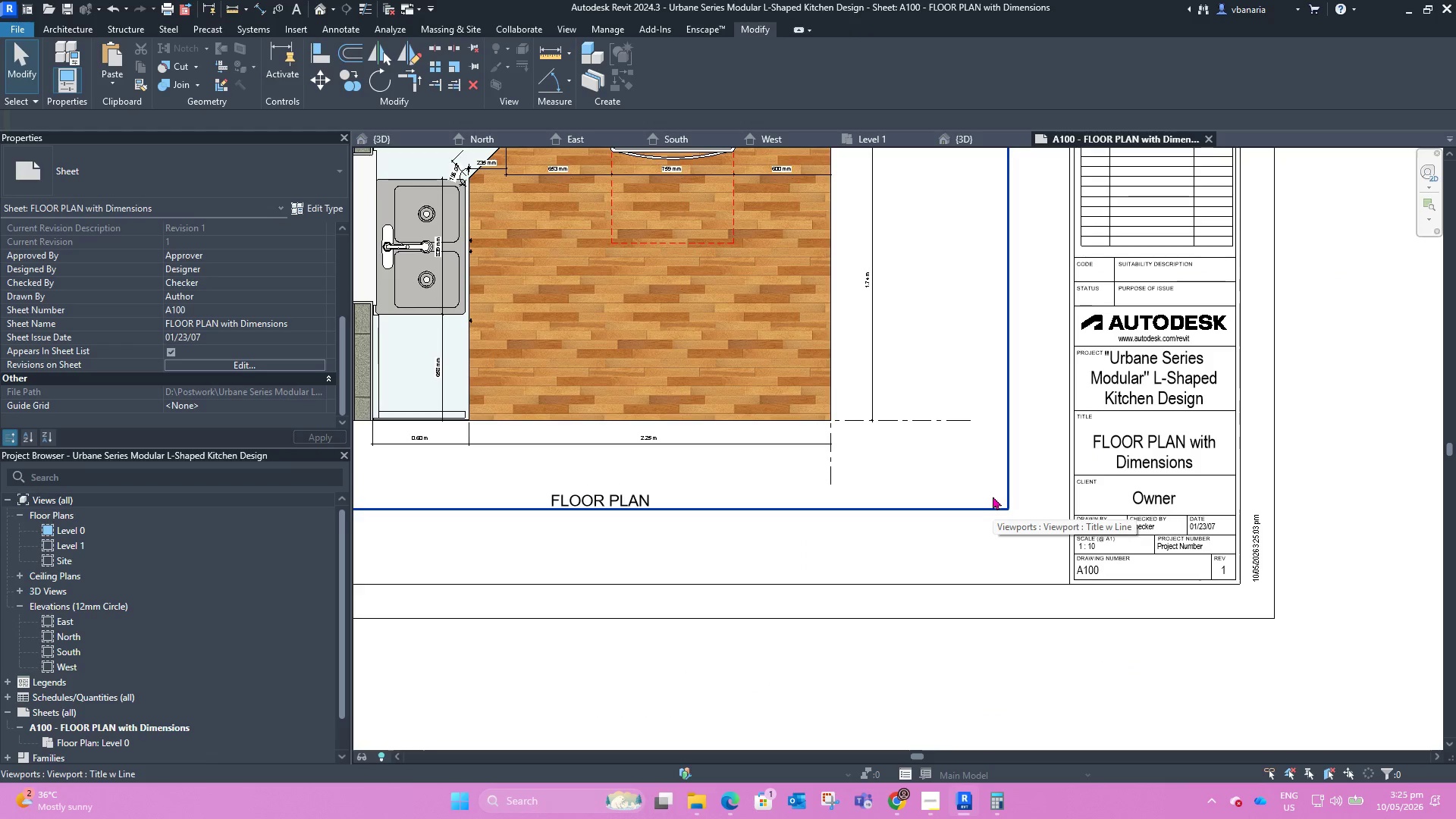 
scroll: coordinate [1018, 573], scroll_direction: down, amount: 5.0
 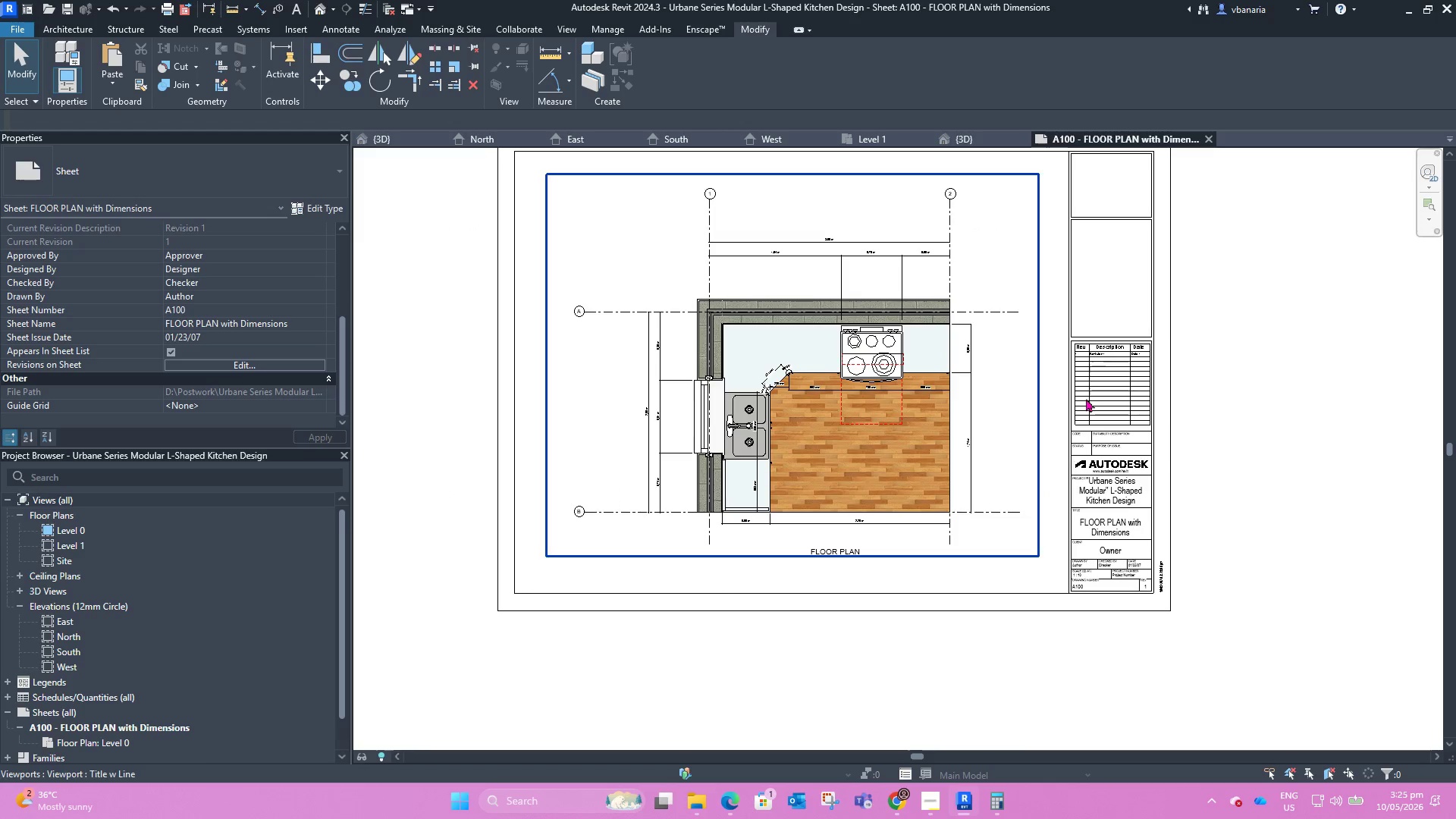 
scroll: coordinate [1086, 342], scroll_direction: up, amount: 7.0
 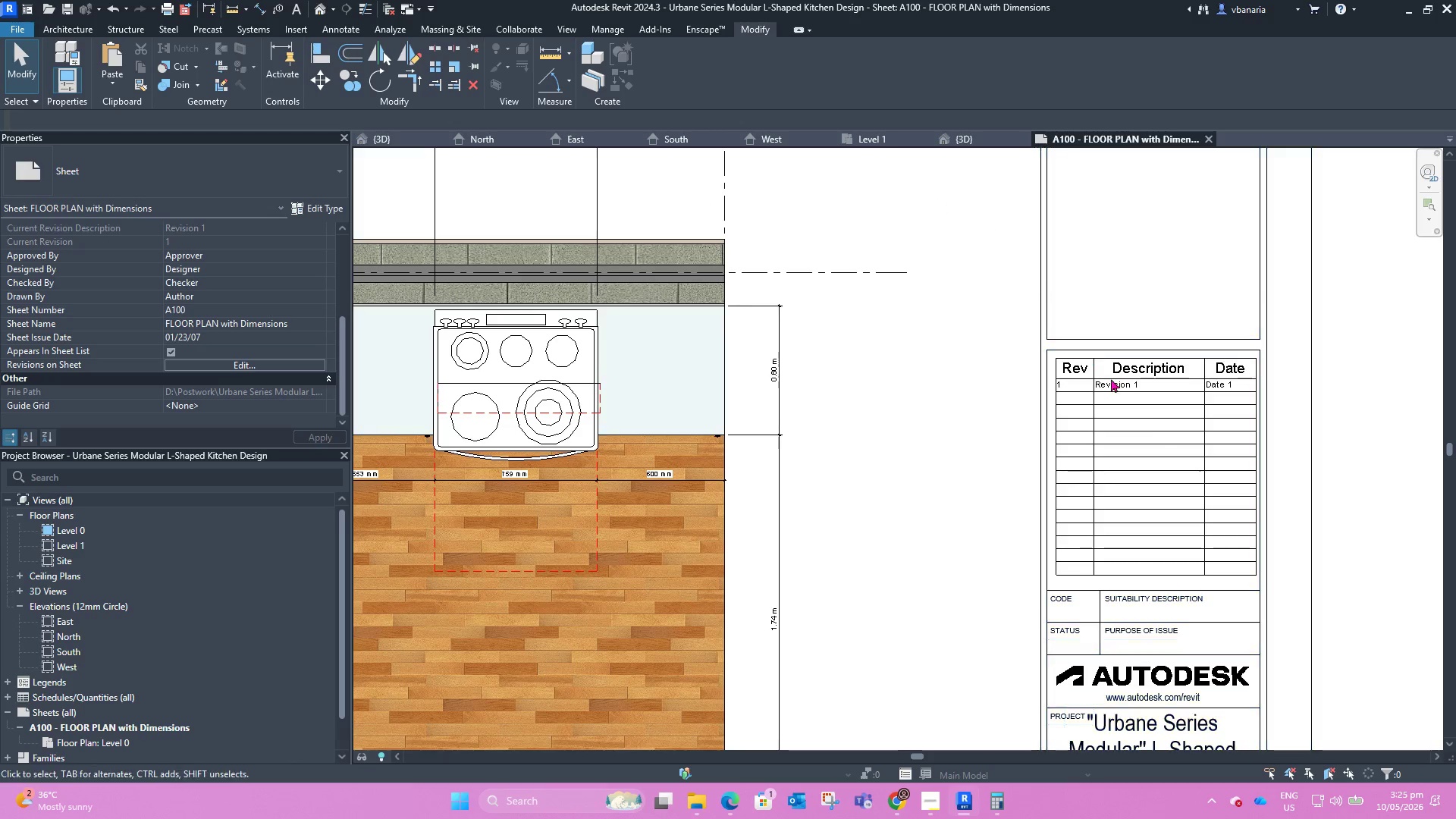 
scroll: coordinate [896, 448], scroll_direction: down, amount: 7.0
 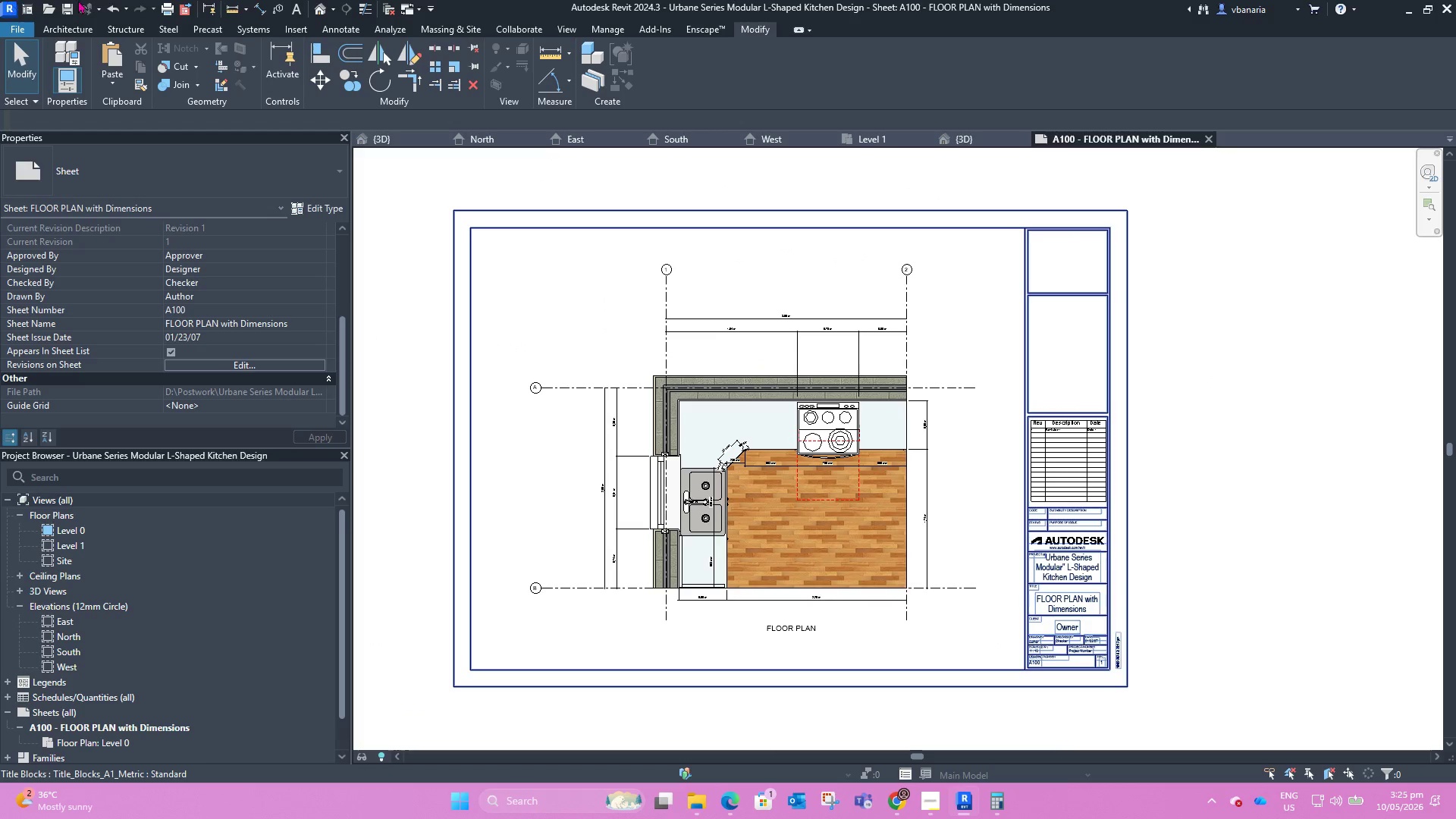 
left_click([64, 5])
 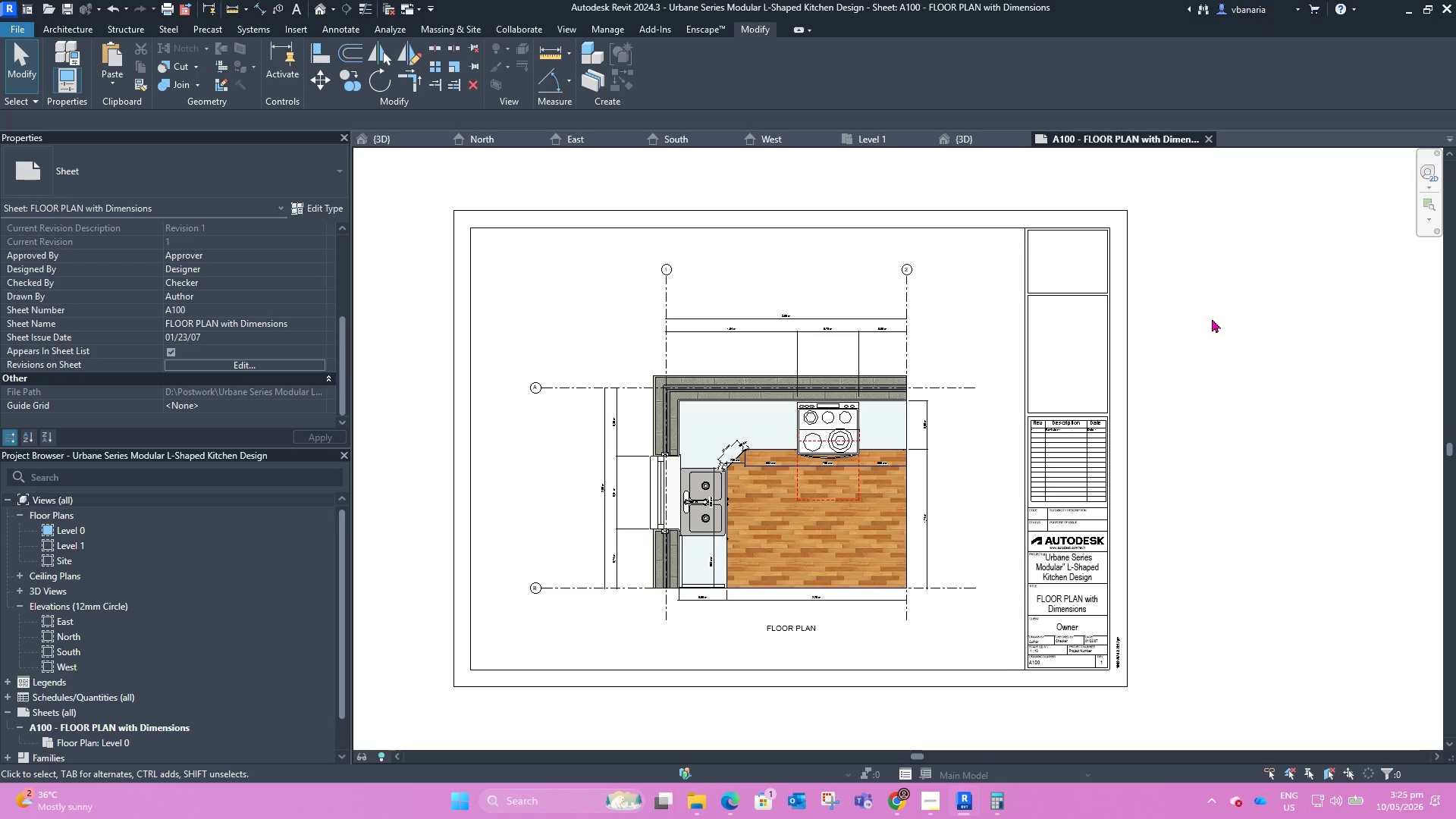 
wait(7.62)
 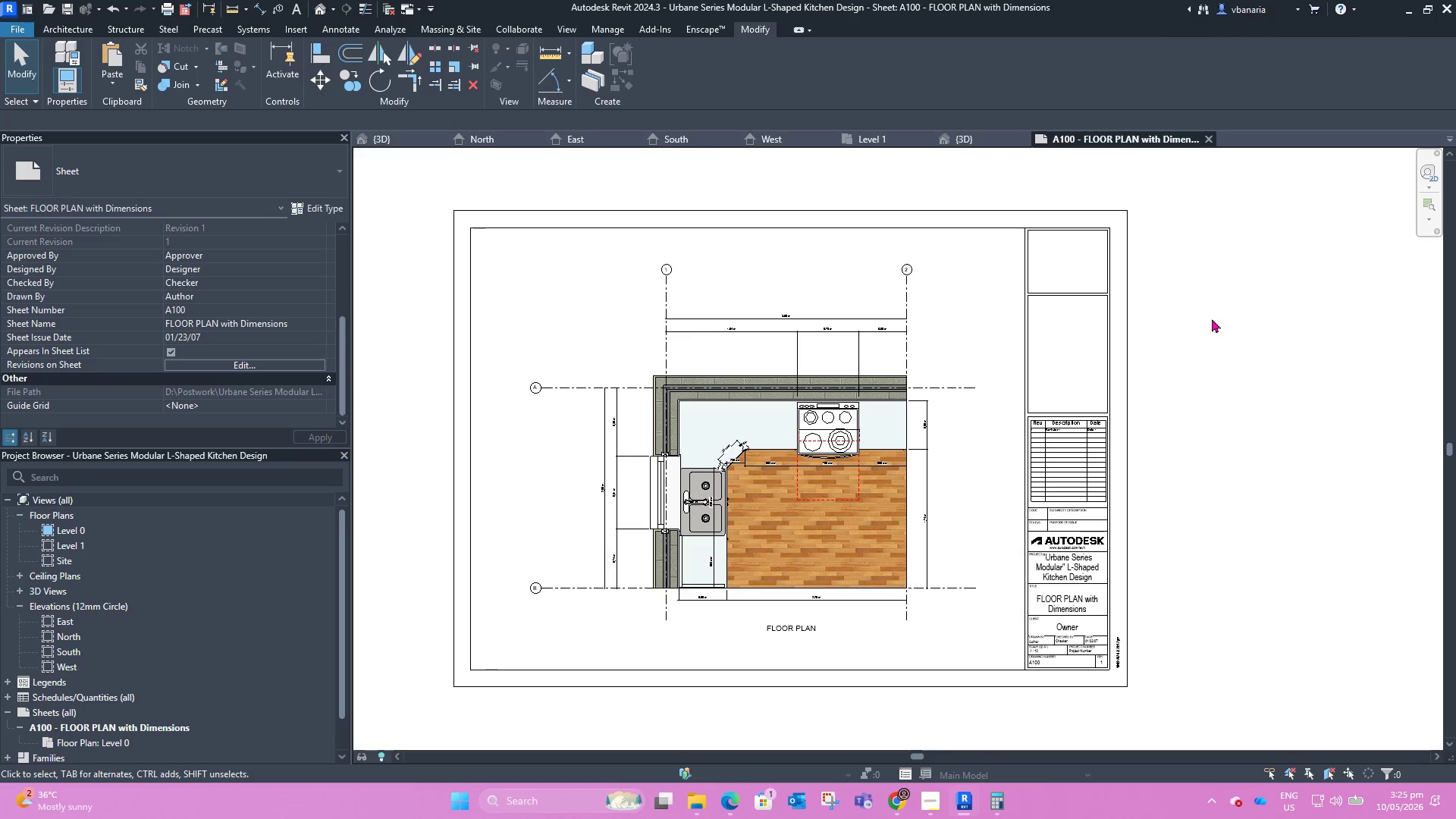 
left_click([18, 26])
 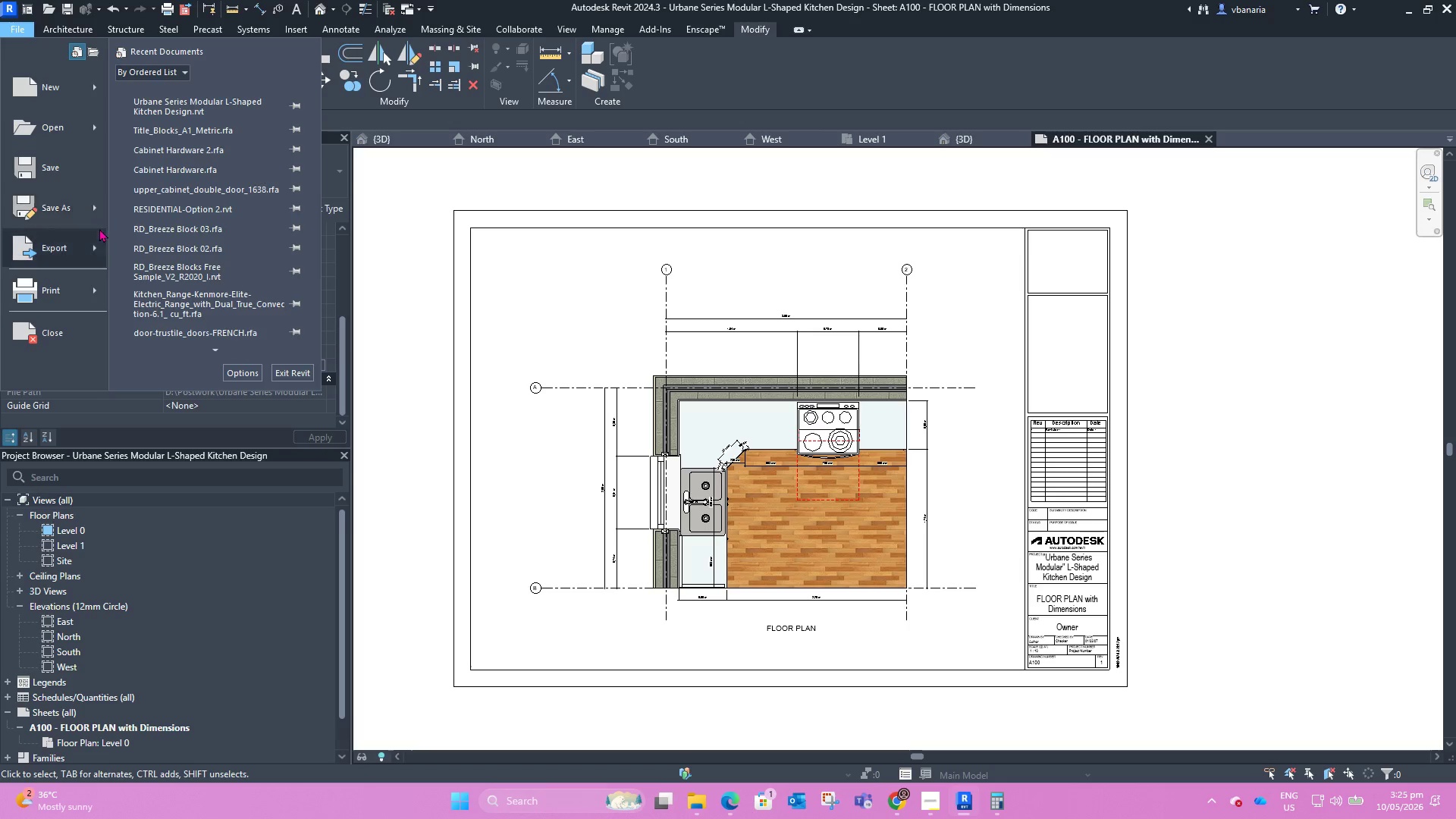 
left_click([89, 199])
 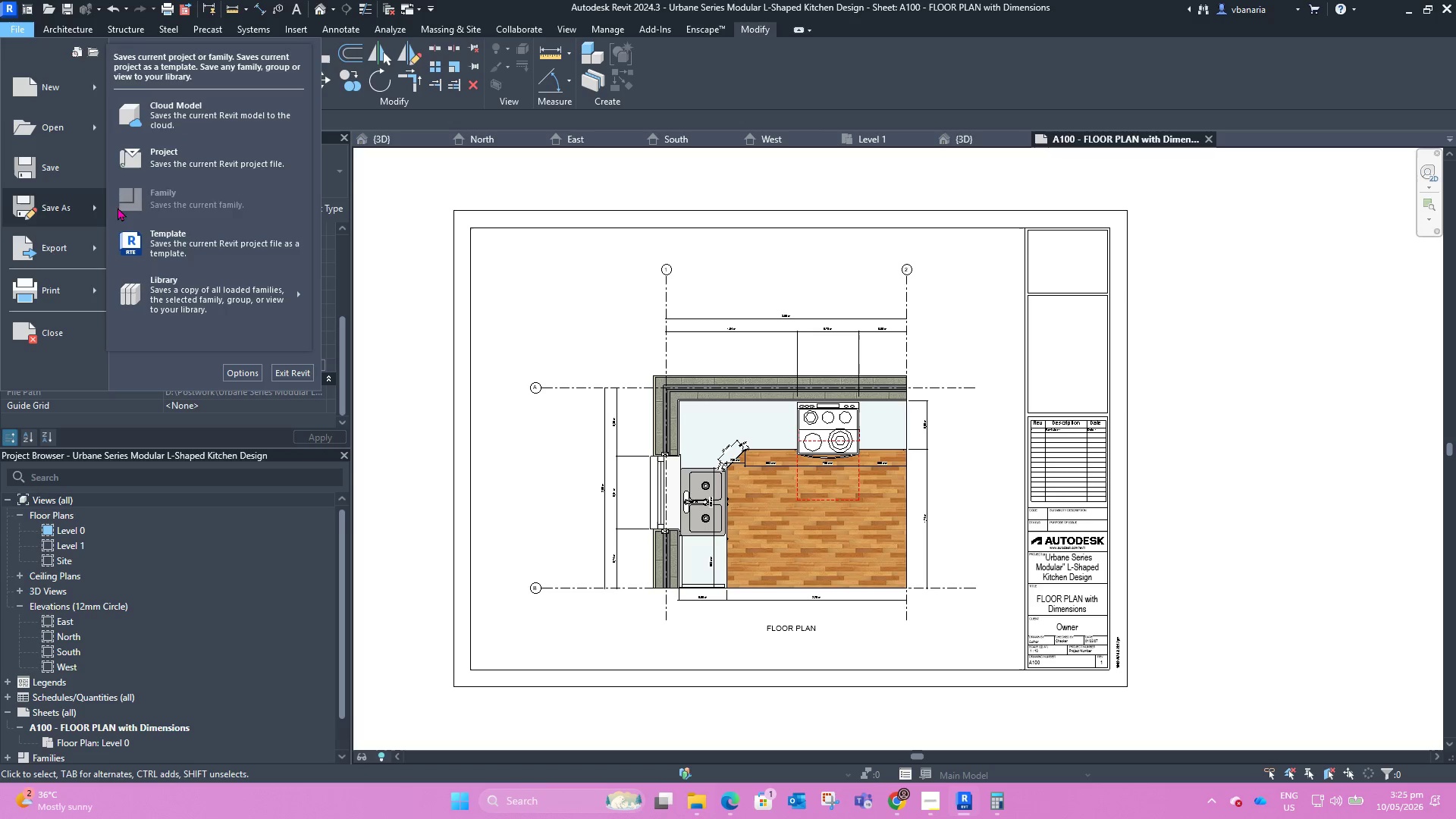 
left_click([409, 229])
 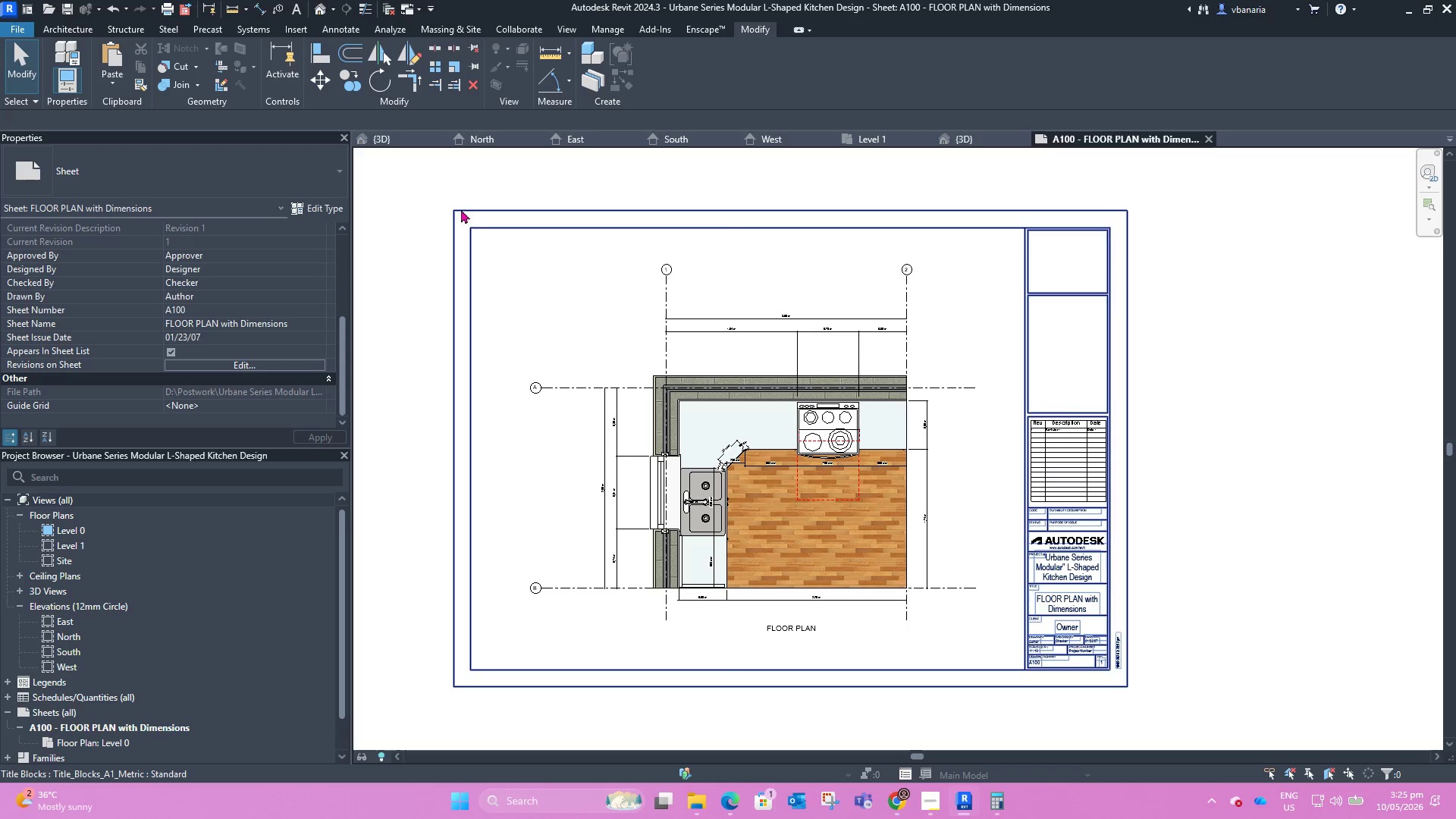 
left_click([460, 209])
 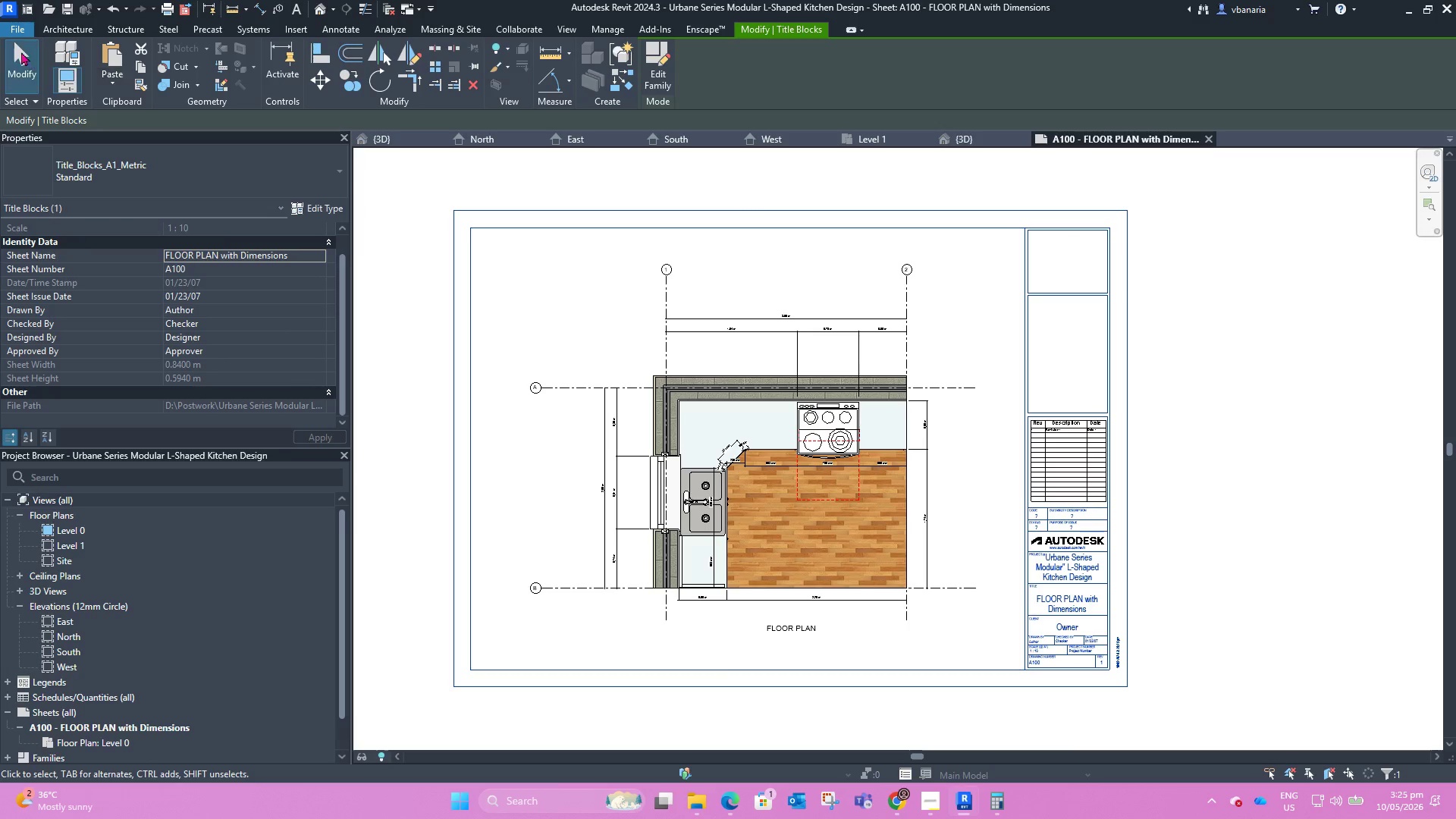 
left_click([19, 28])
 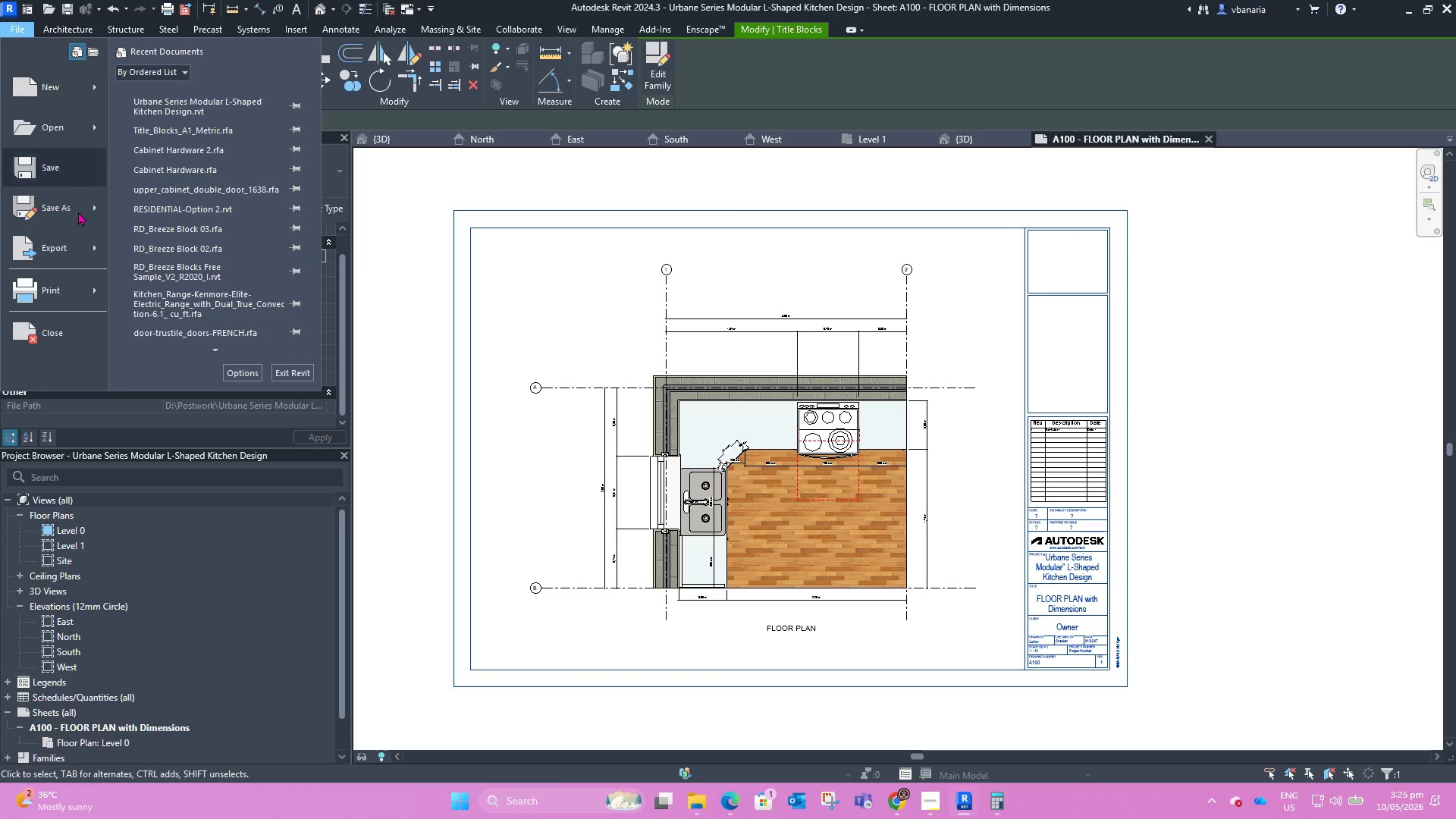 
left_click([83, 249])
 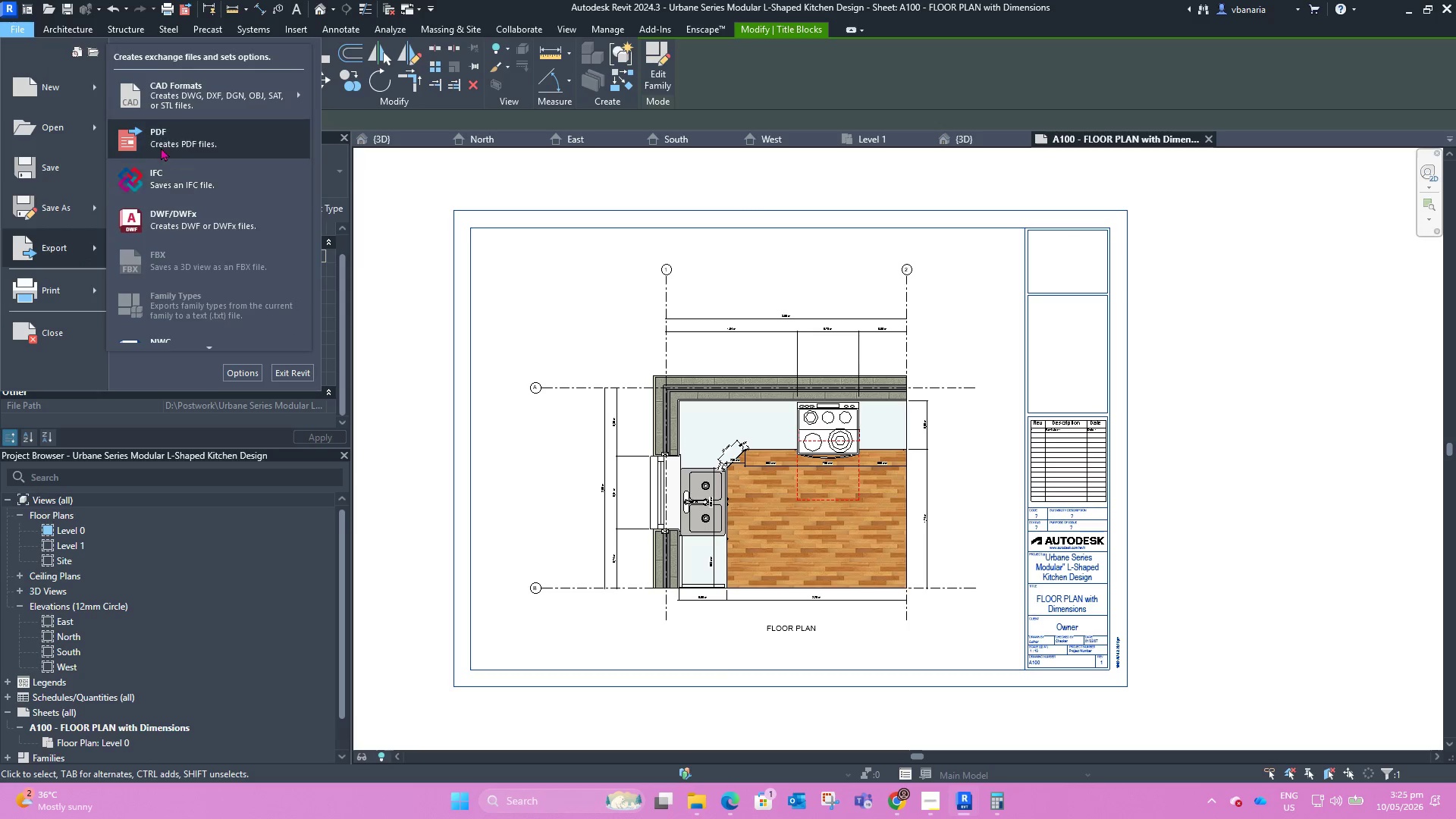 
left_click([161, 140])
 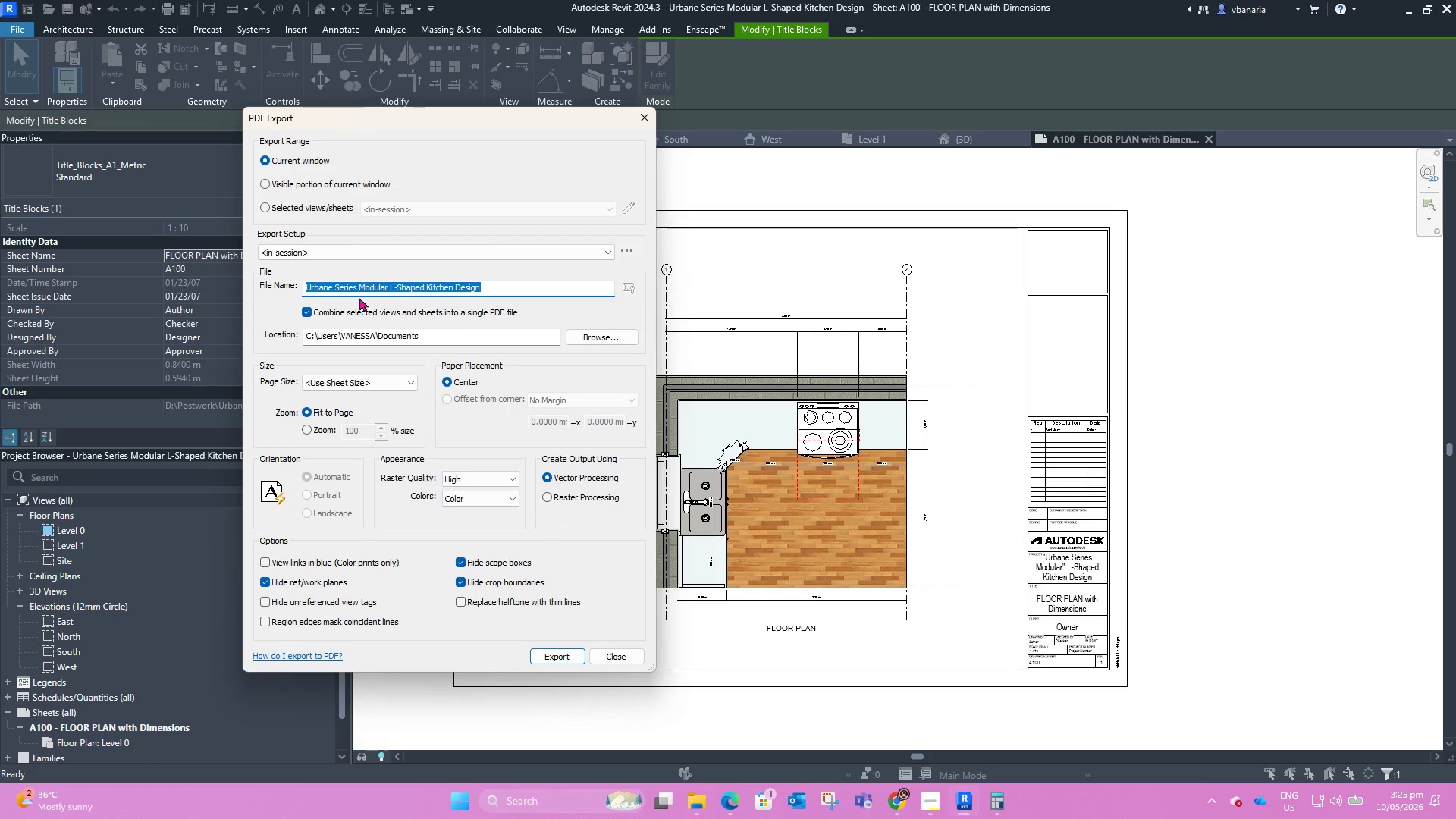 
wait(7.67)
 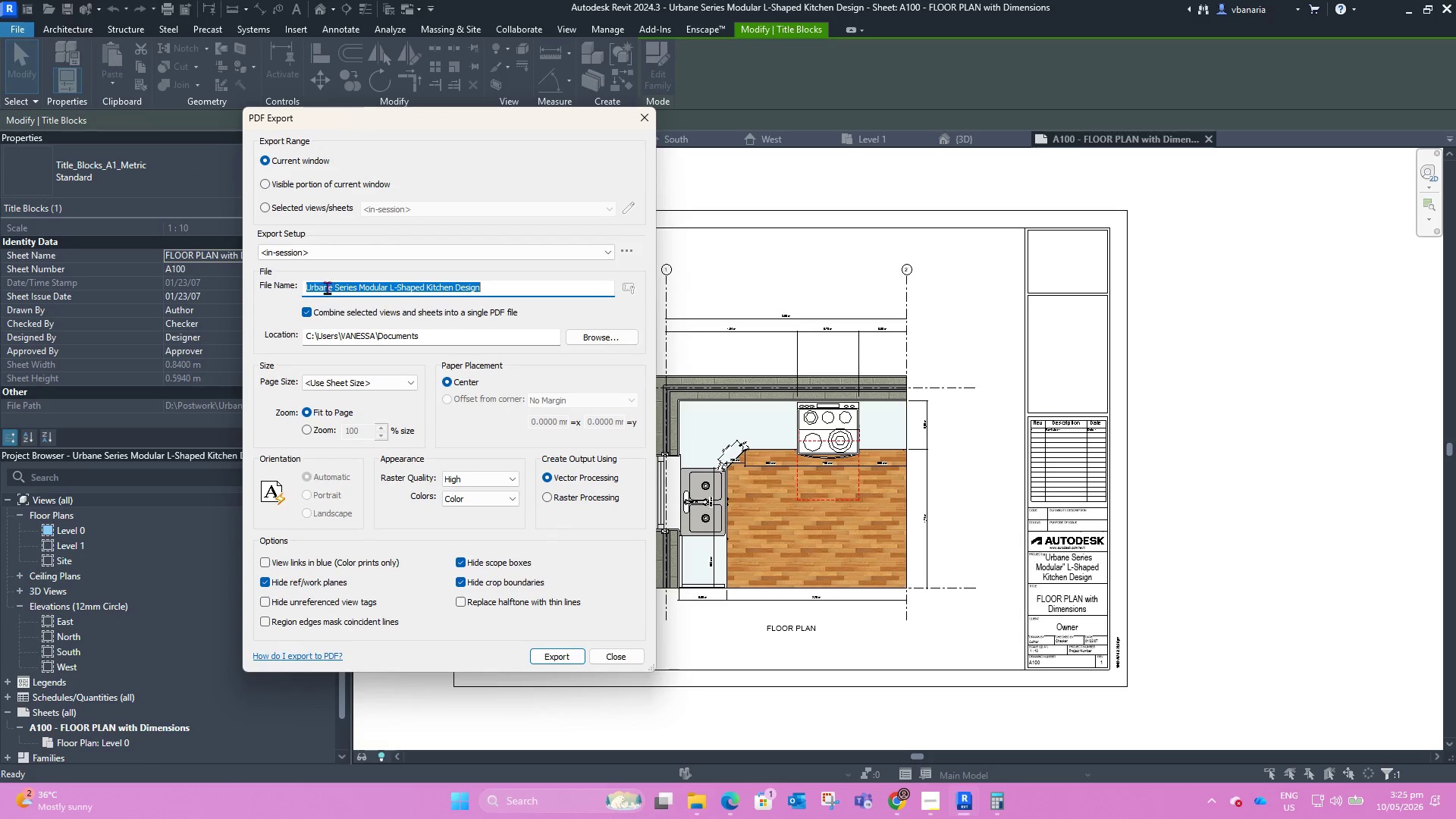 
left_click([350, 254])
 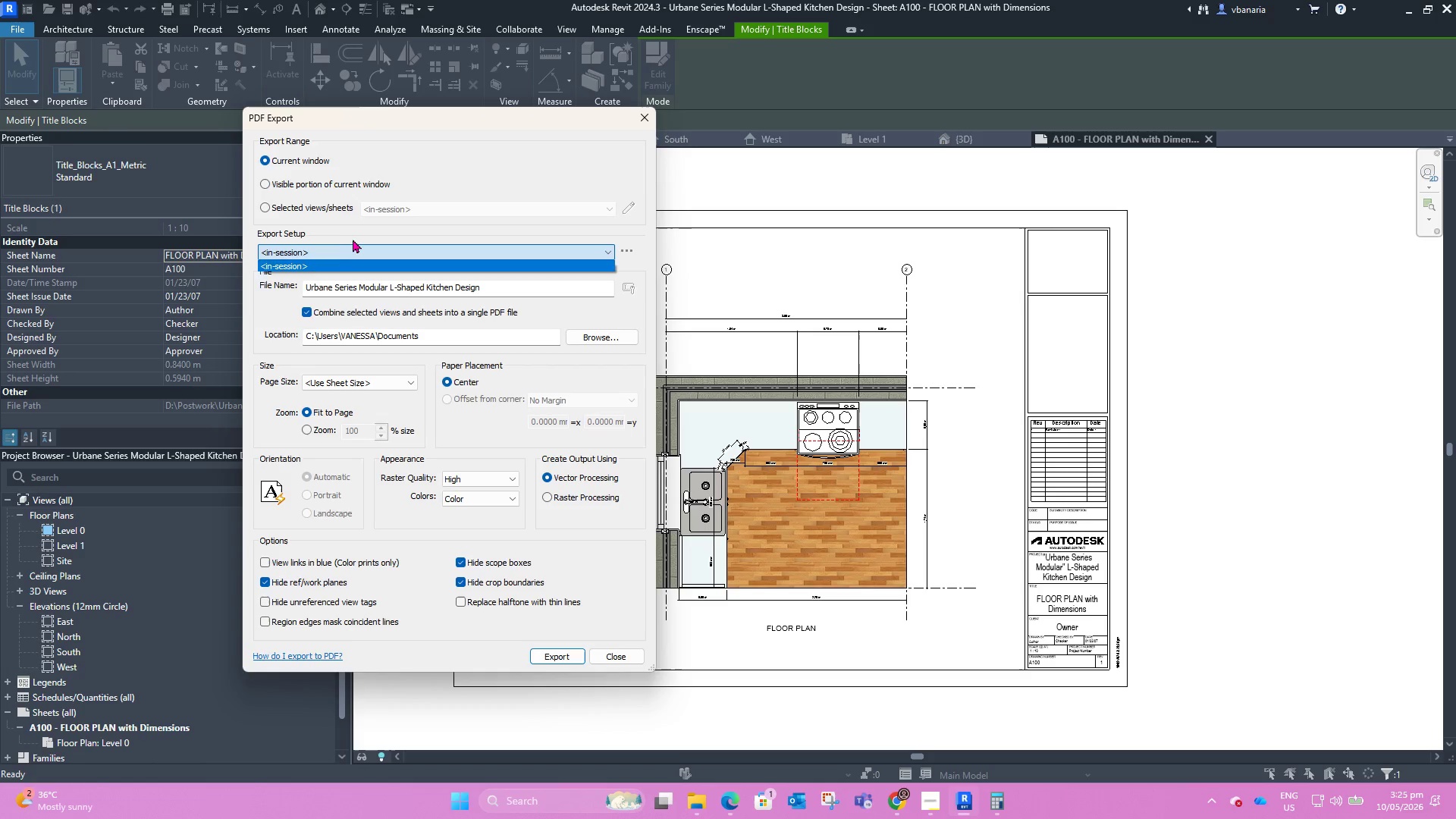 
left_click([356, 235])
 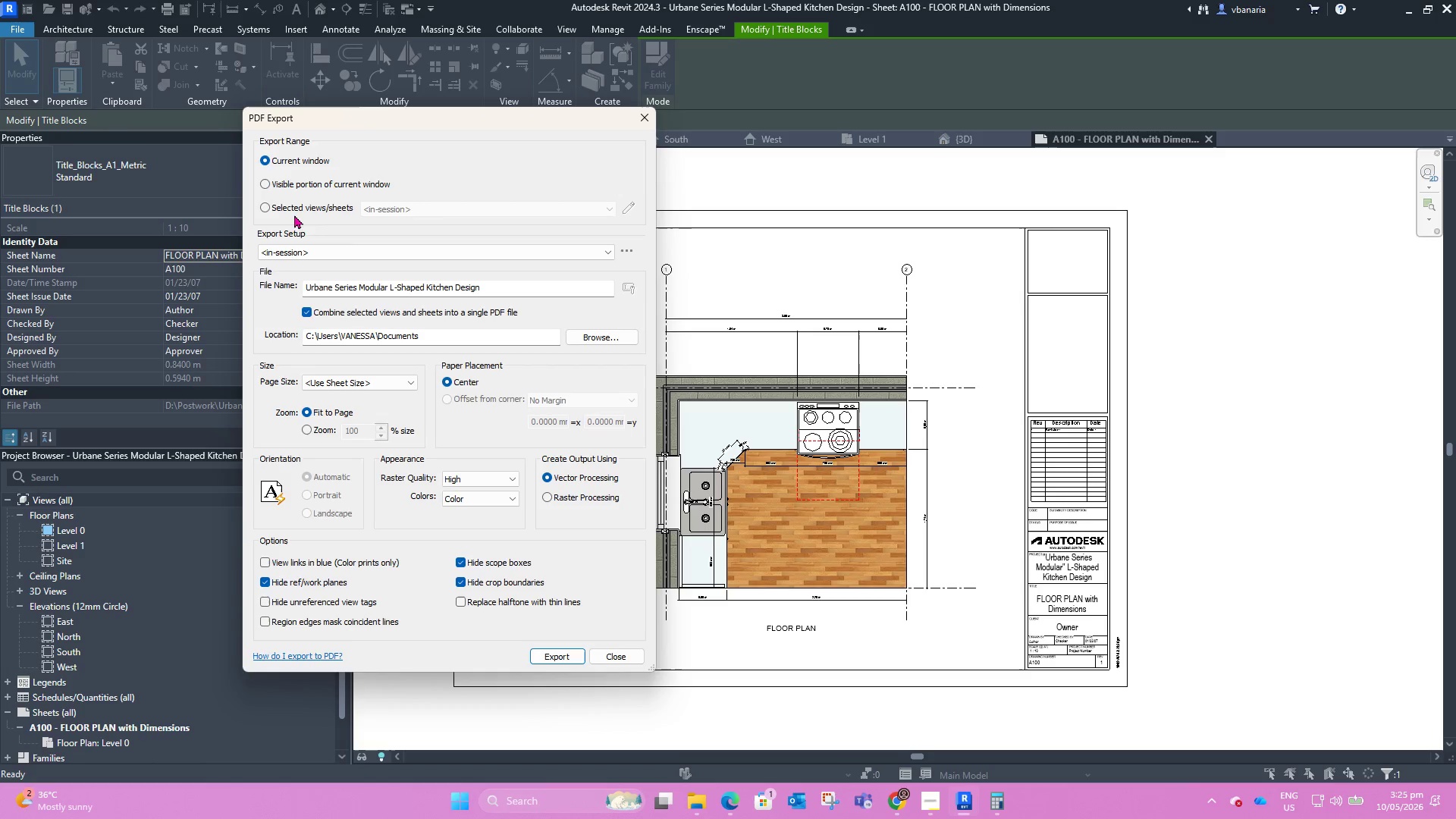 
left_click([284, 209])
 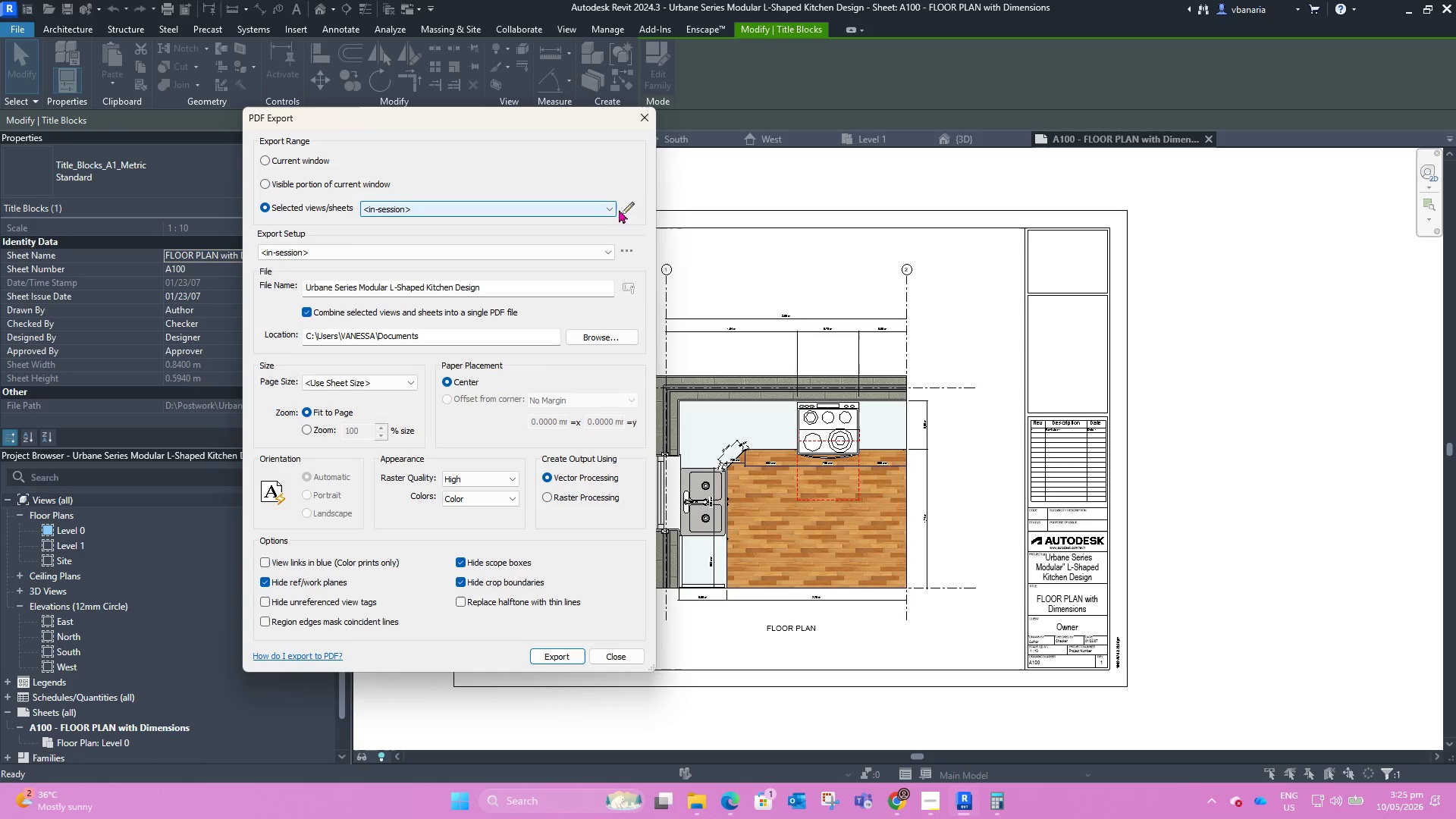 
left_click([603, 209])
 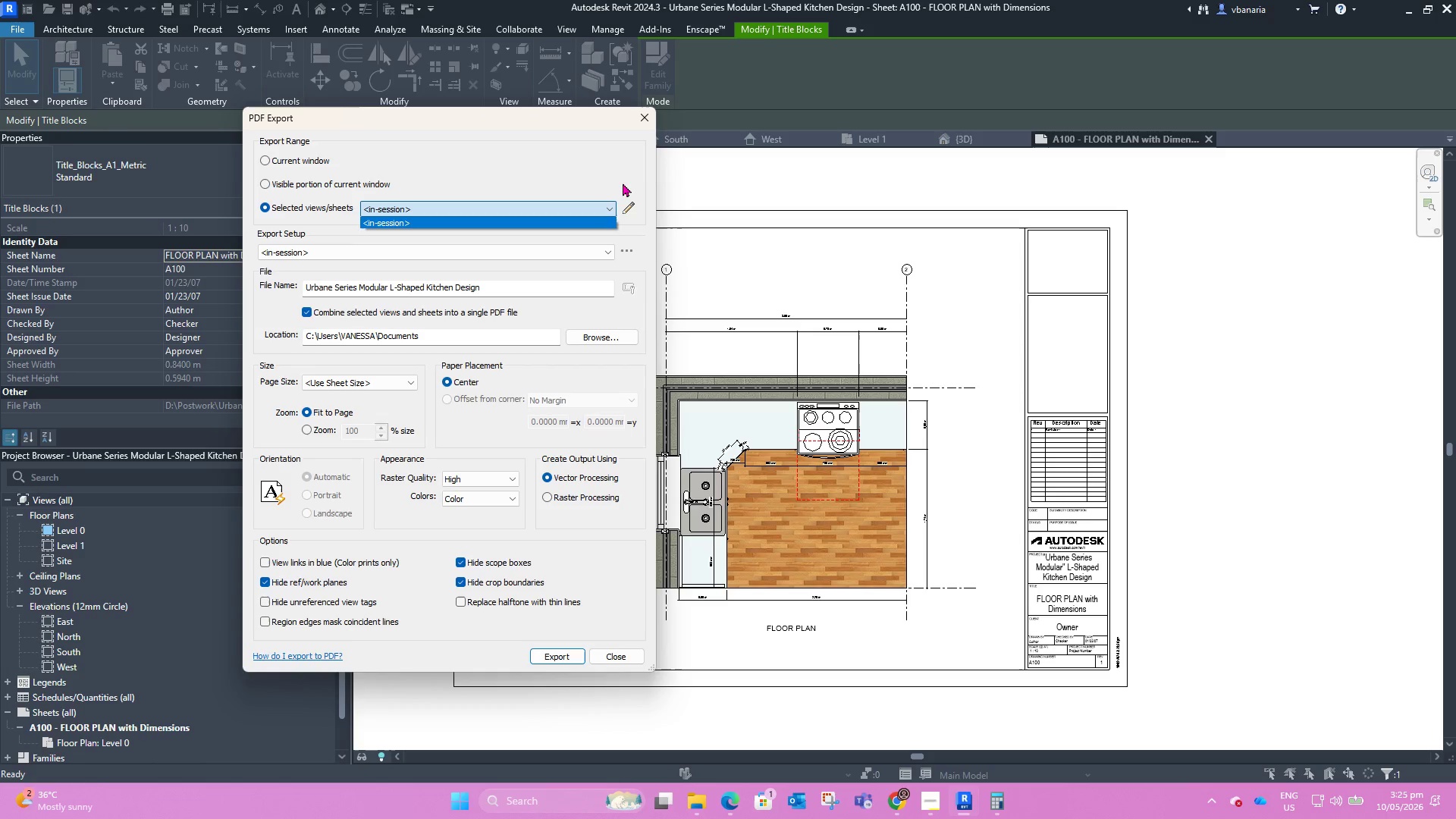 
left_click([620, 175])
 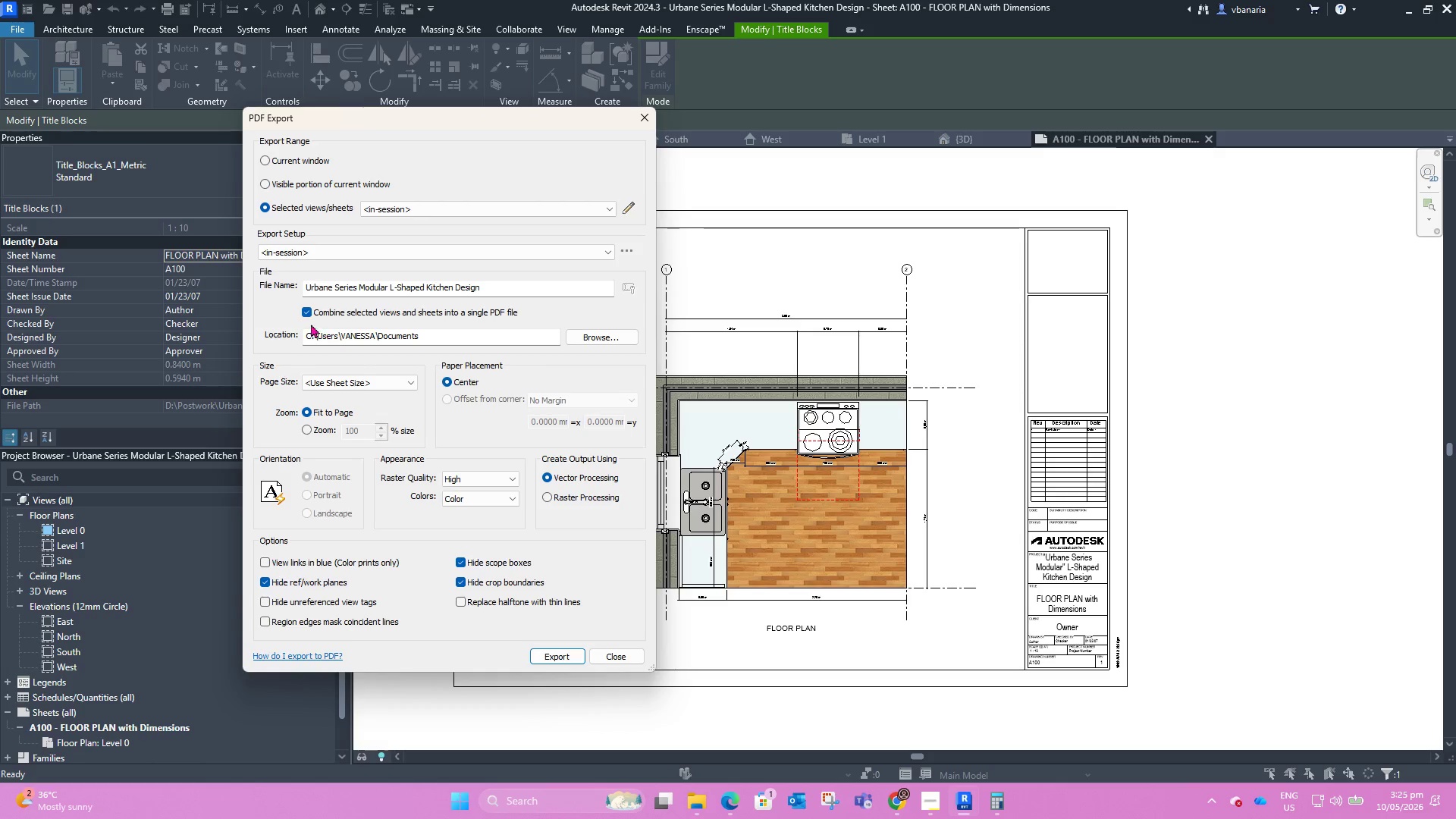 
left_click([592, 334])
 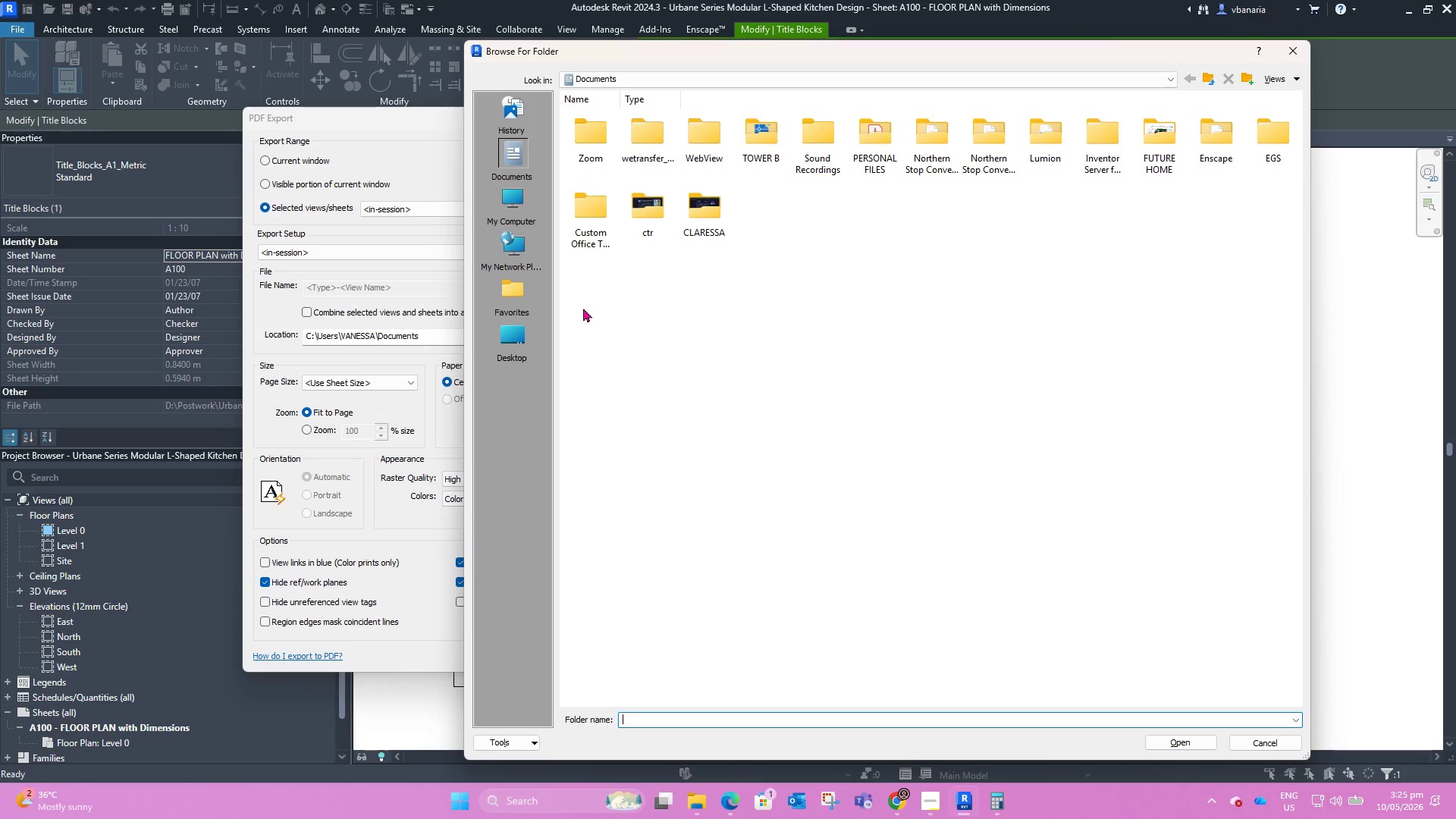 
left_click([614, 78])
 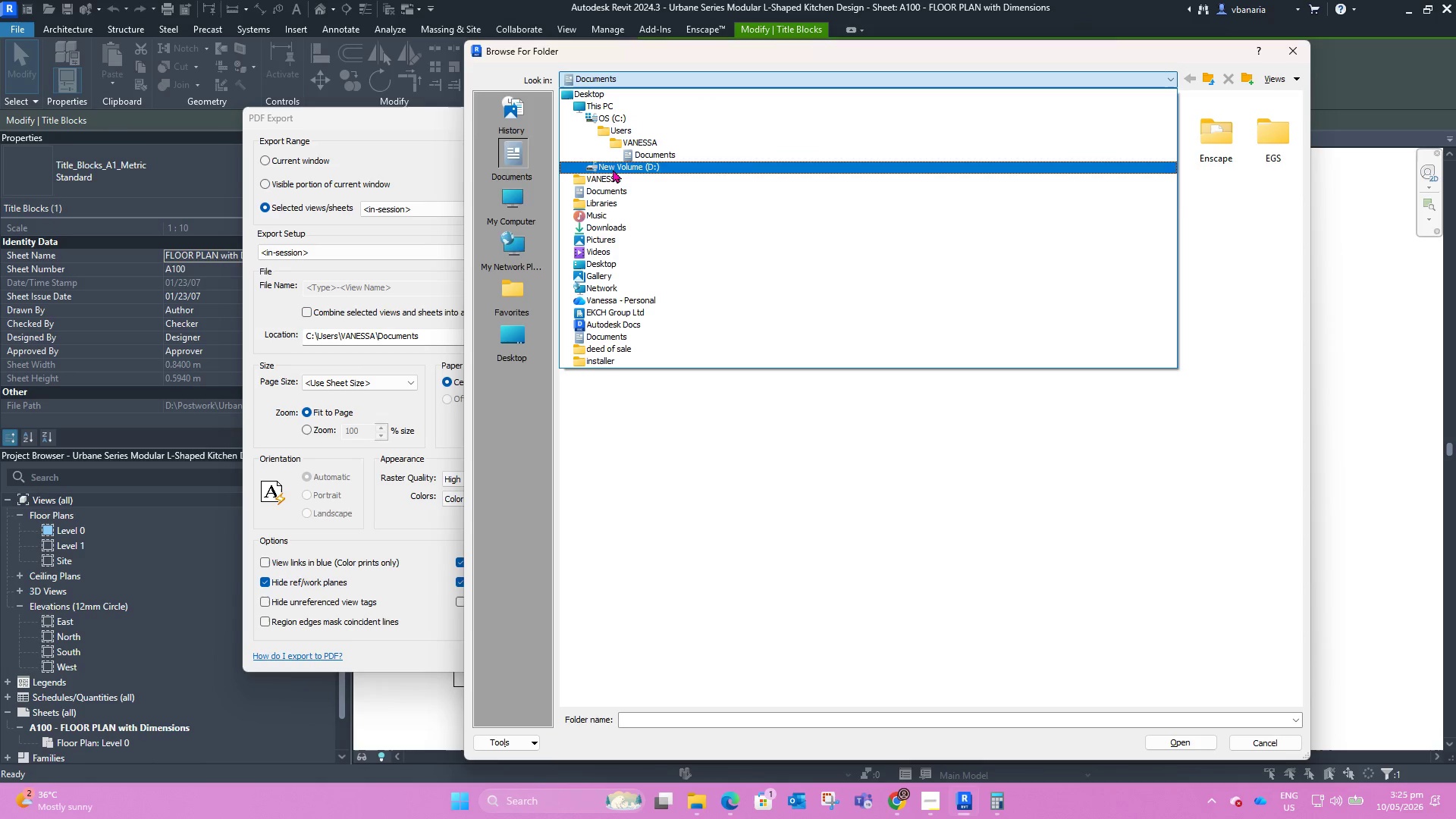 
left_click([613, 170])
 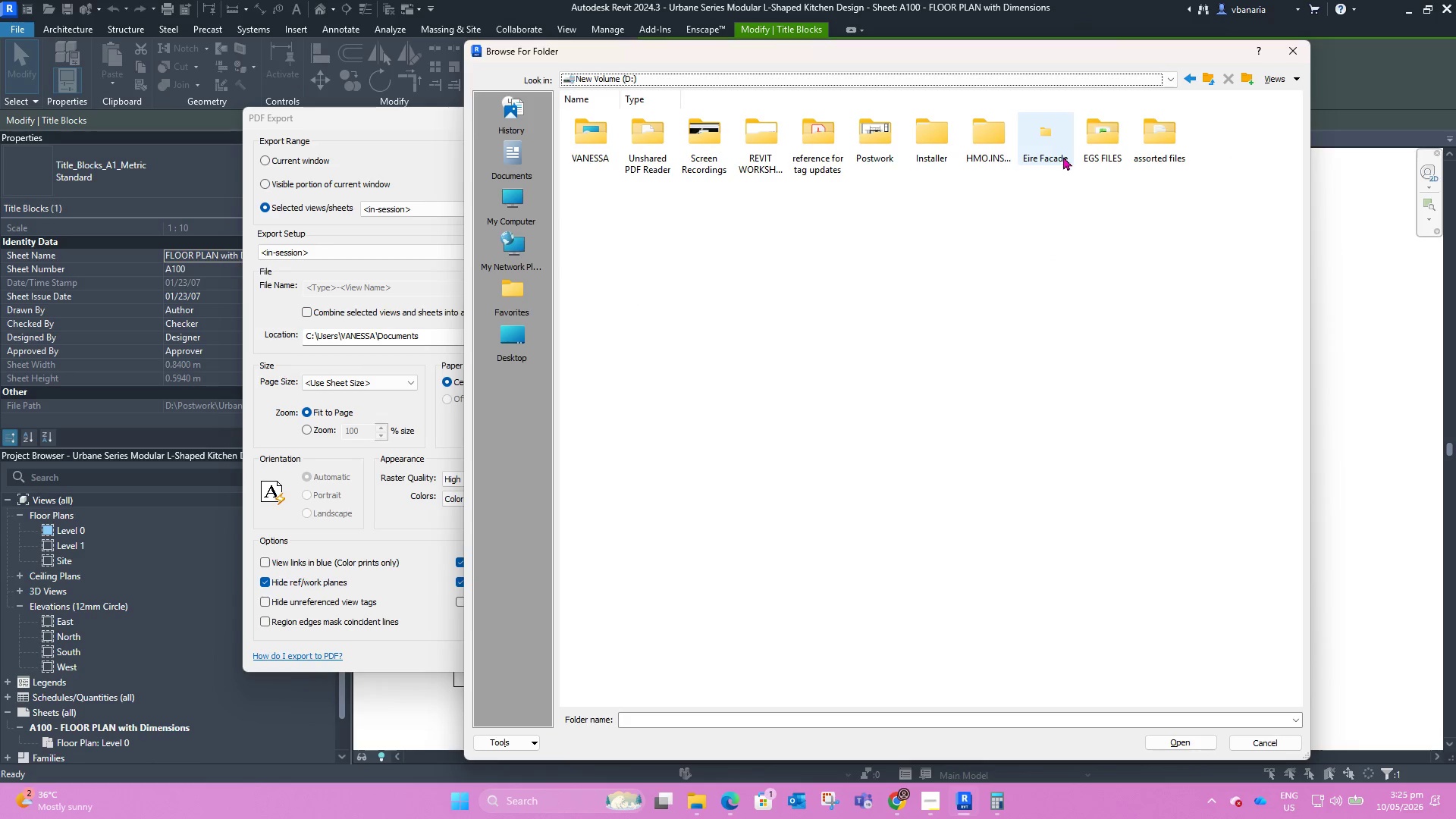 
double_click([878, 151])
 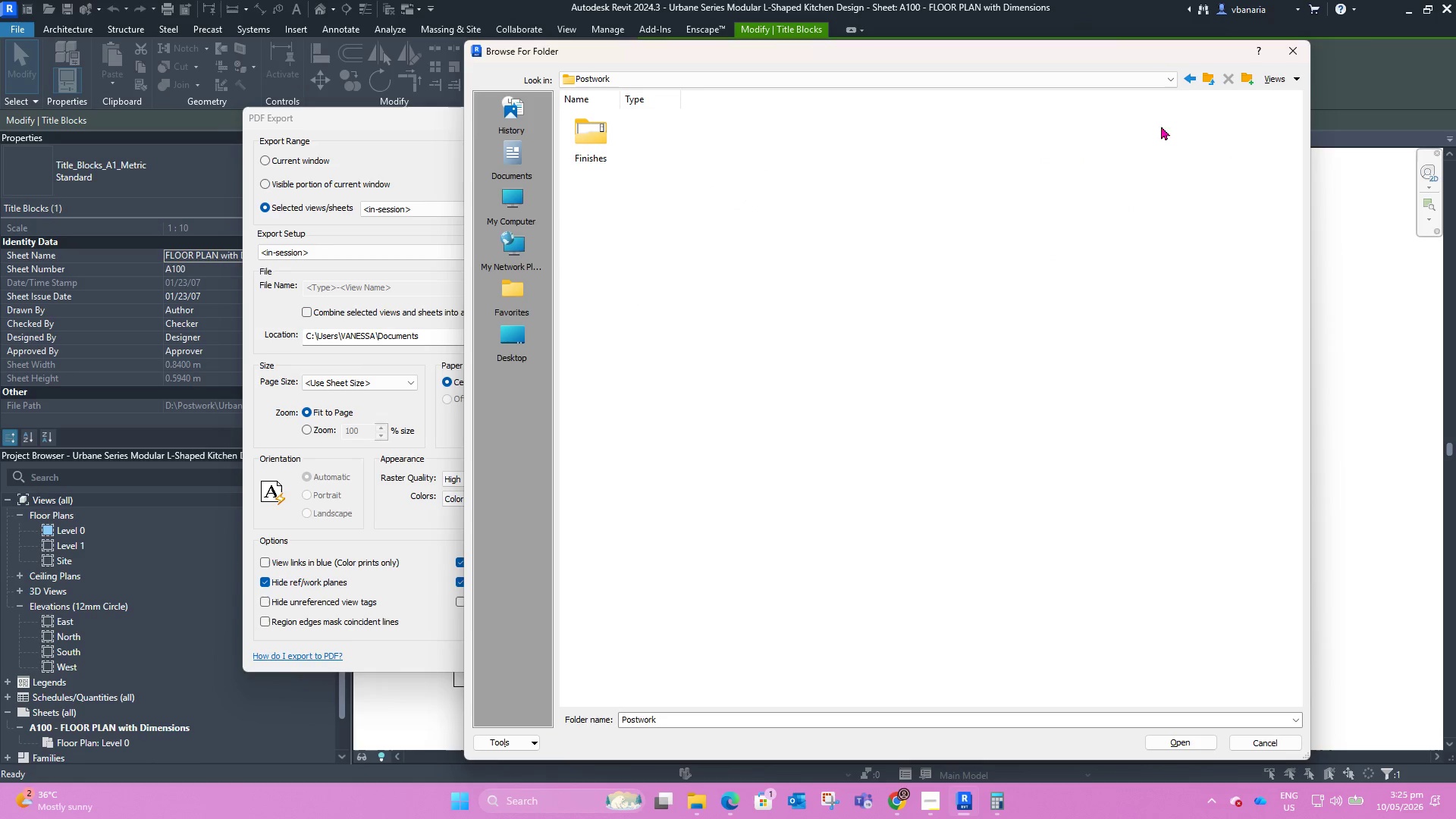 
left_click([1247, 80])
 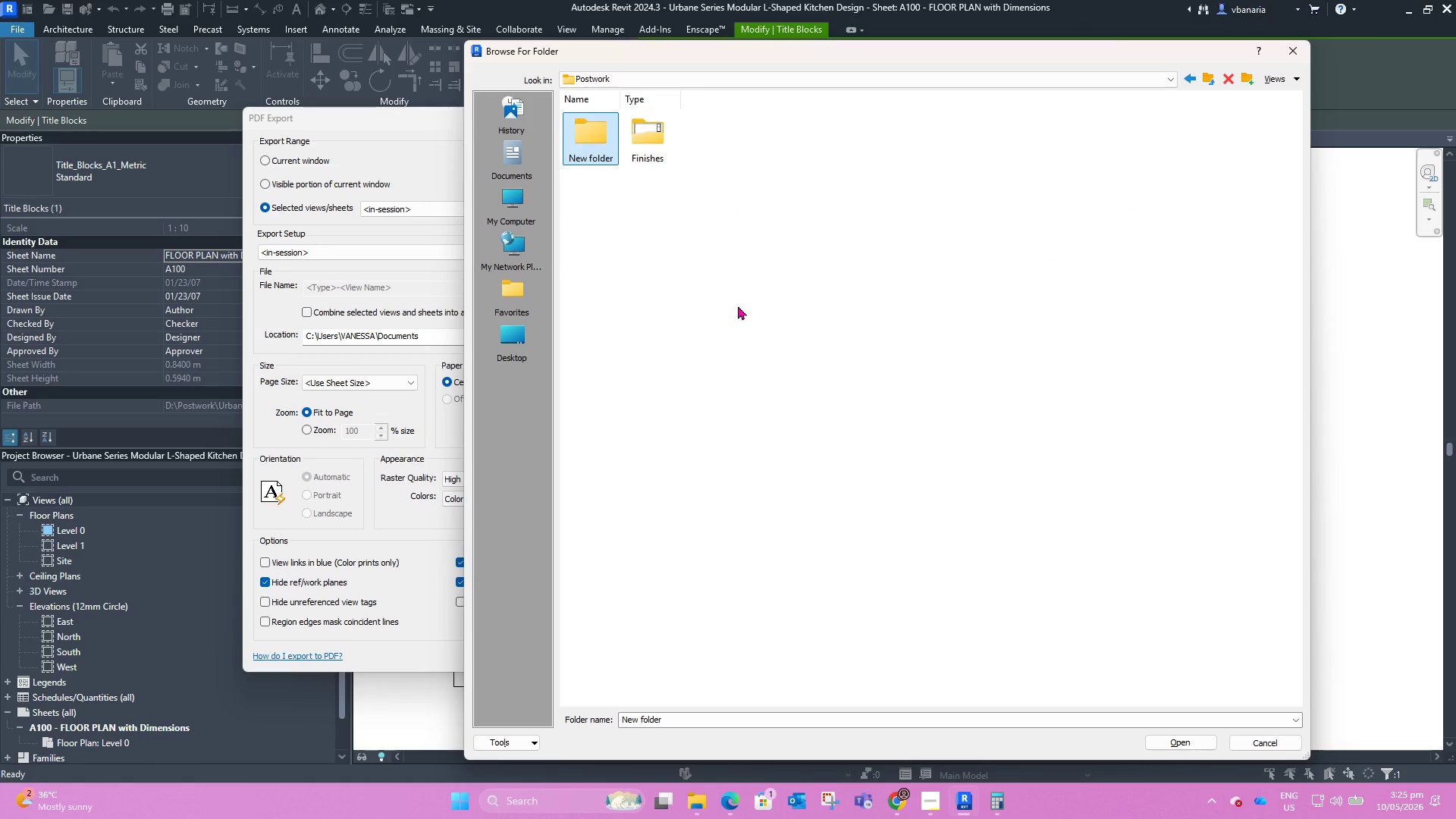 
key(Backspace)
type(pdf)
 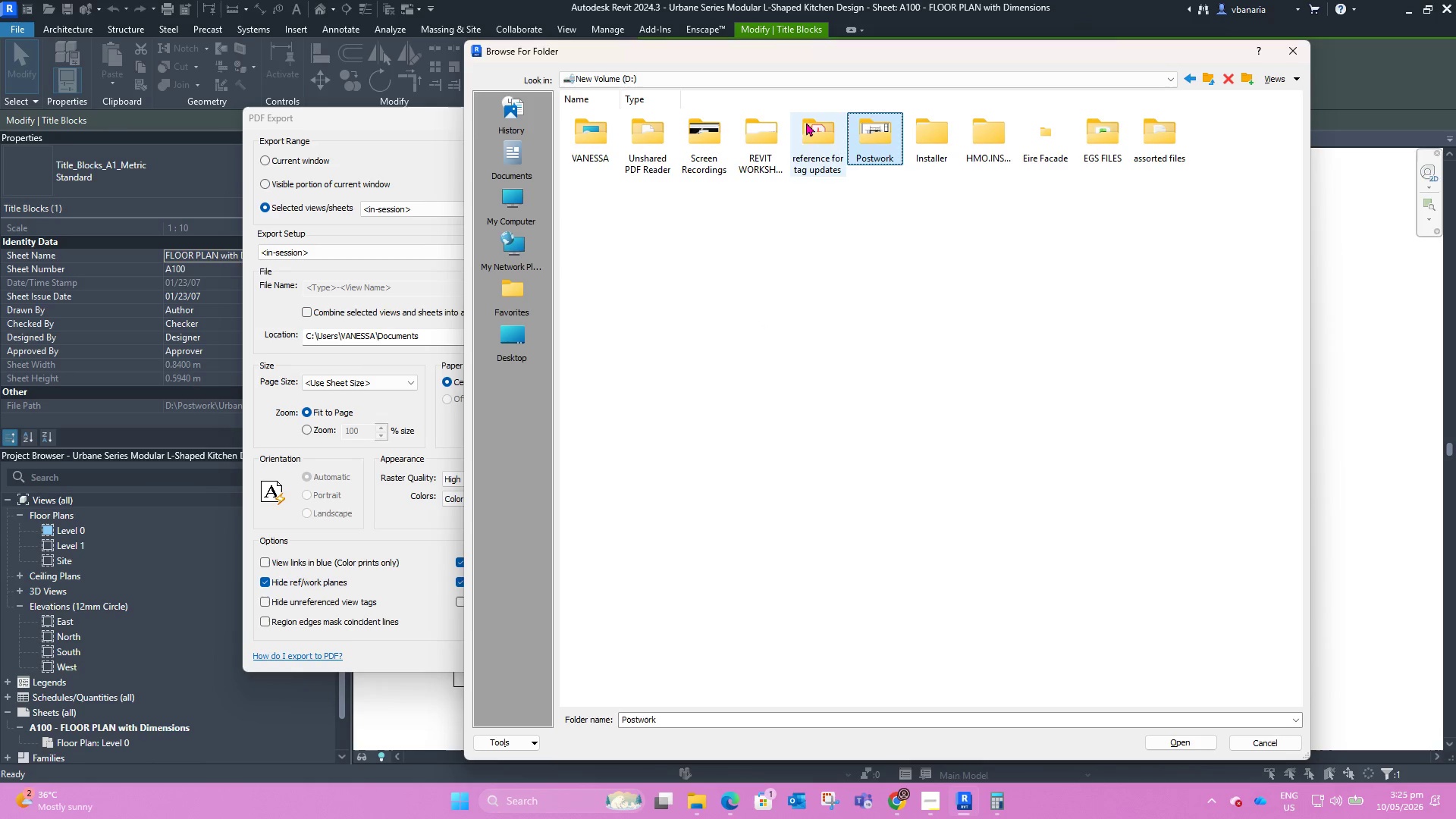 
double_click([880, 146])
 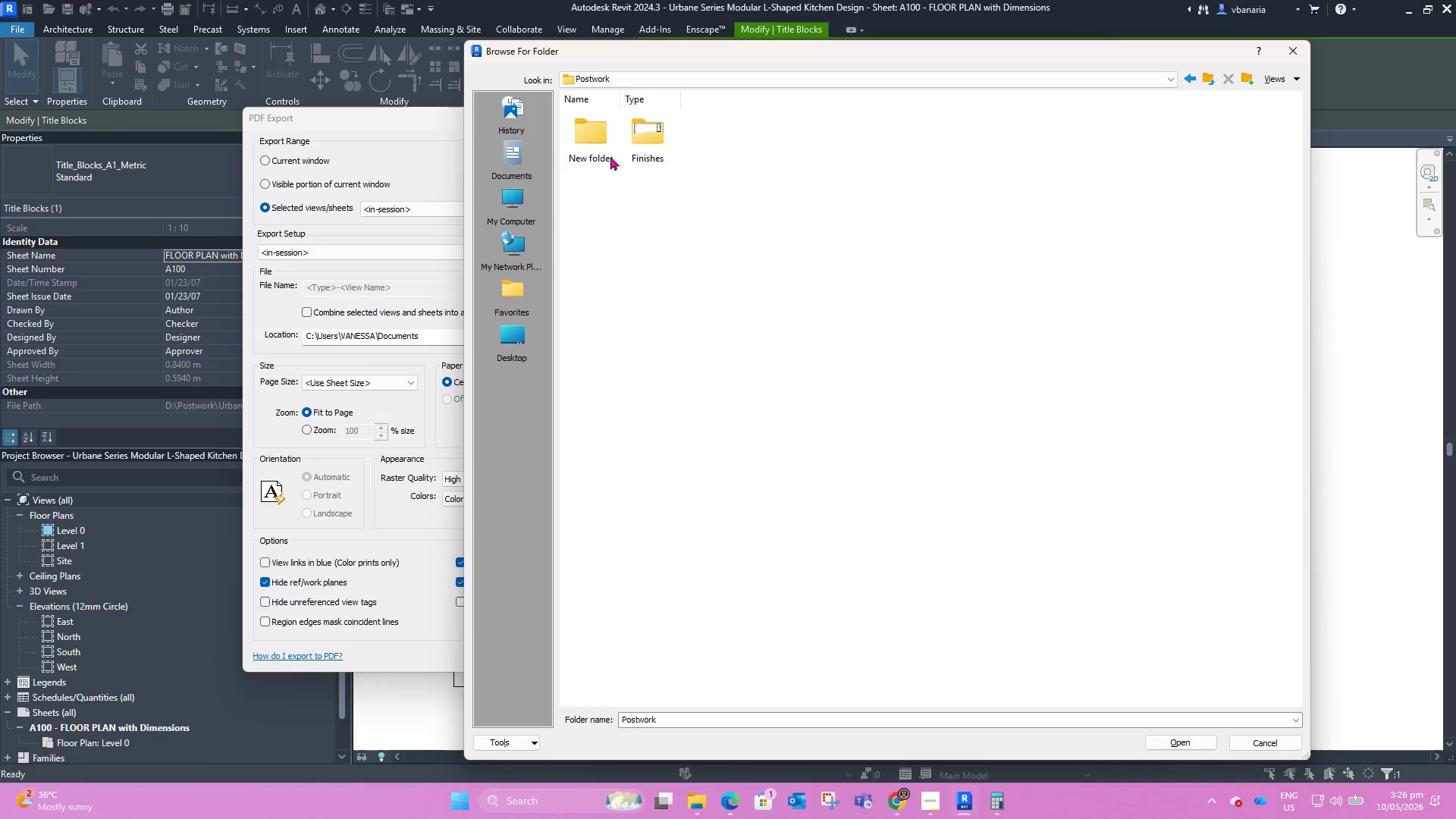 
left_click([600, 151])
 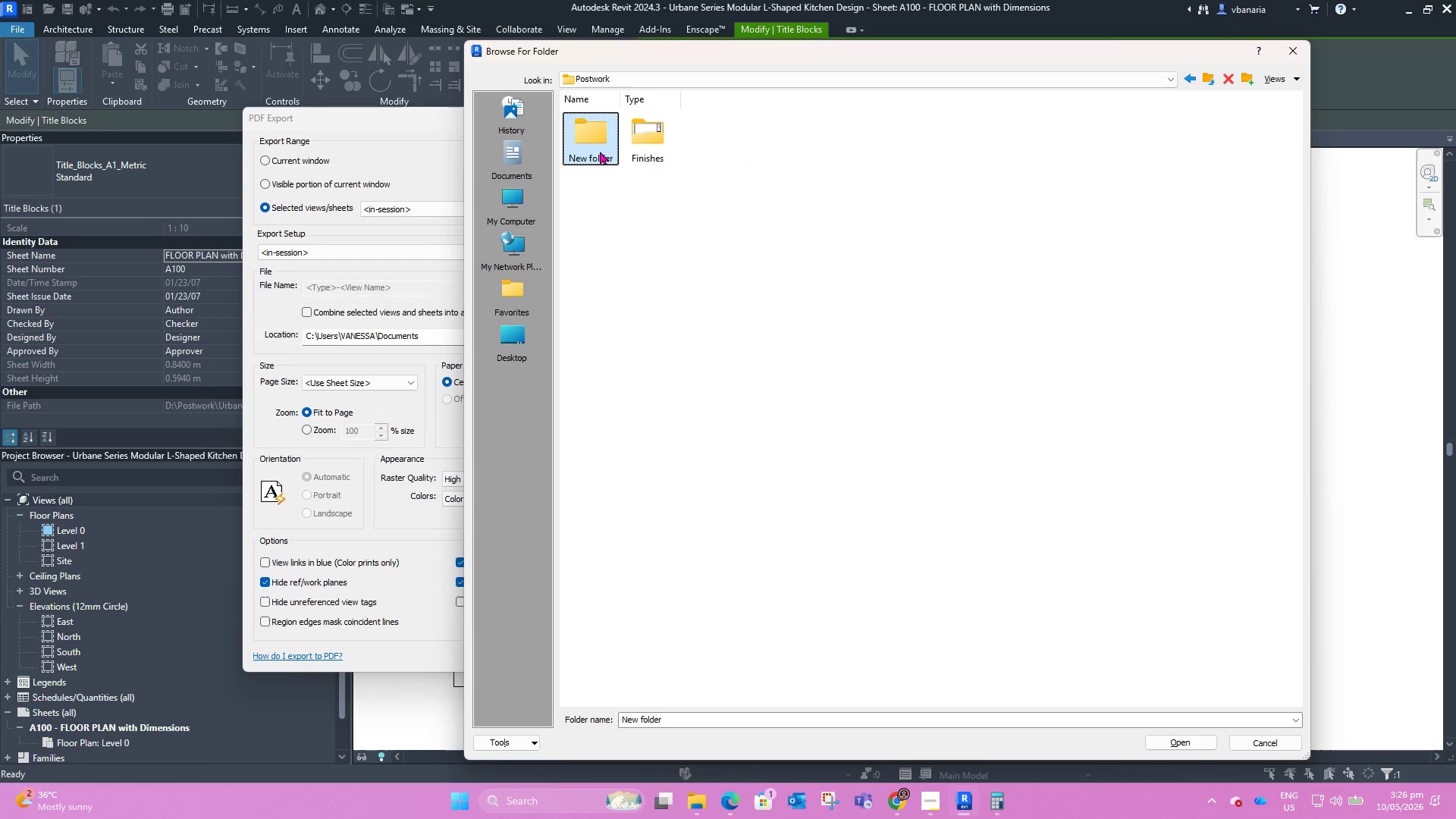 
right_click([600, 151])
 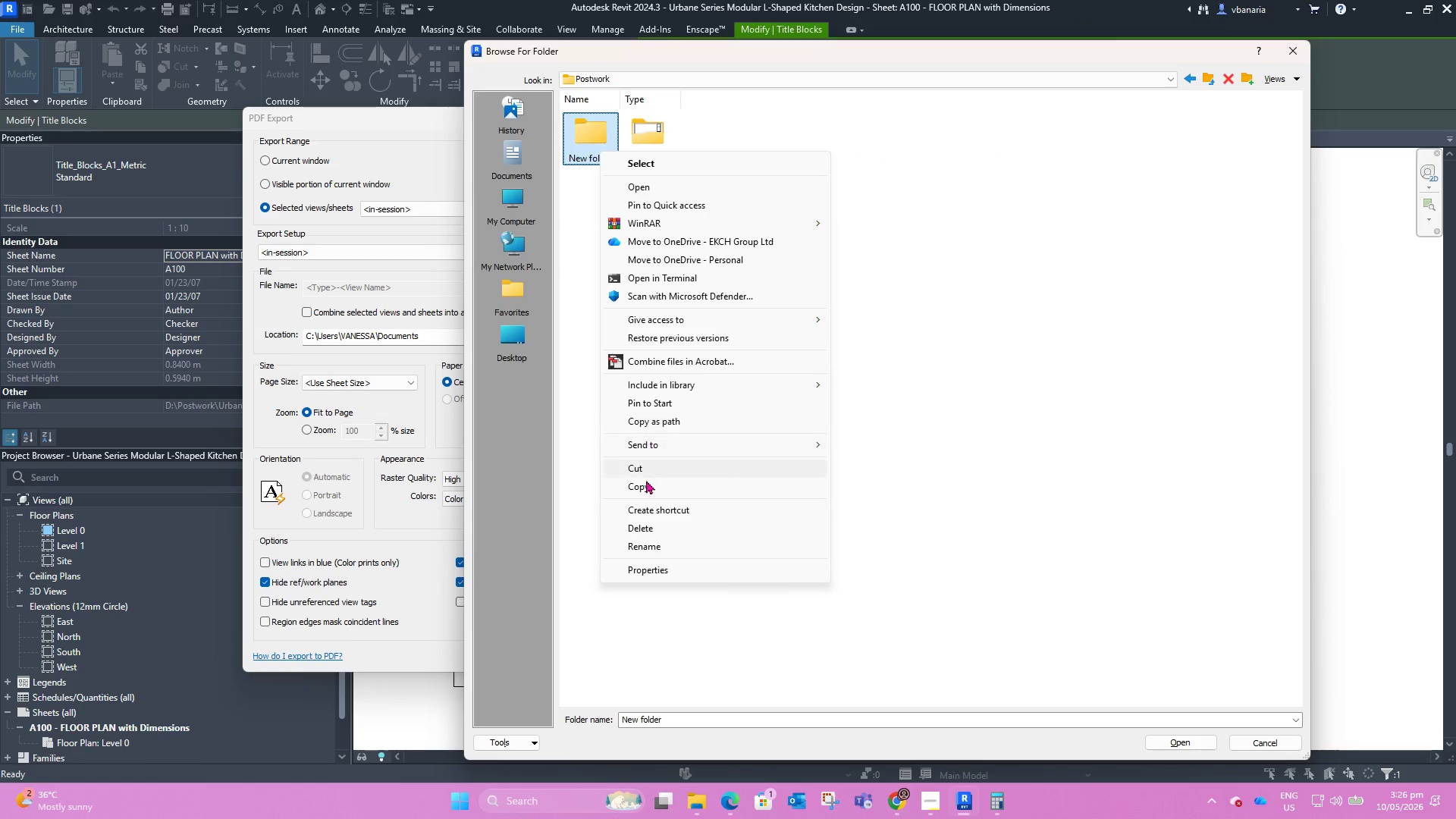 
left_click([652, 544])
 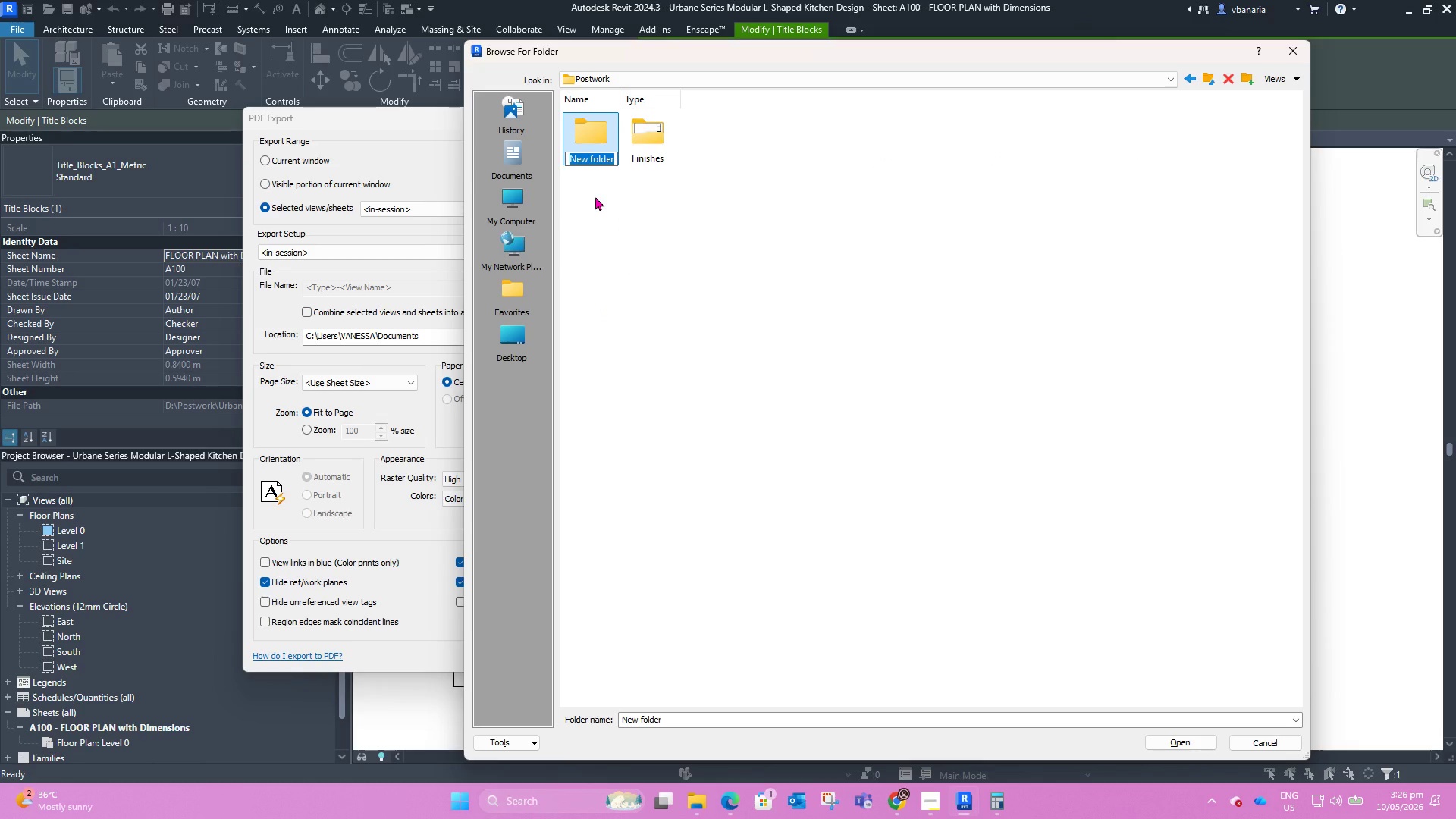 
key(Backspace)
type(pdf)
 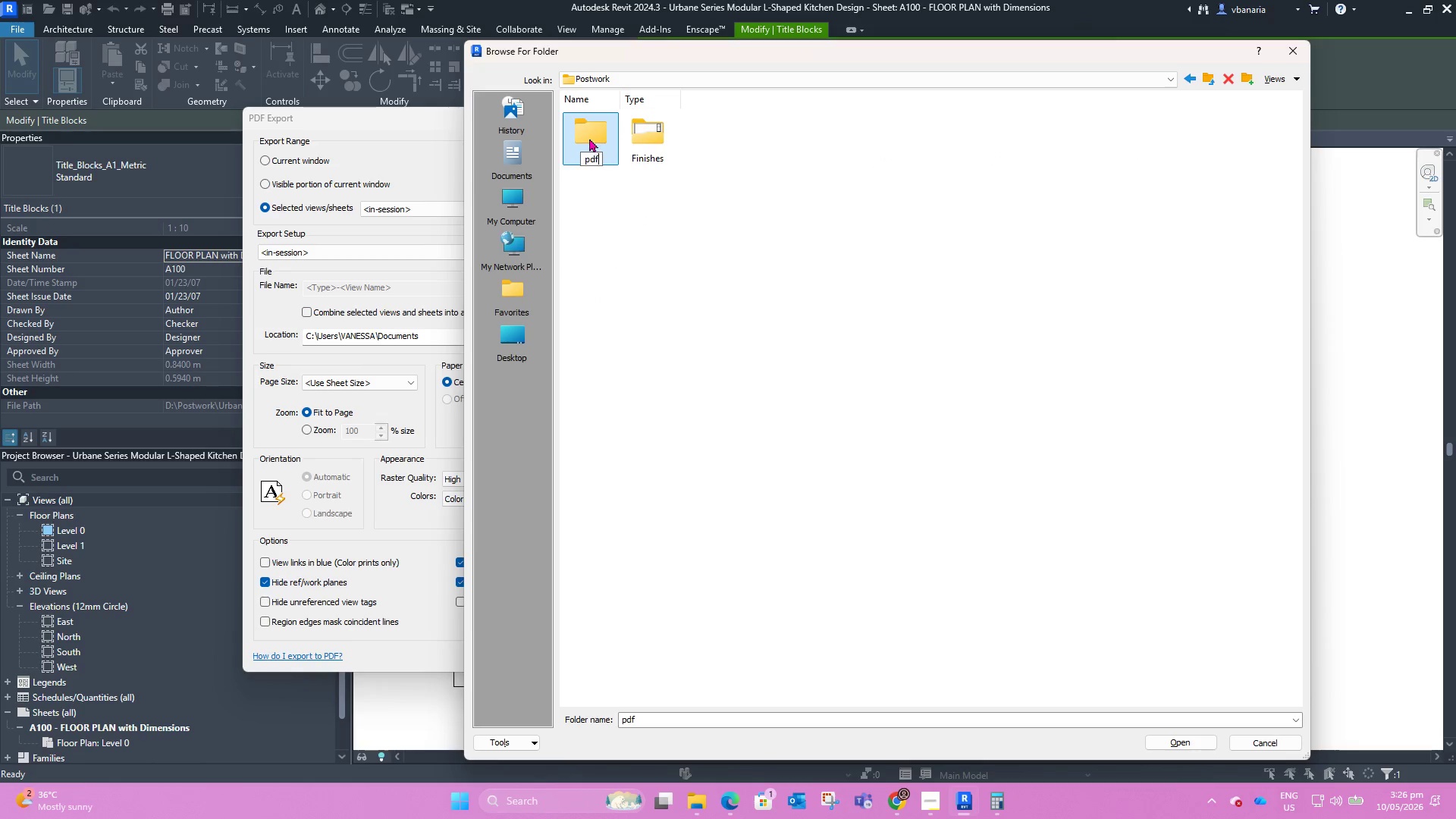 
double_click([589, 138])
 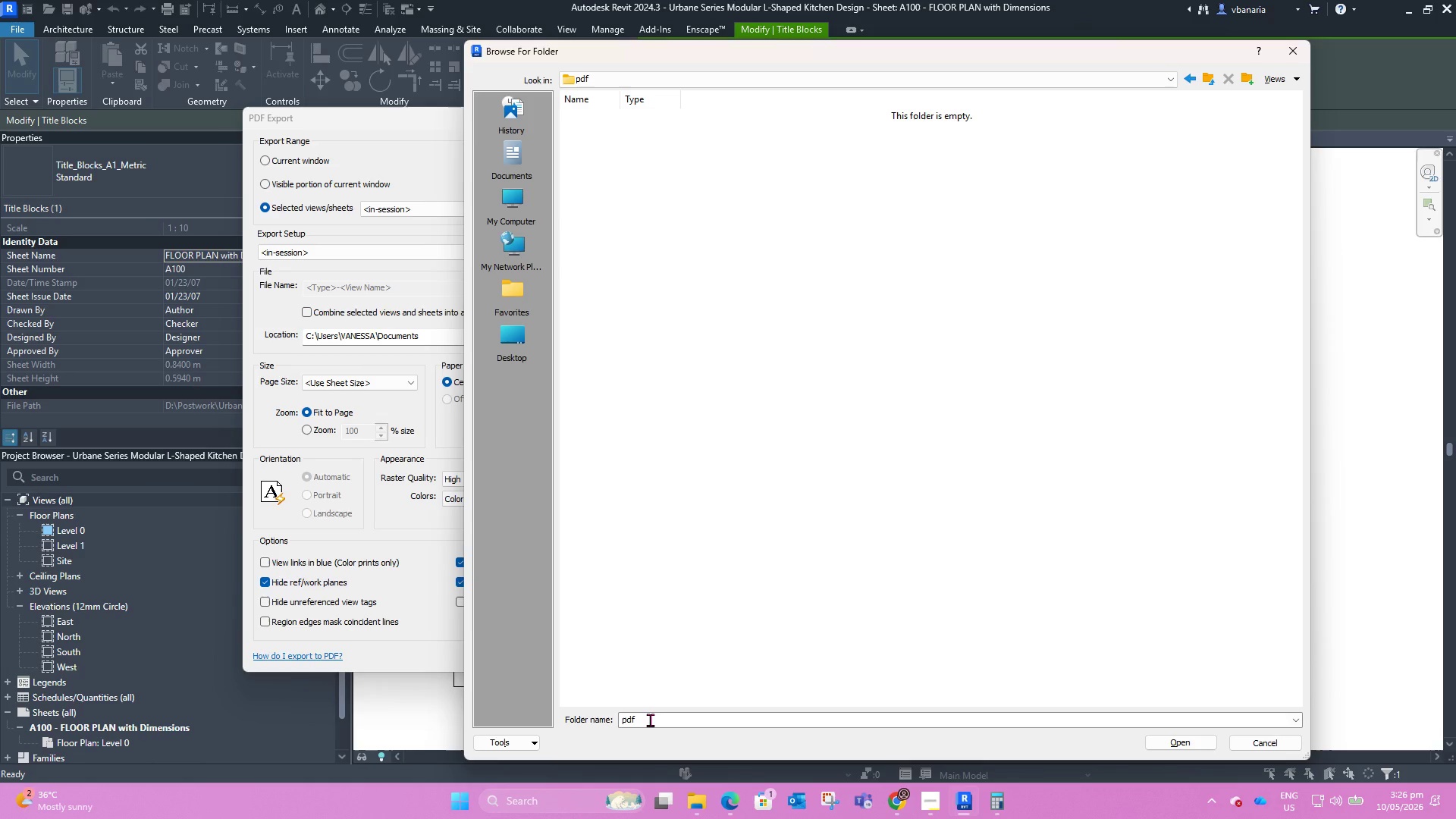 
left_click([650, 720])
 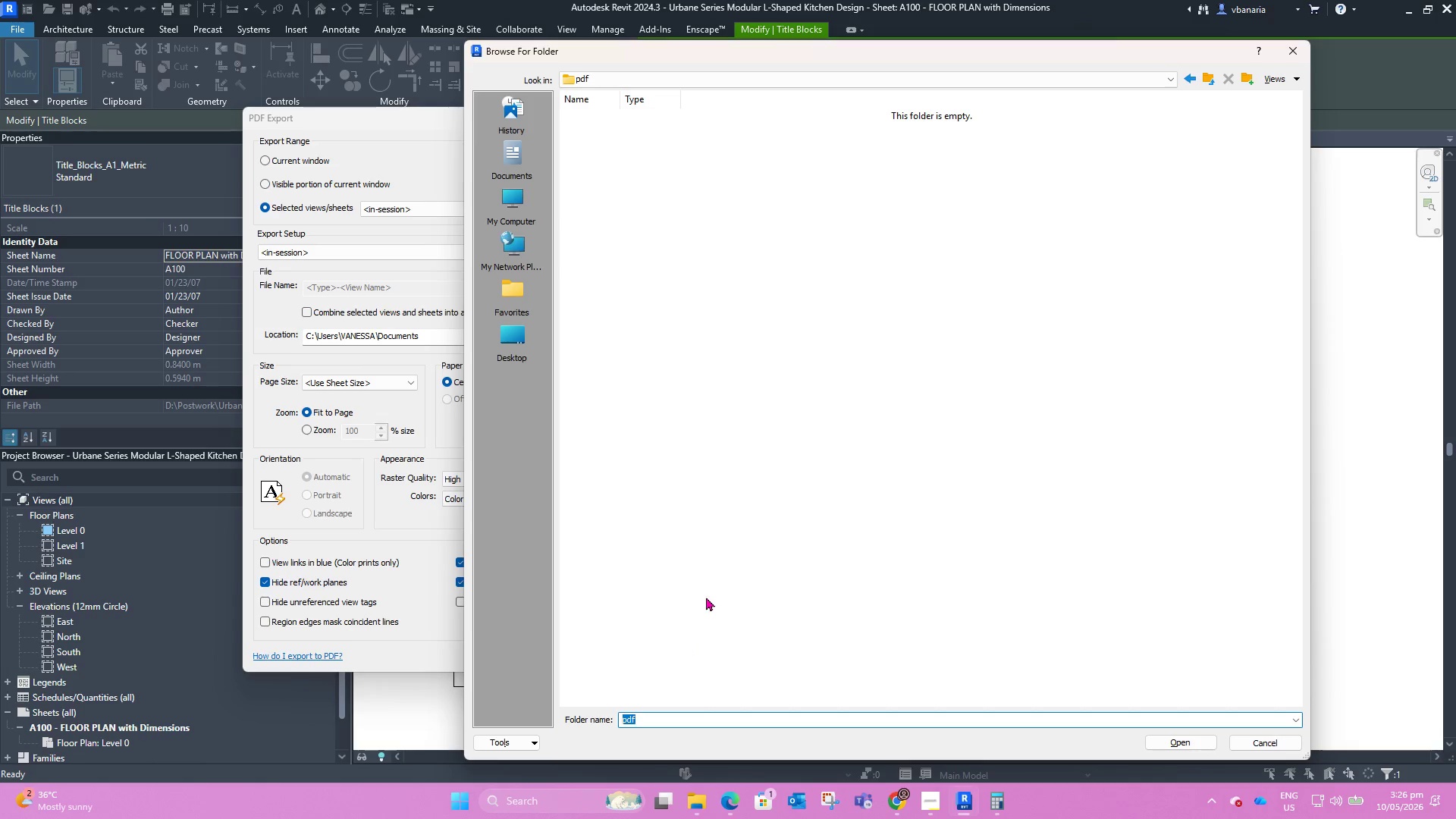 
key(Backspace)
 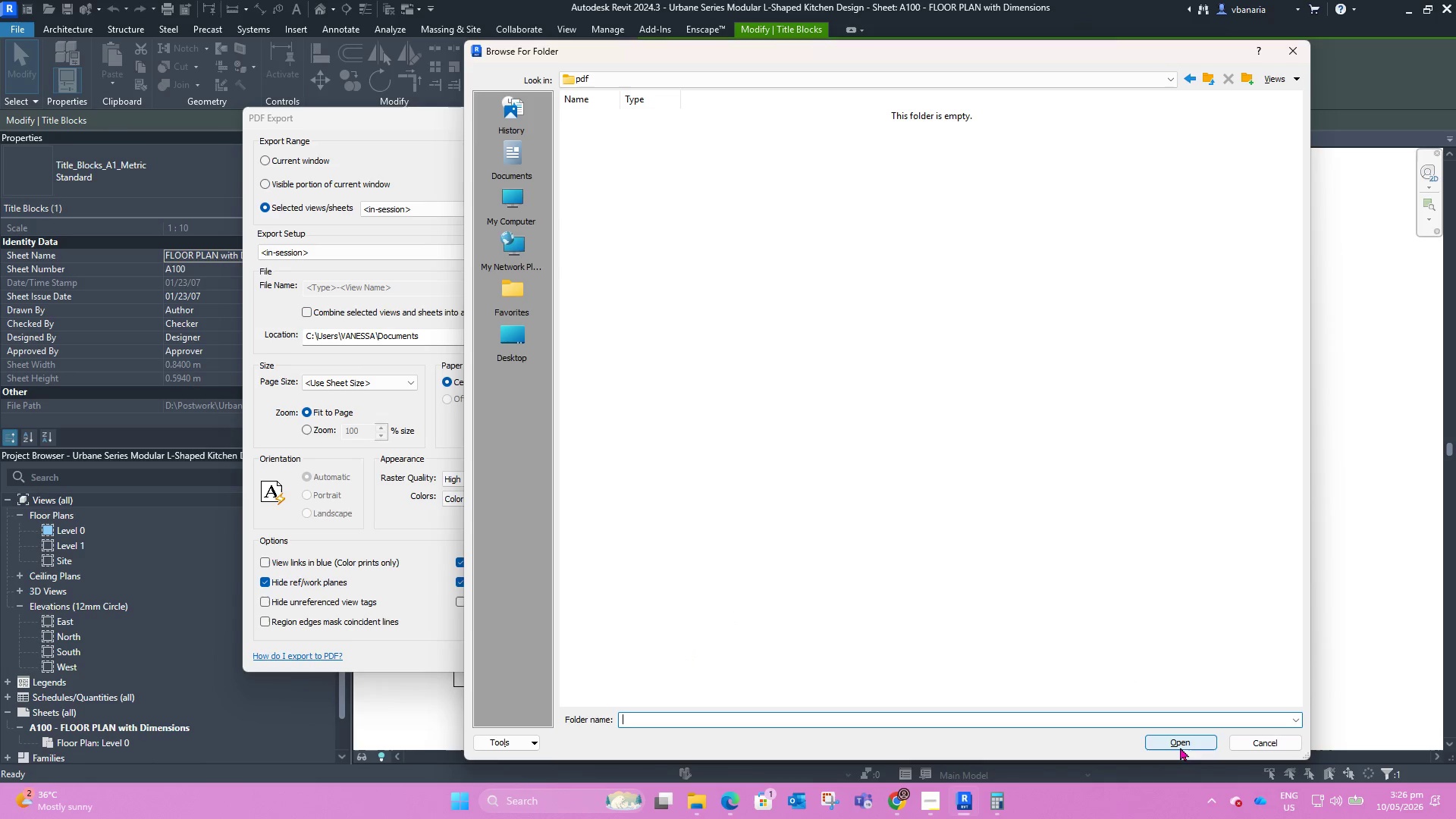 
left_click([1177, 740])
 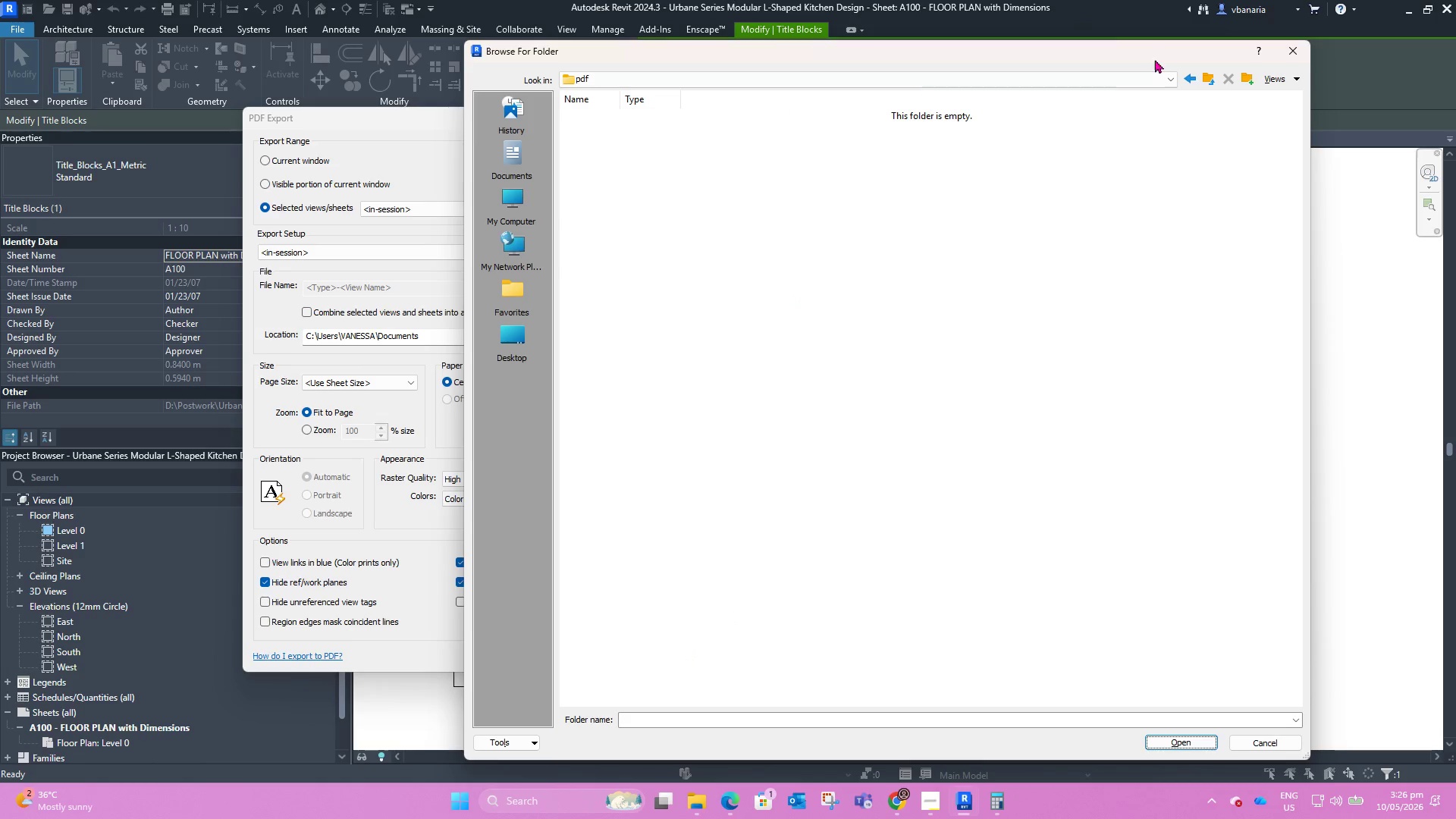 
left_click([1190, 74])
 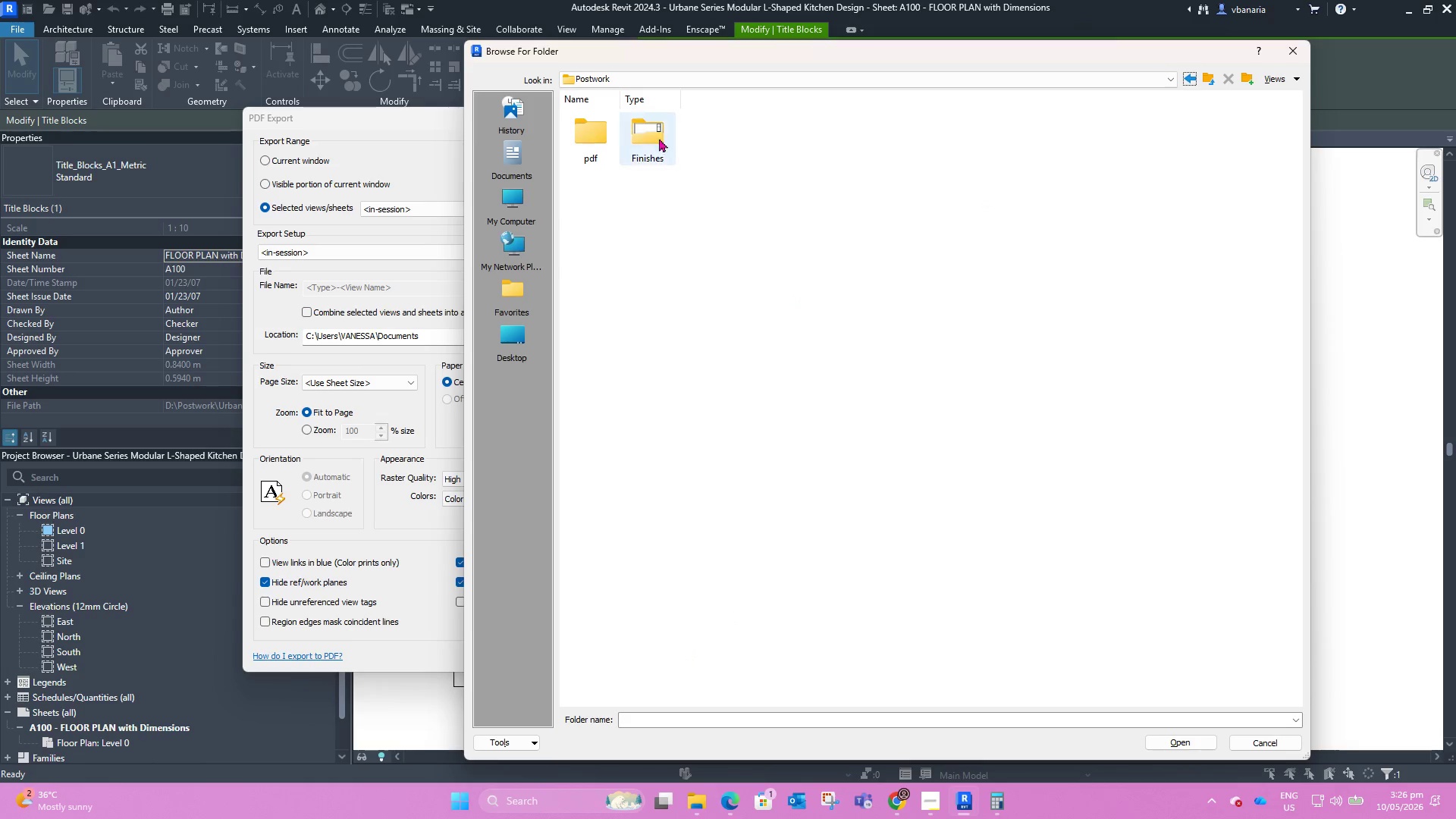 
left_click([602, 128])
 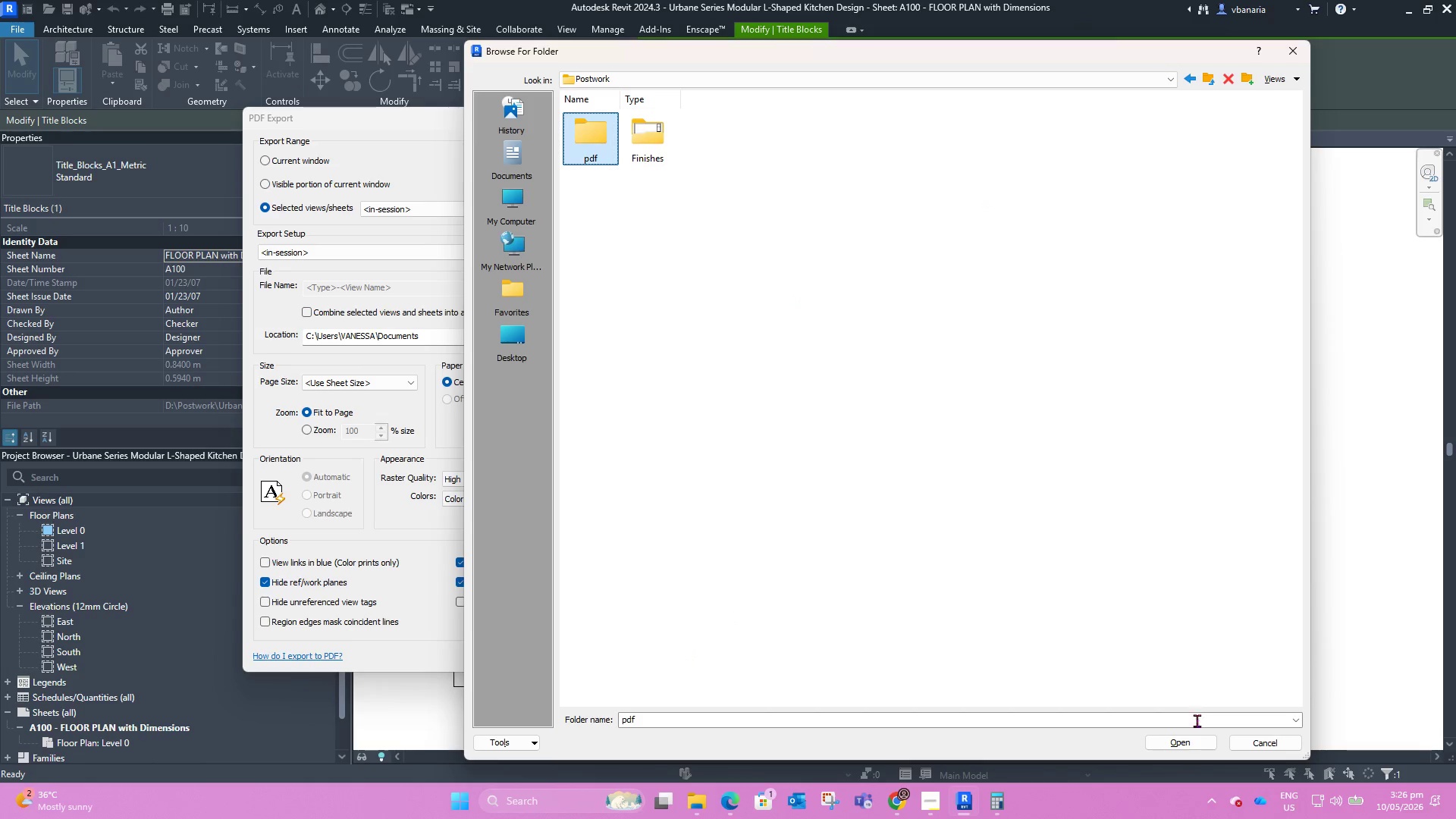 
left_click([1189, 737])
 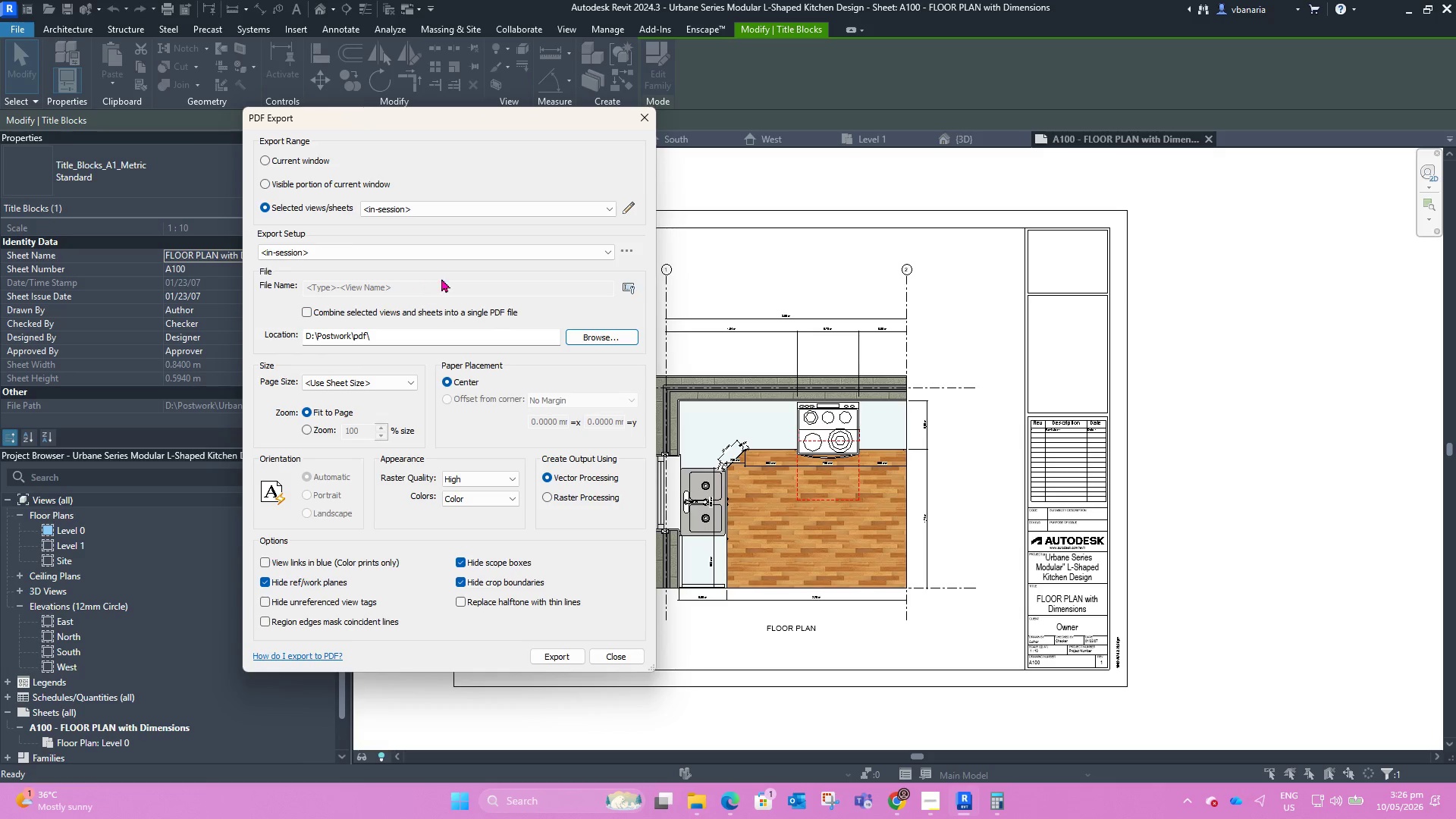 
wait(9.14)
 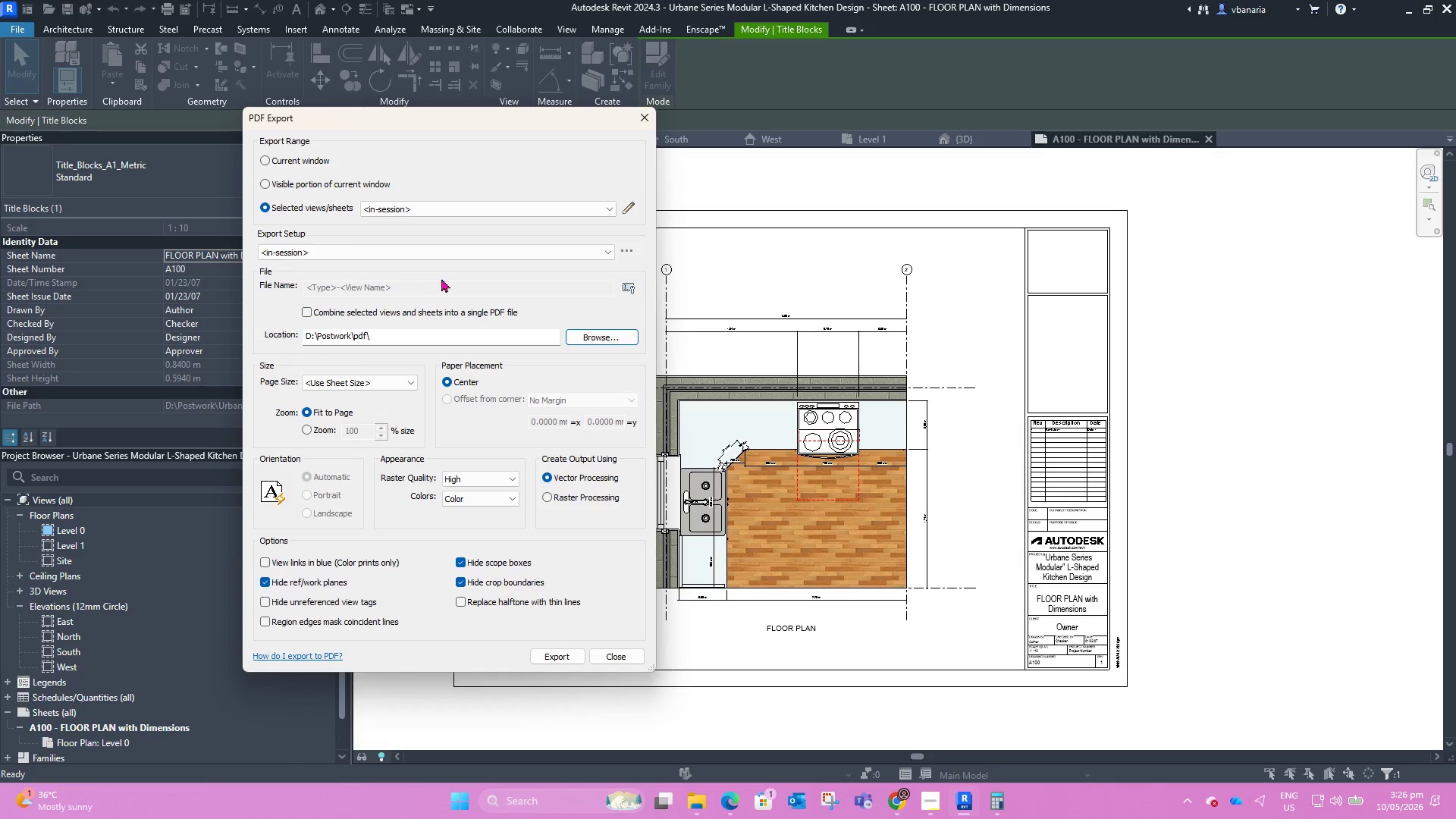 
left_click([410, 383])
 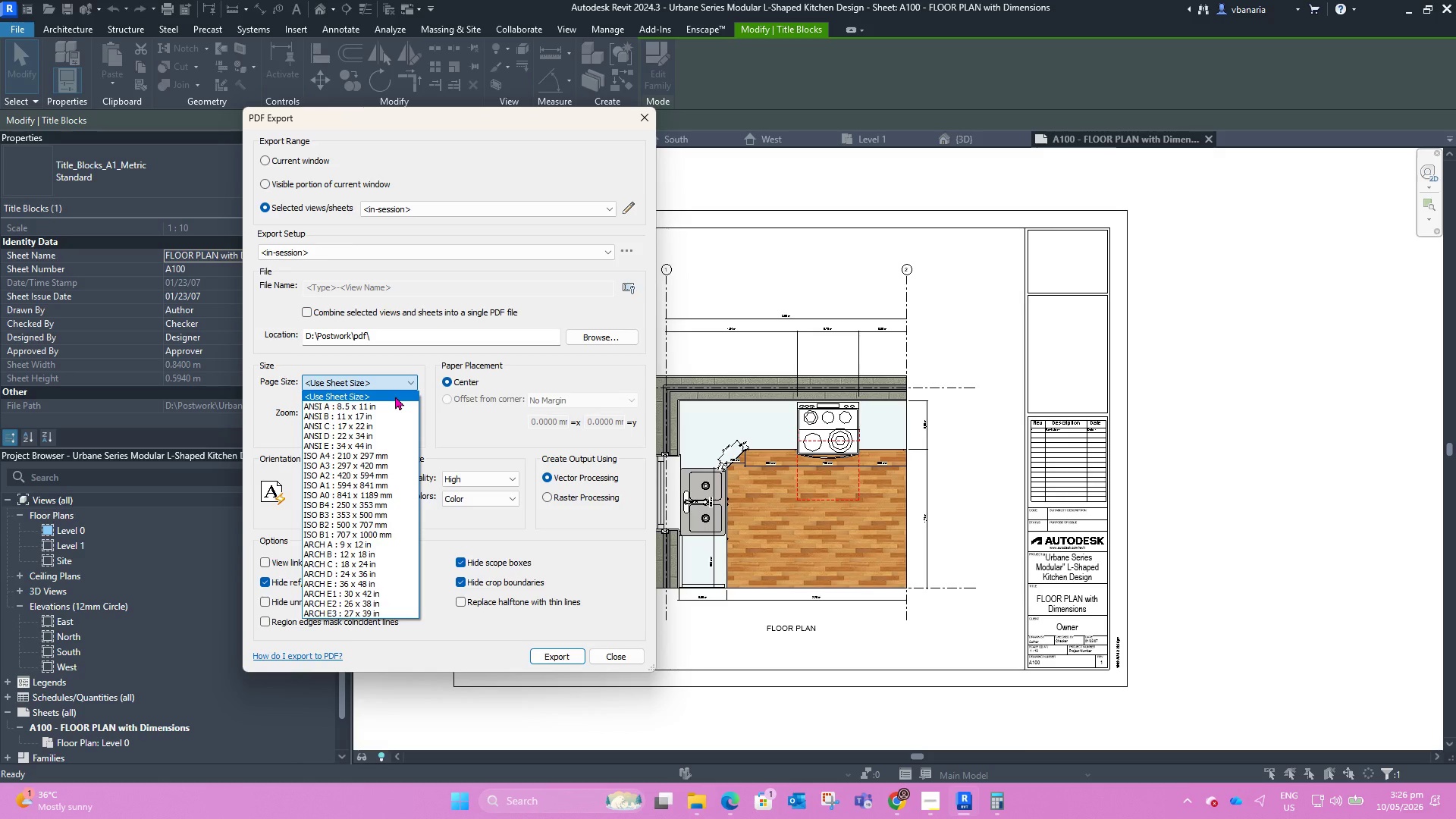 
left_click([395, 396])
 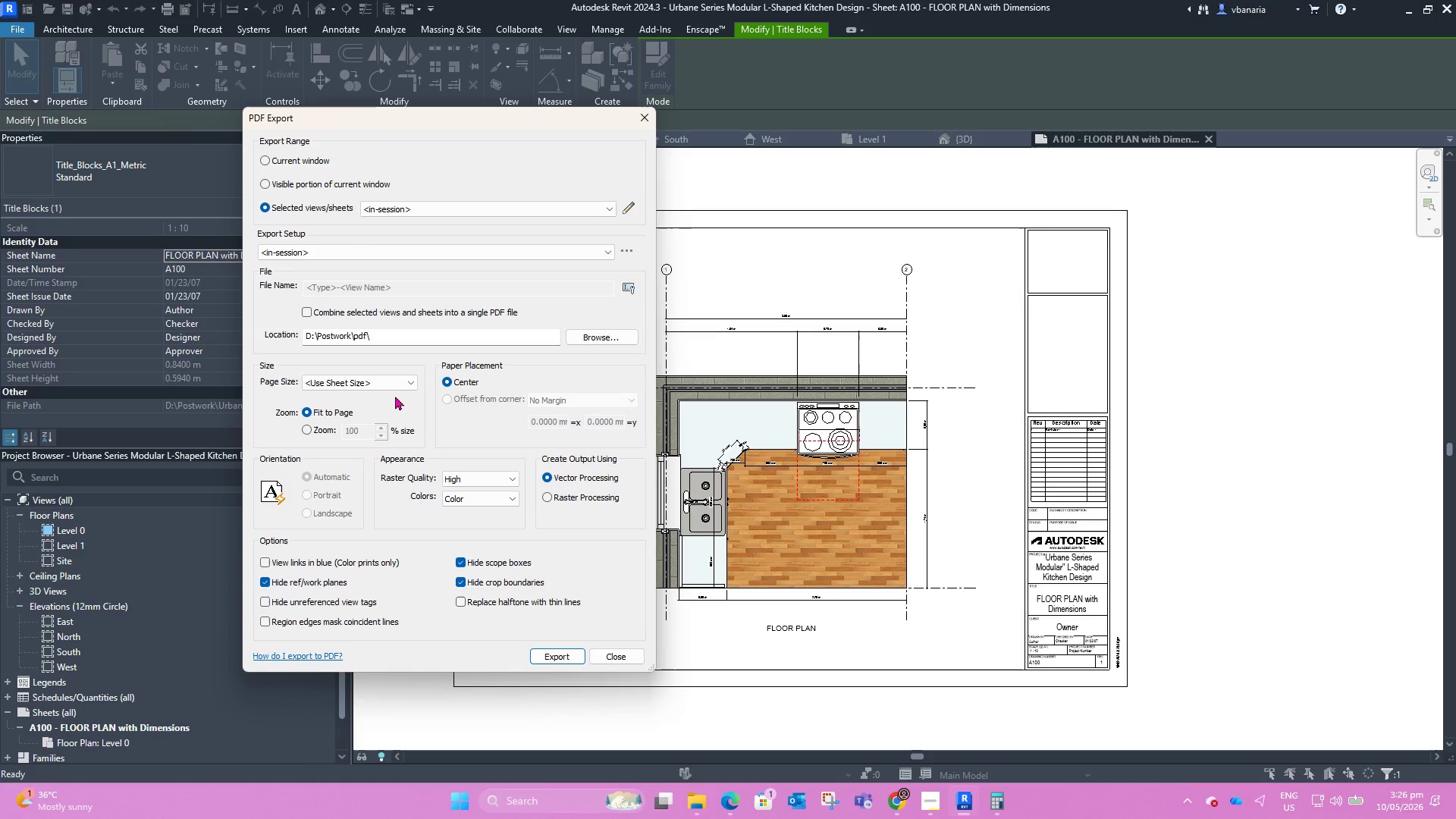 
left_click([400, 384])
 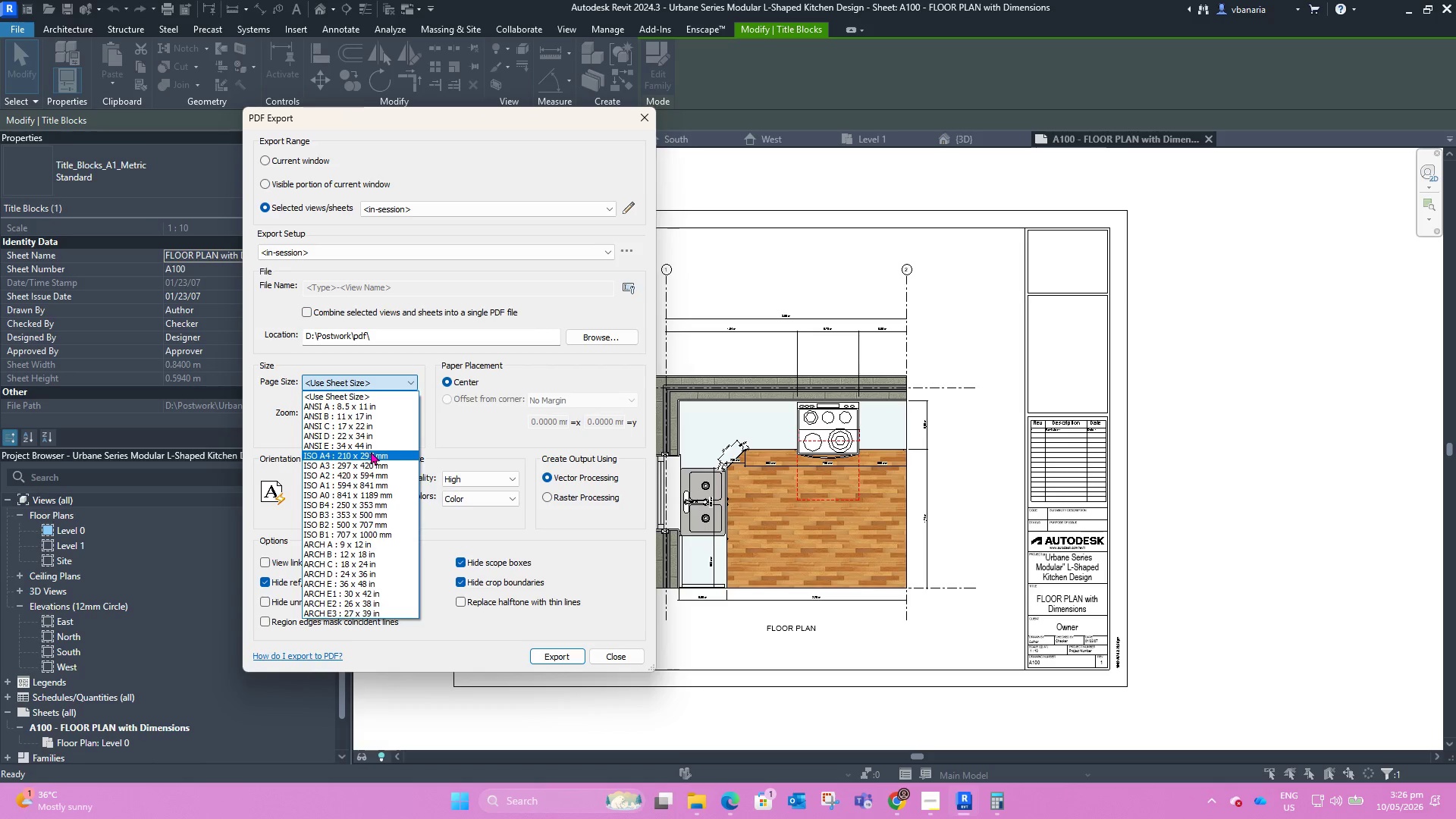 
wait(8.59)
 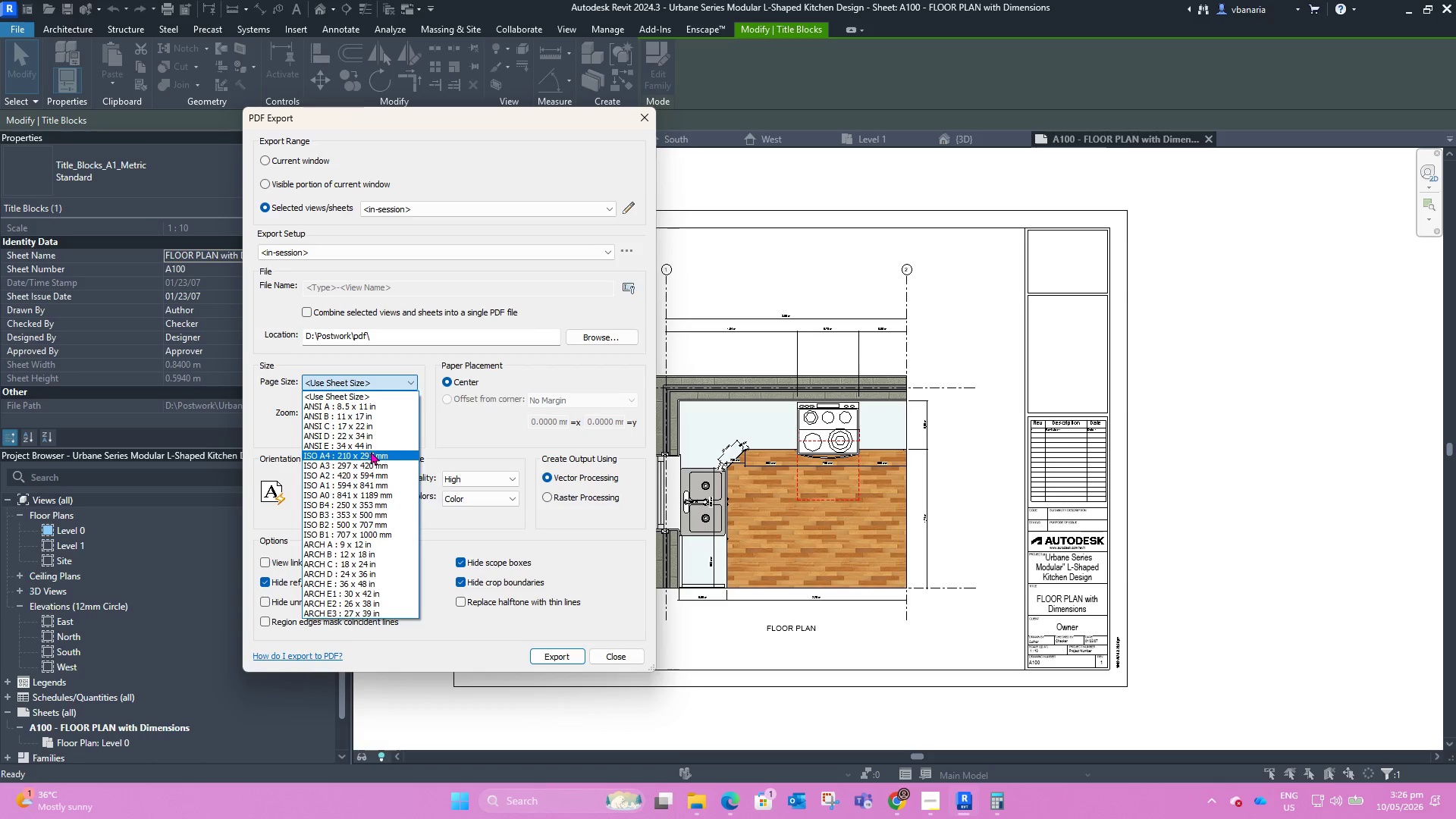 
left_click_drag(start_coordinate=[463, 118], to_coordinate=[670, 120])
 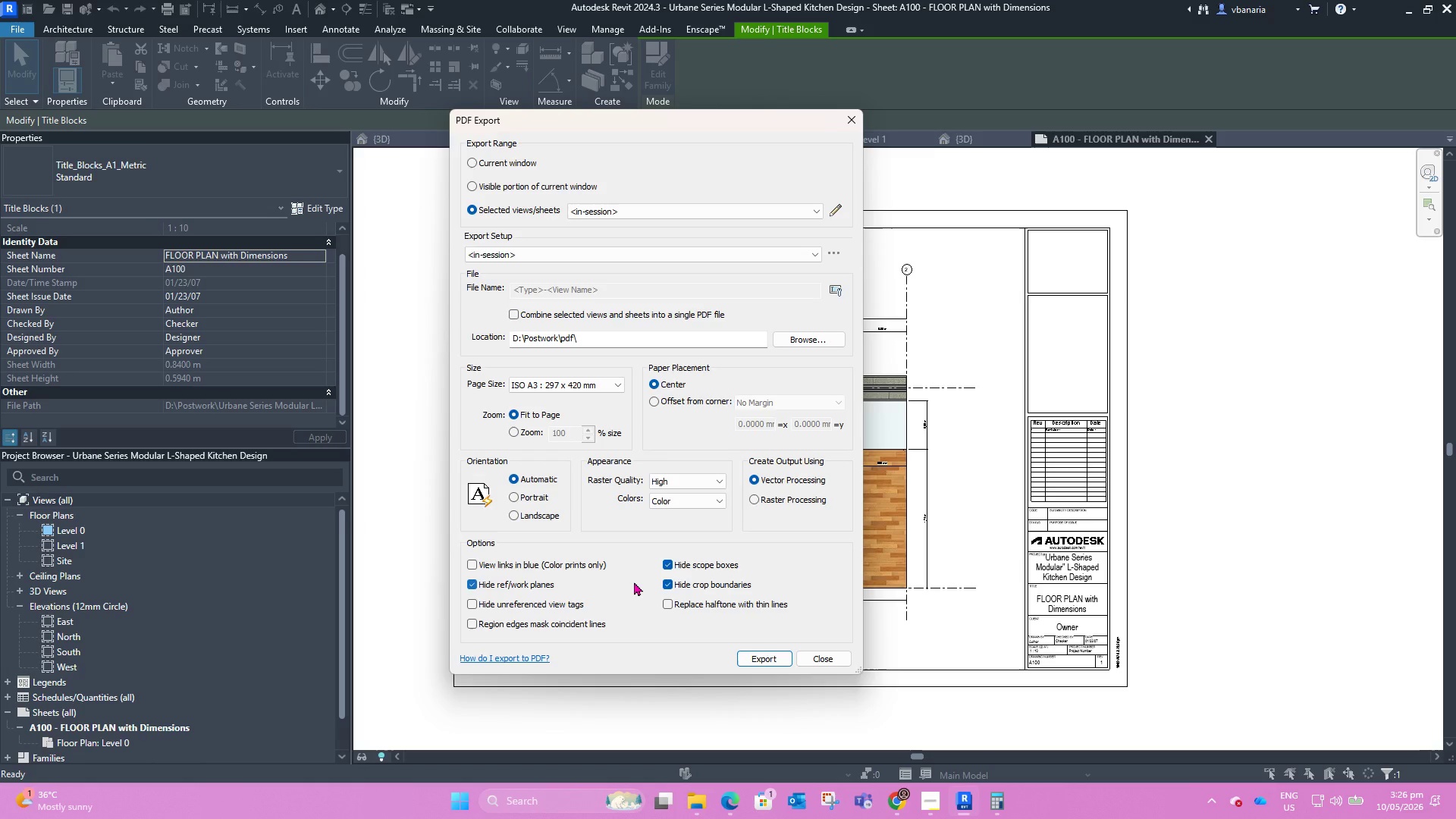 
left_click([760, 660])
 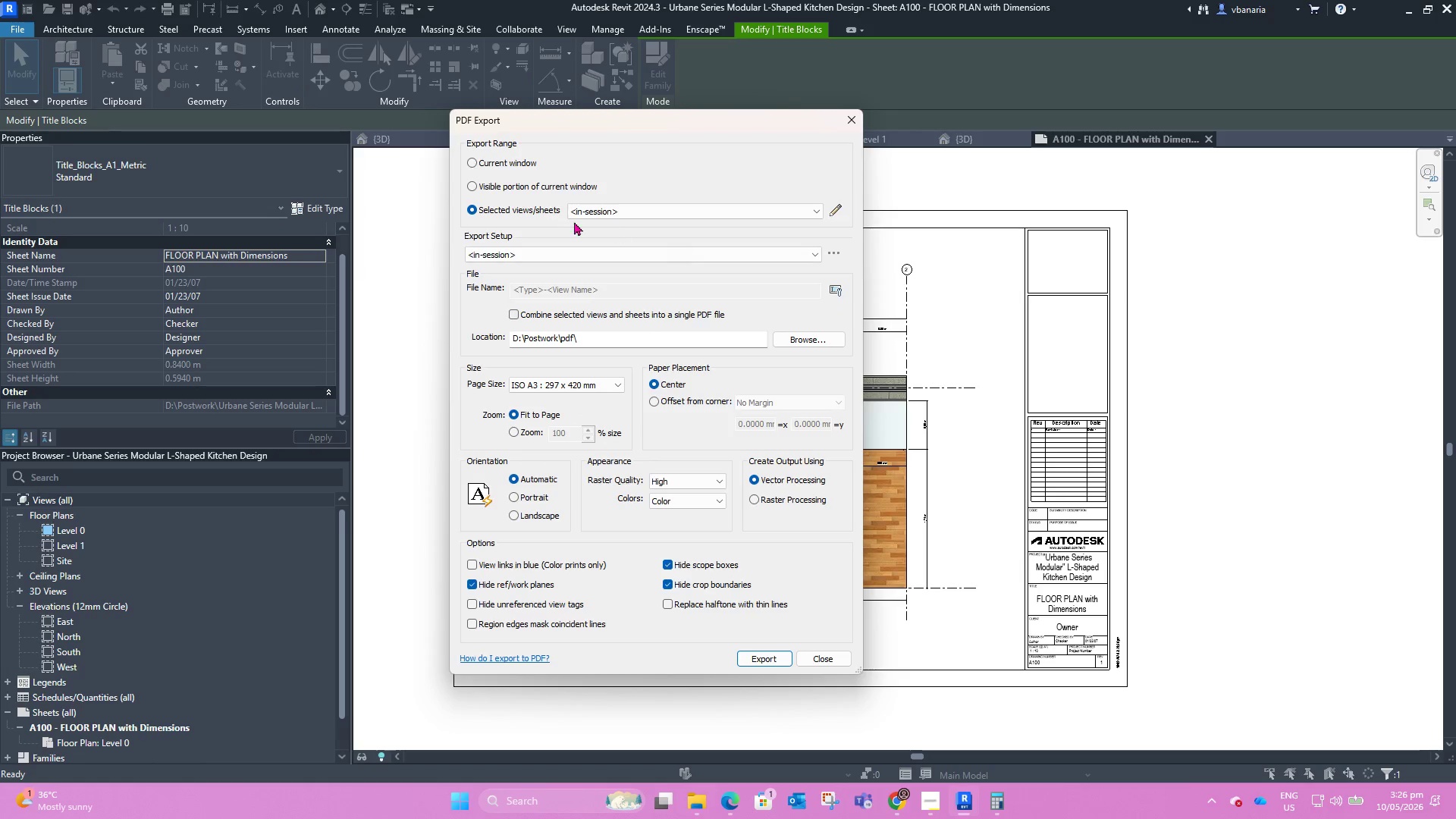 
wait(7.58)
 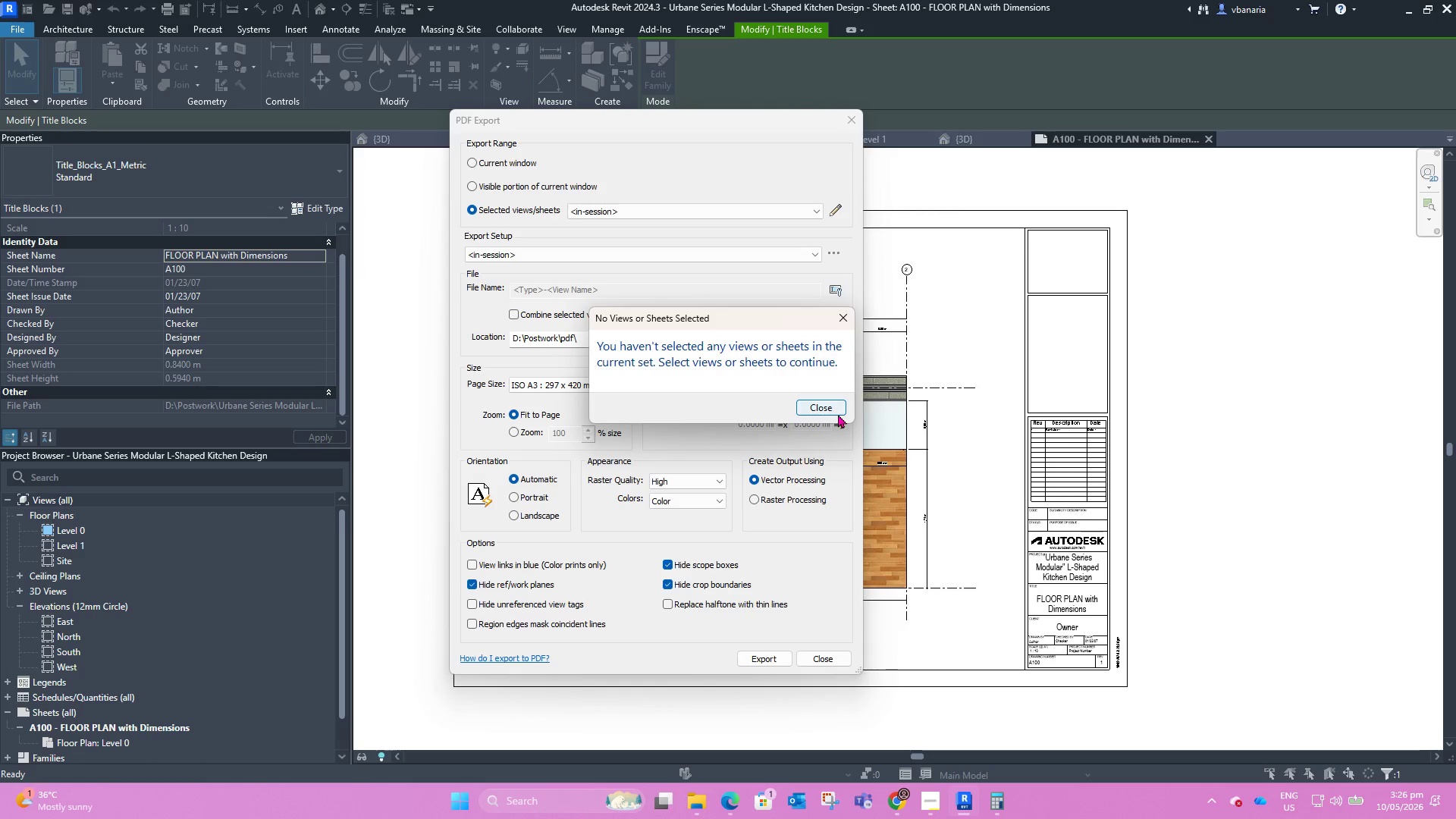 
left_click([837, 212])
 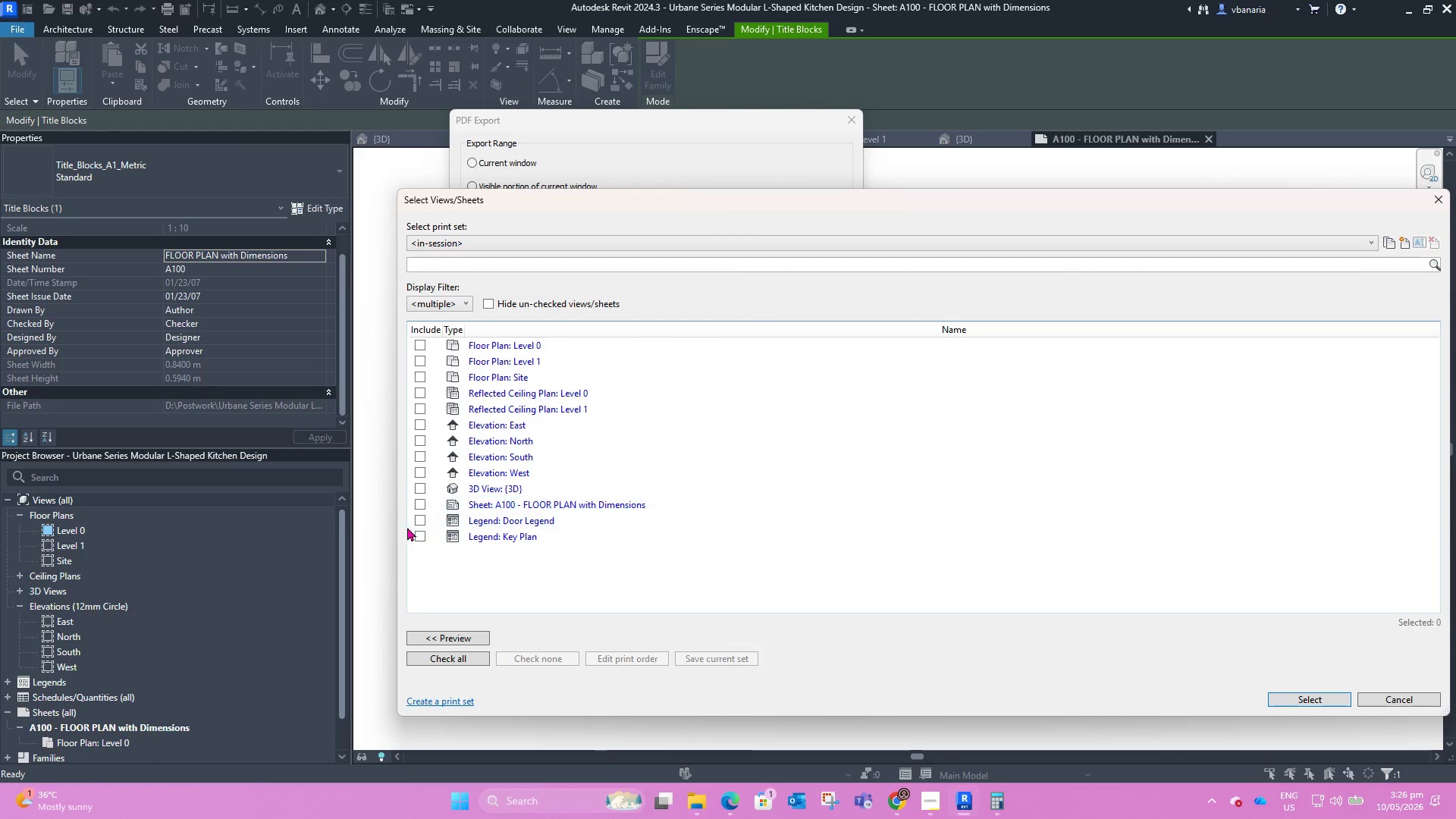 
left_click([415, 504])
 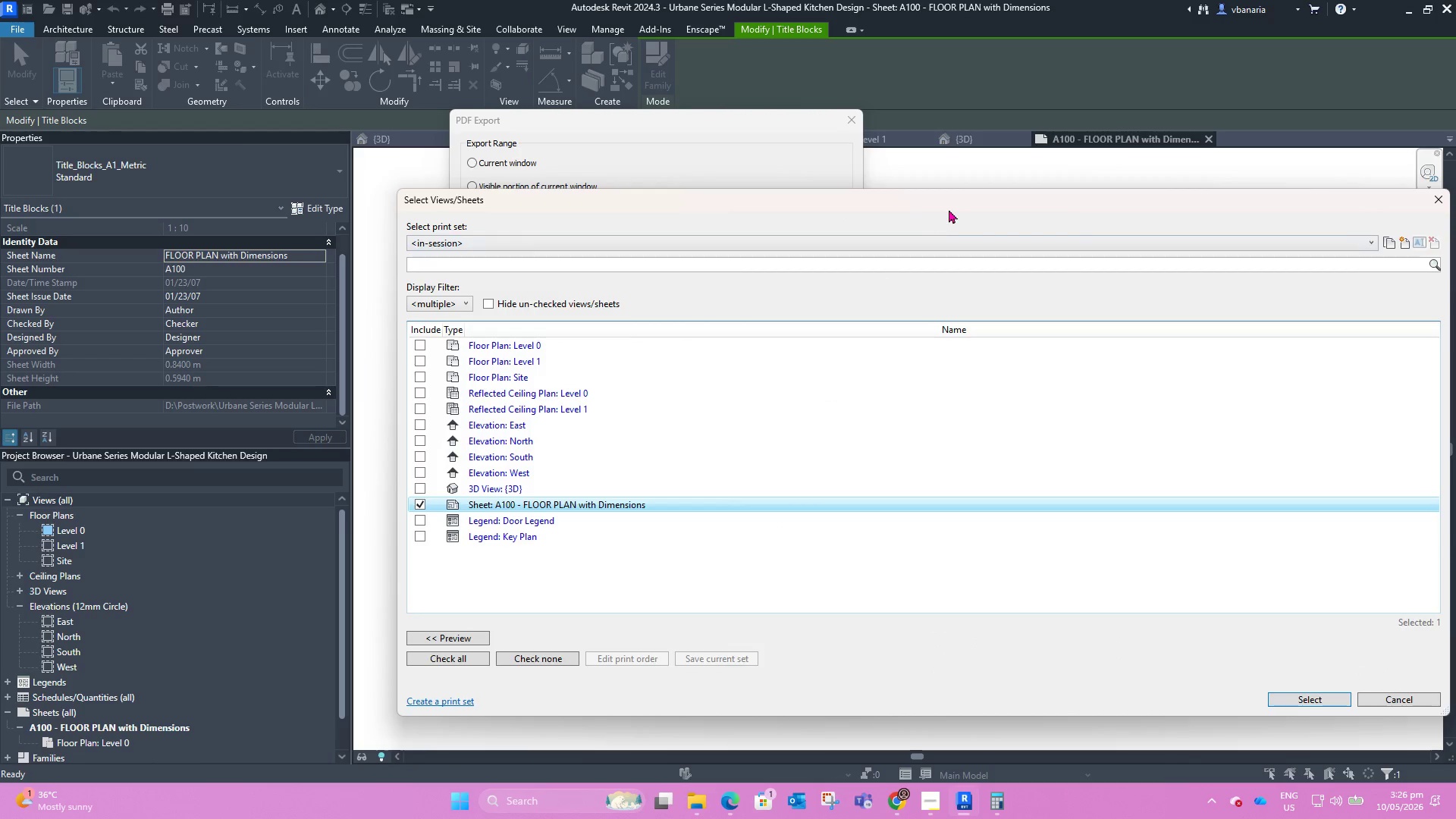 
left_click_drag(start_coordinate=[945, 206], to_coordinate=[736, 185])
 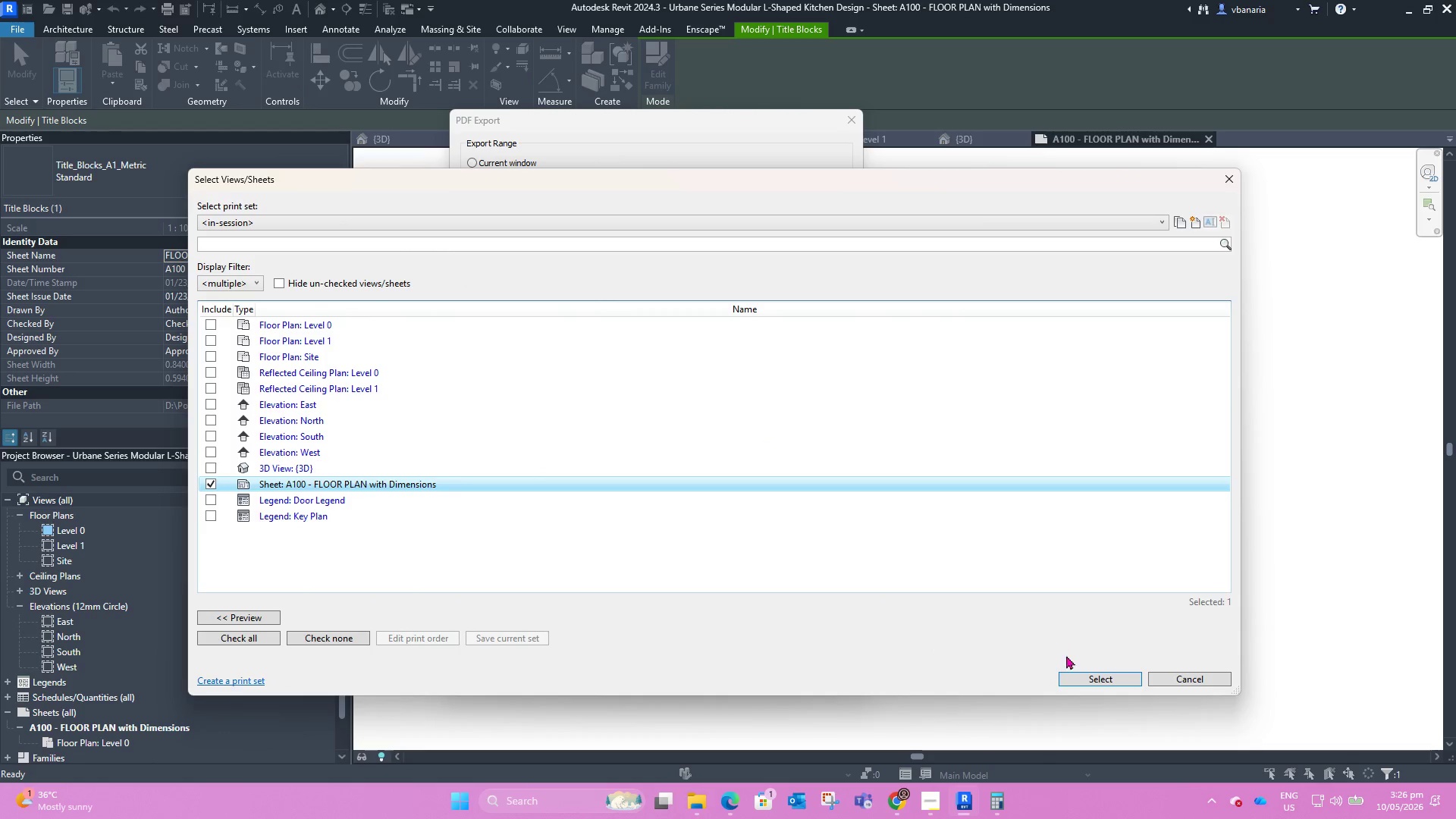 
left_click([1079, 676])
 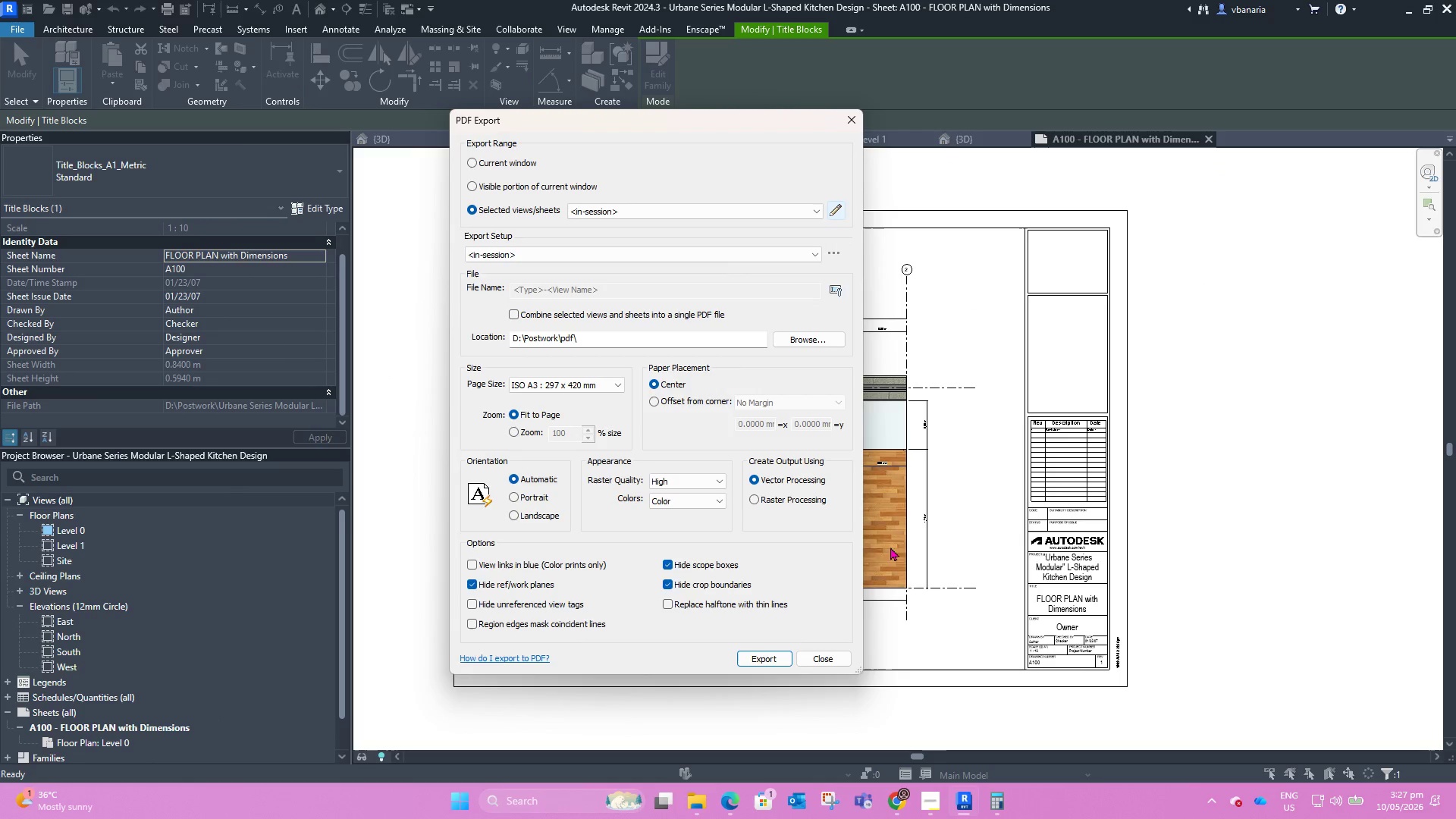 
left_click([765, 654])
 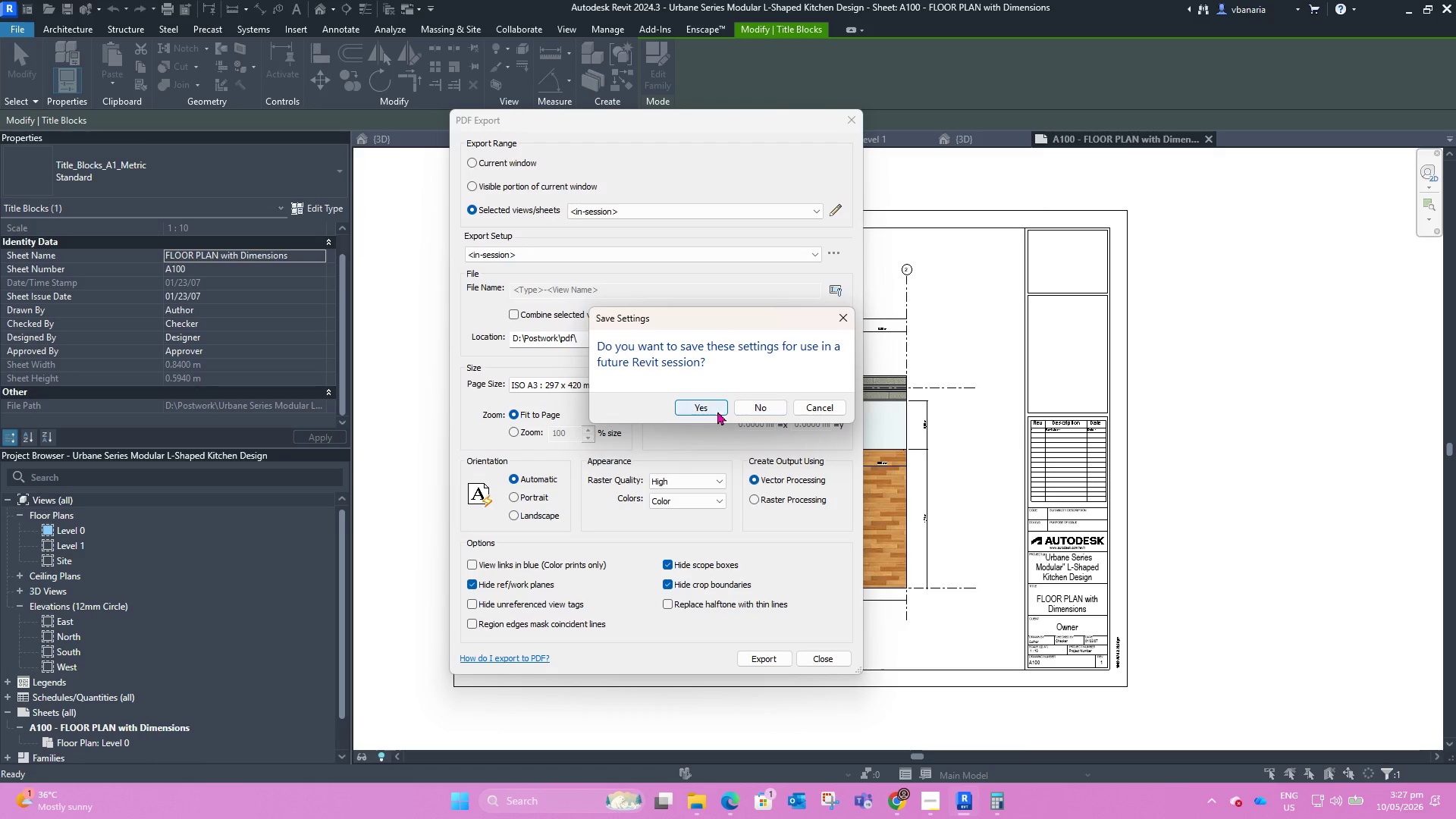 
left_click([704, 409])
 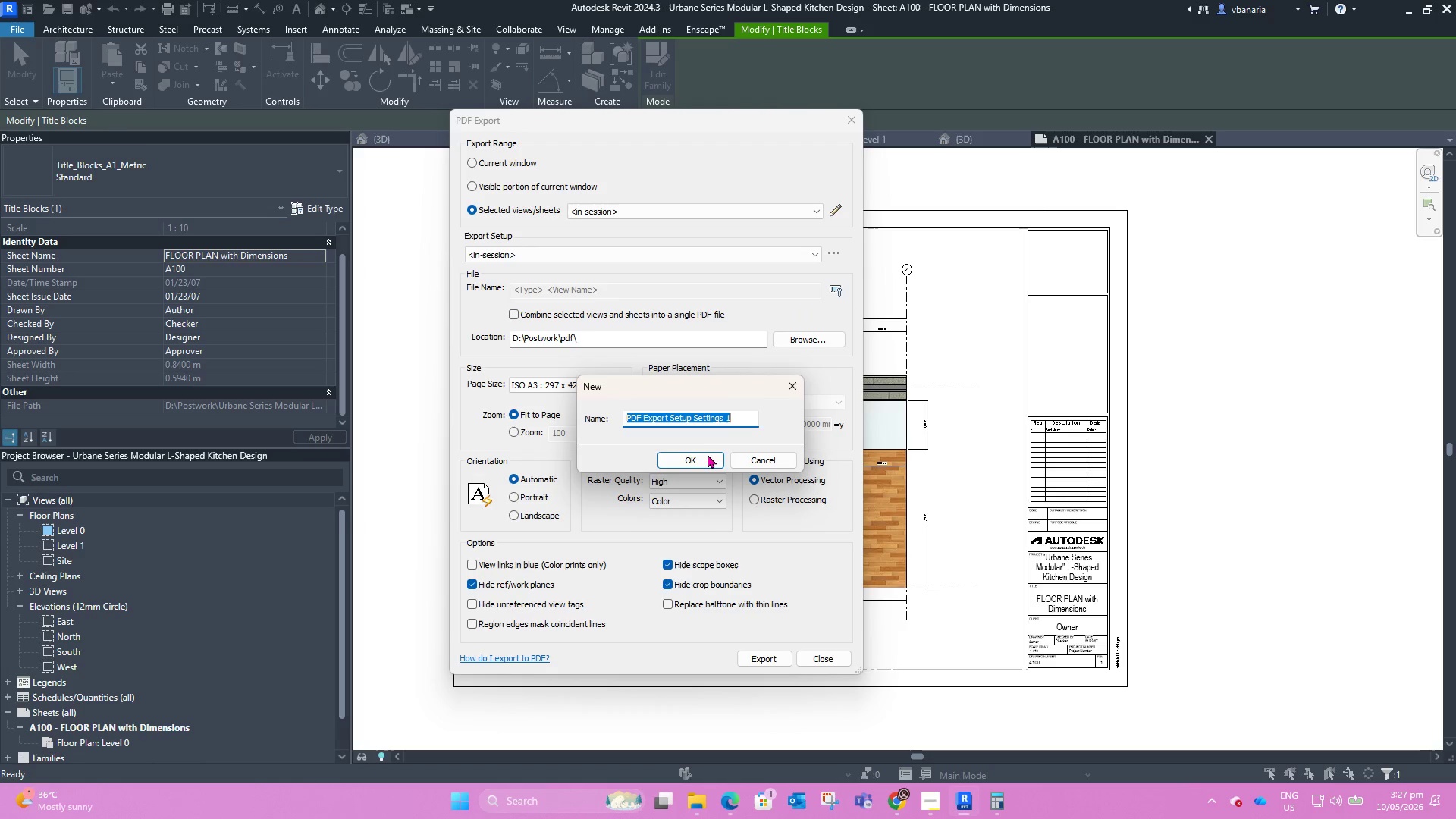 
left_click([704, 459])
 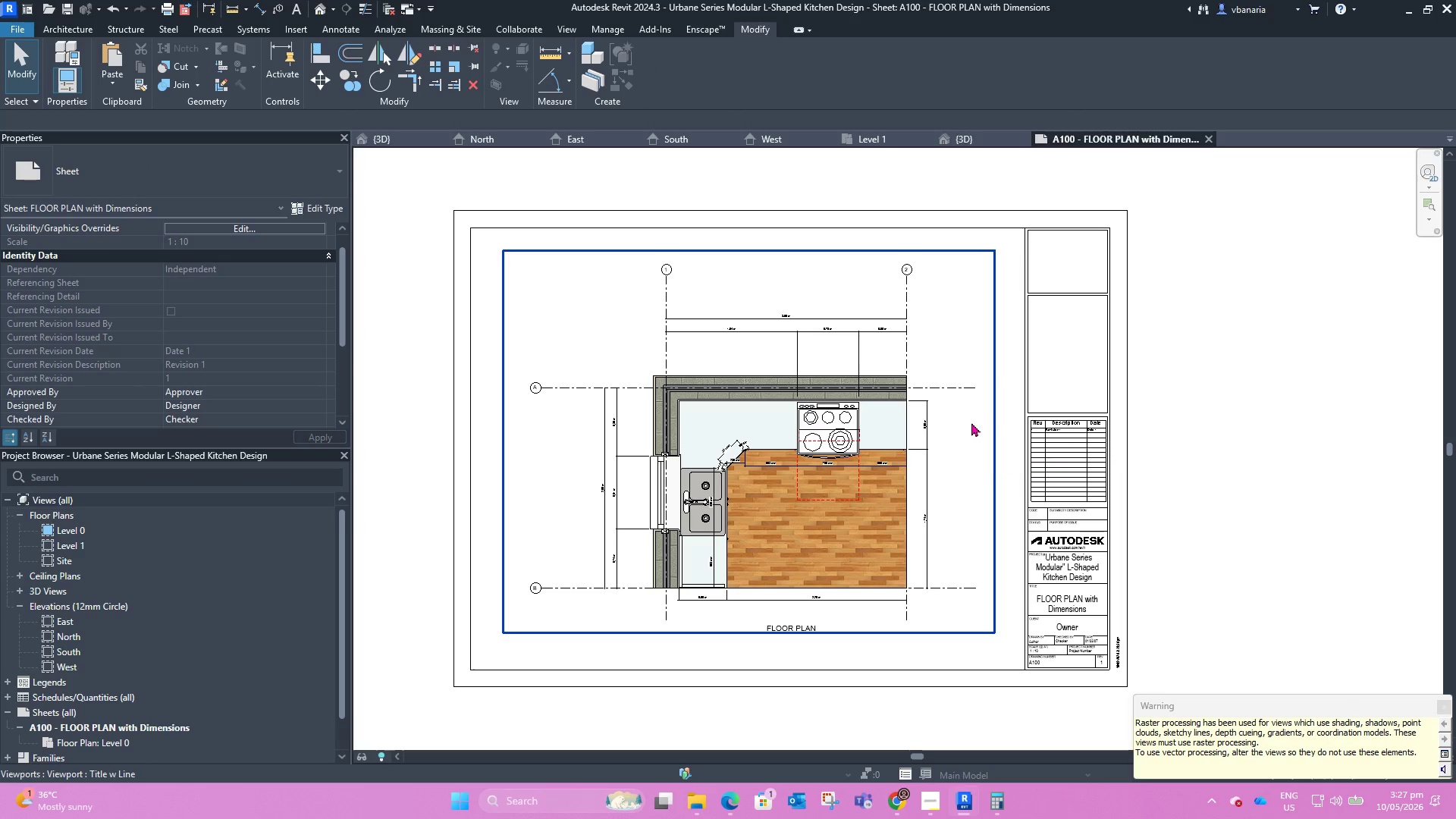 
wait(12.58)
 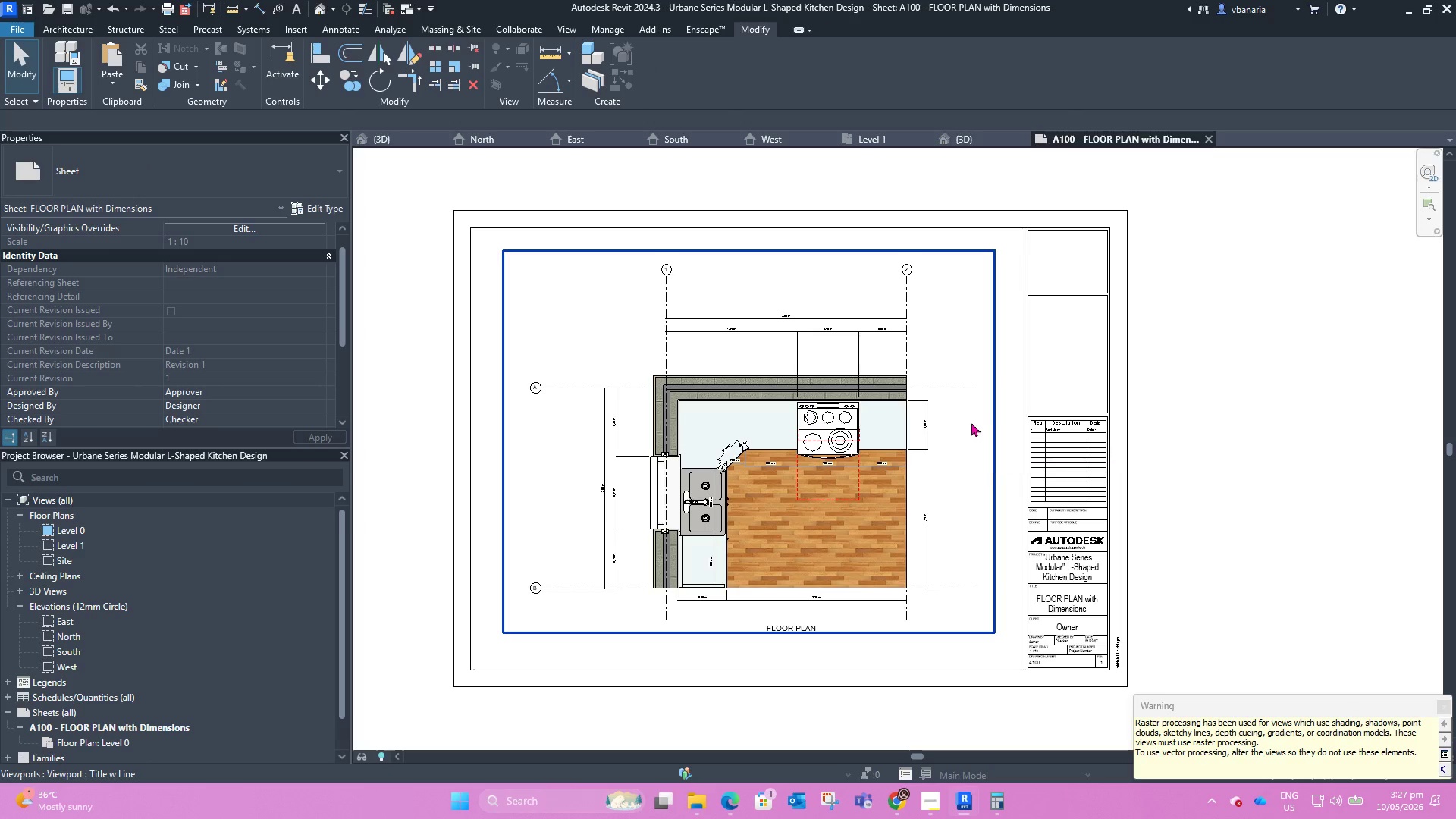 
scroll: coordinate [111, 594], scroll_direction: down, amount: 2.0
 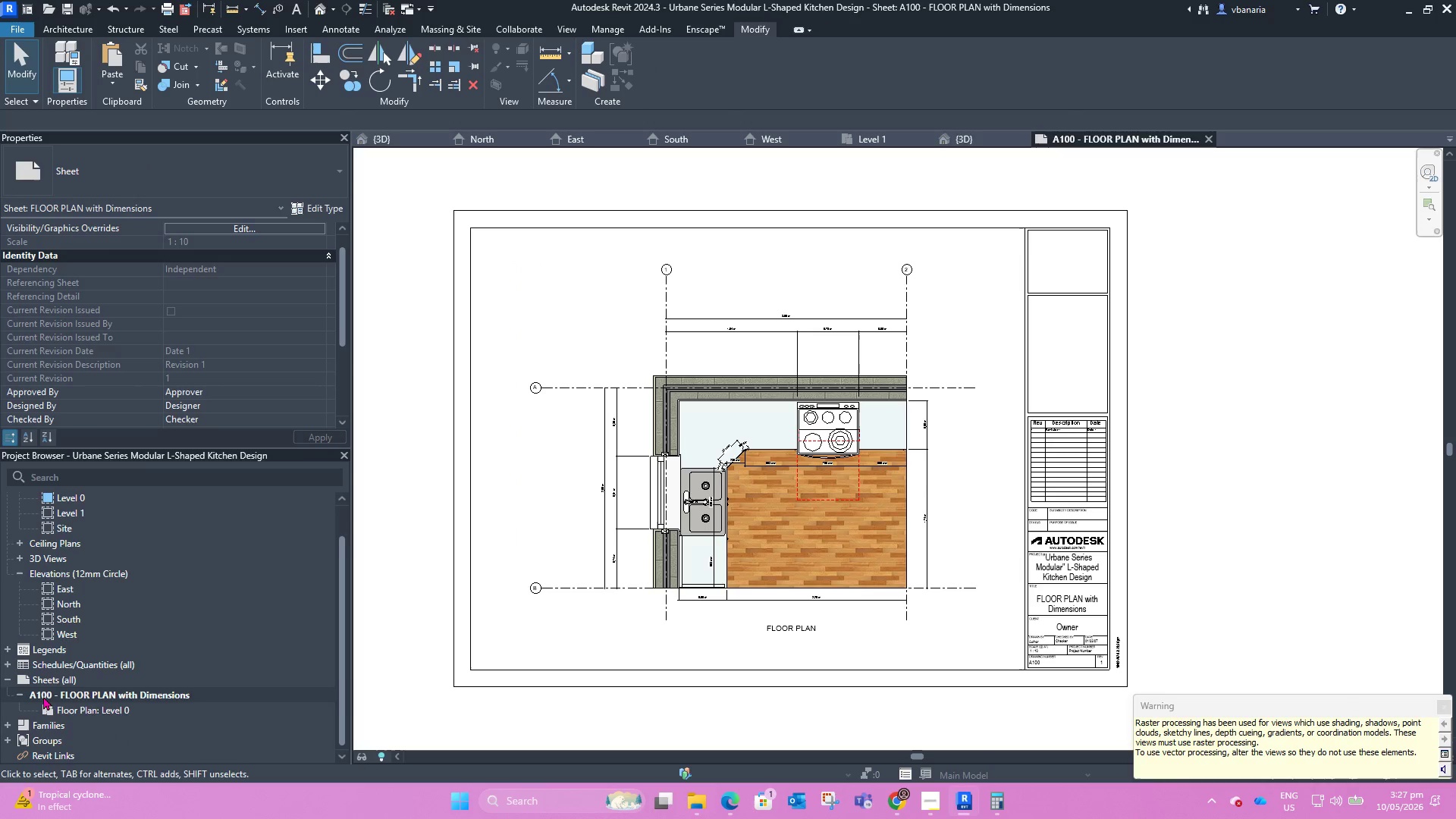 
right_click([44, 692])
 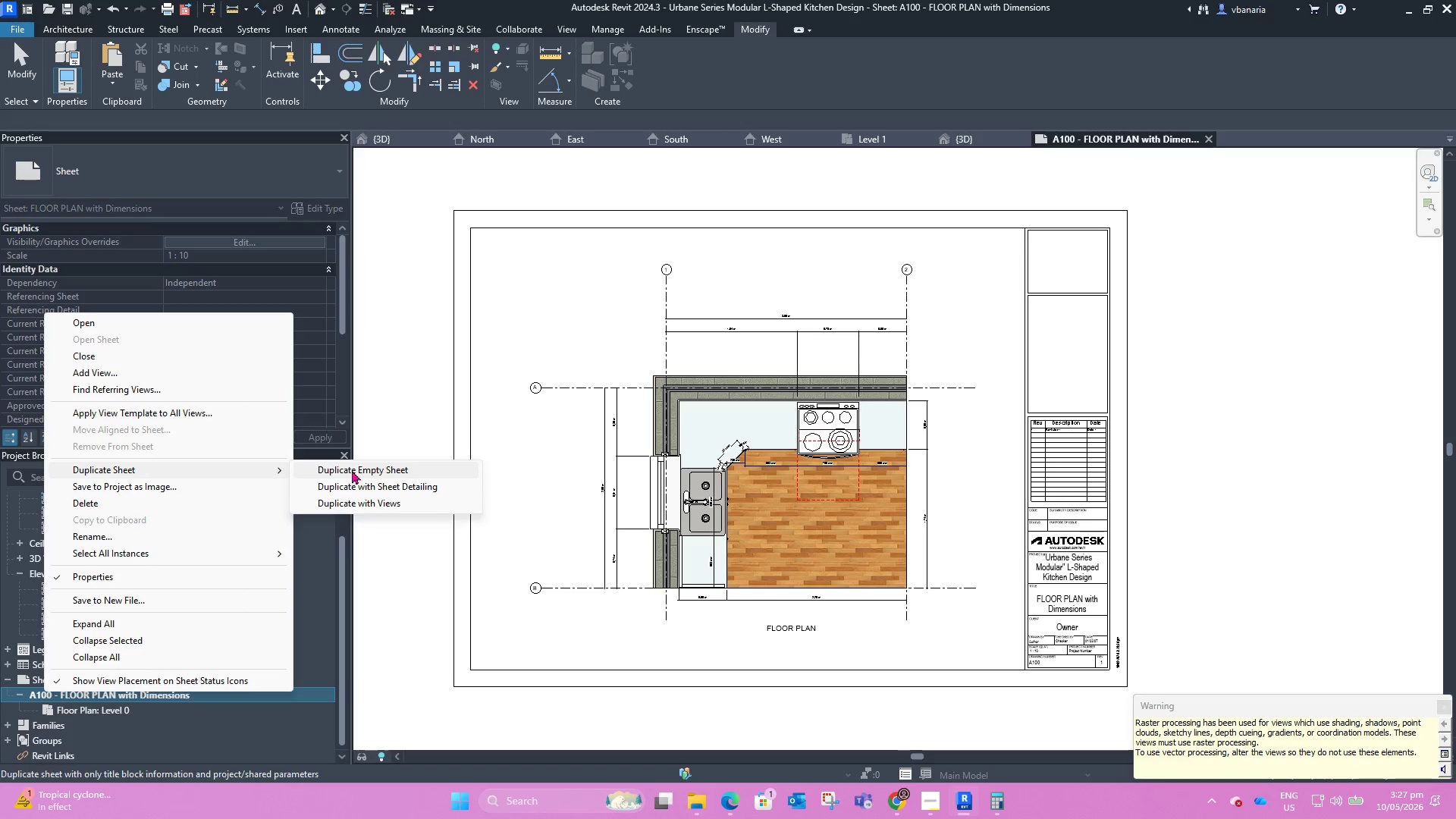 
wait(5.3)
 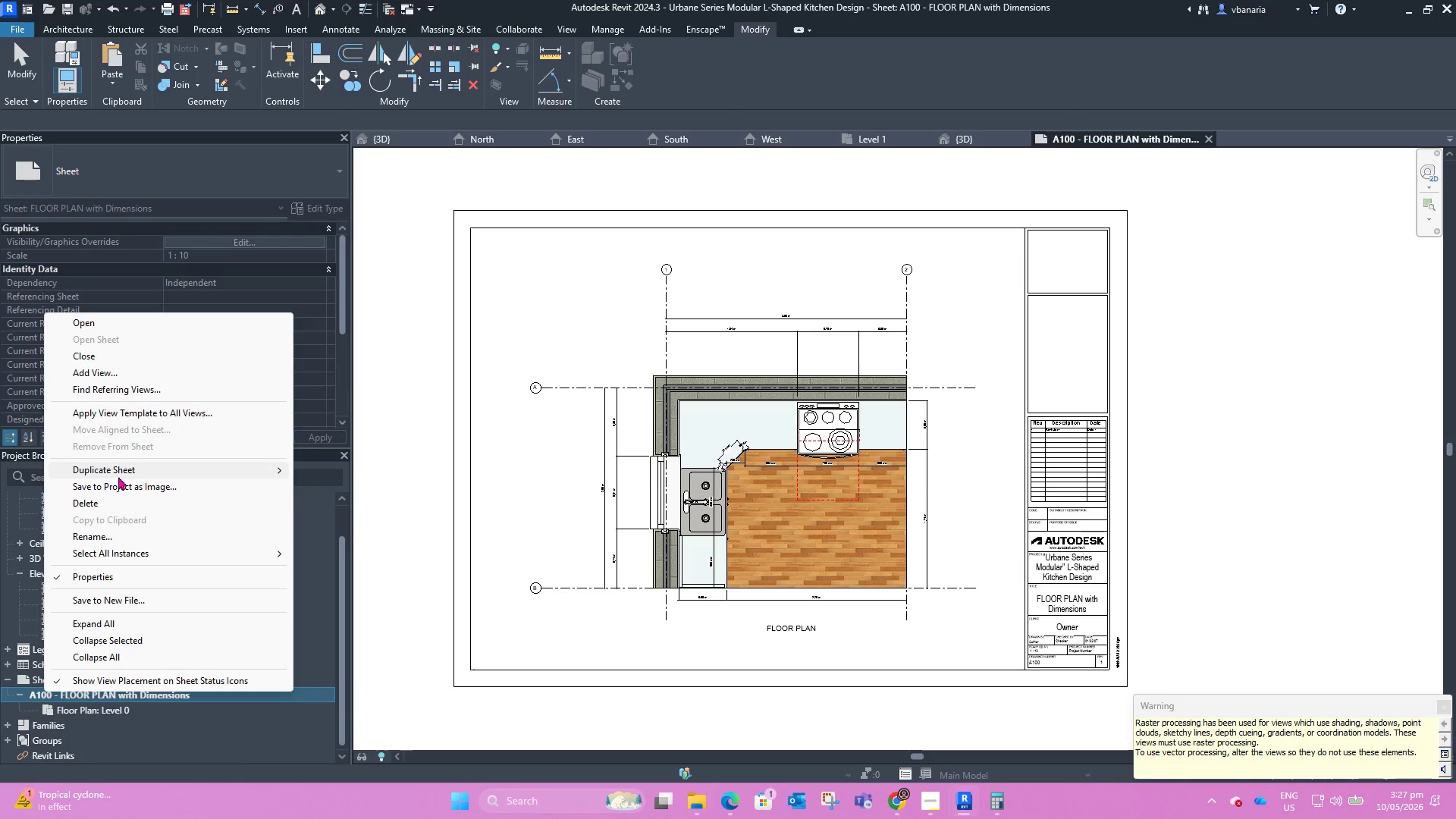 
left_click([366, 471])
 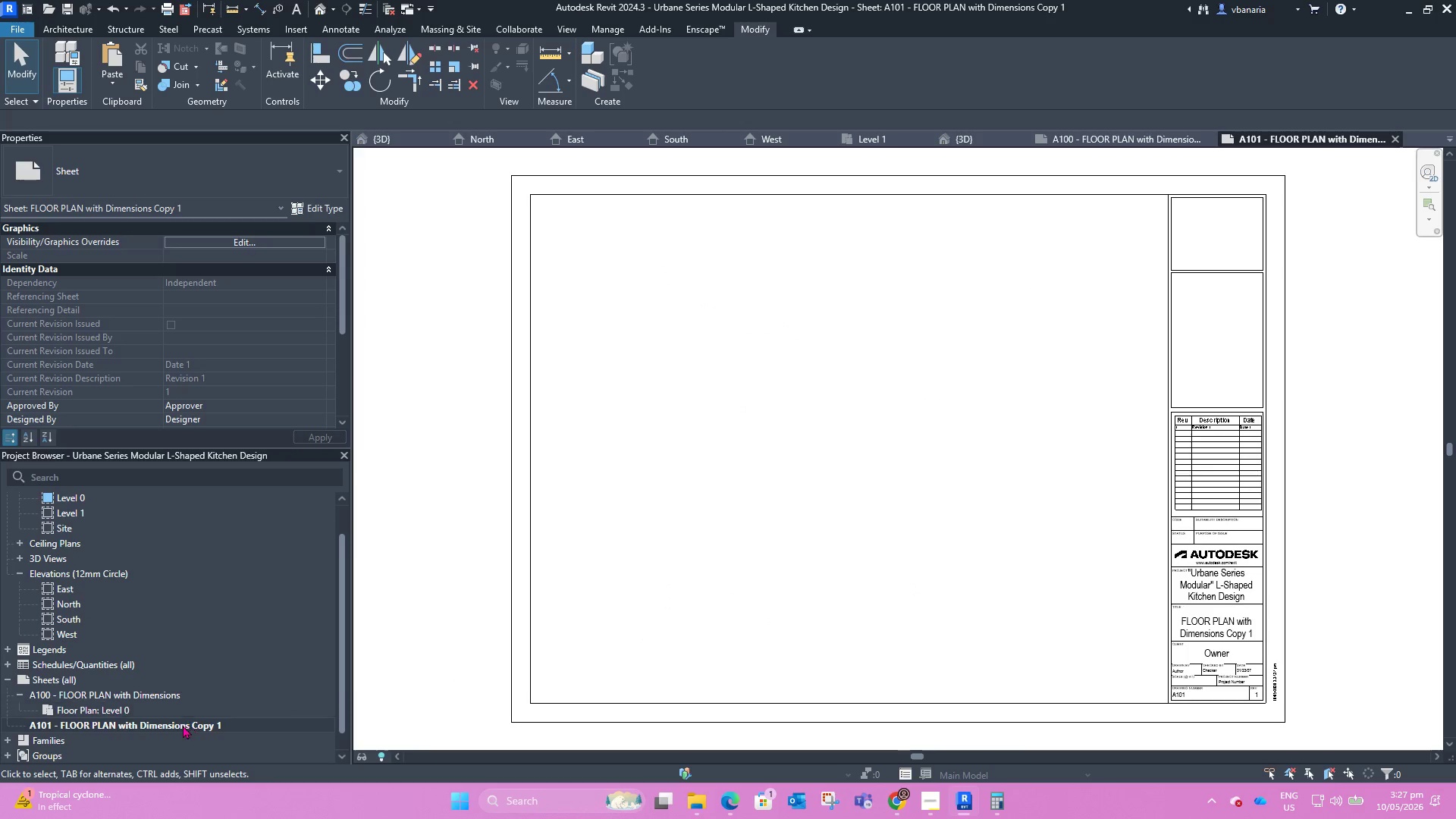 
scroll: coordinate [728, 383], scroll_direction: down, amount: 1.0
 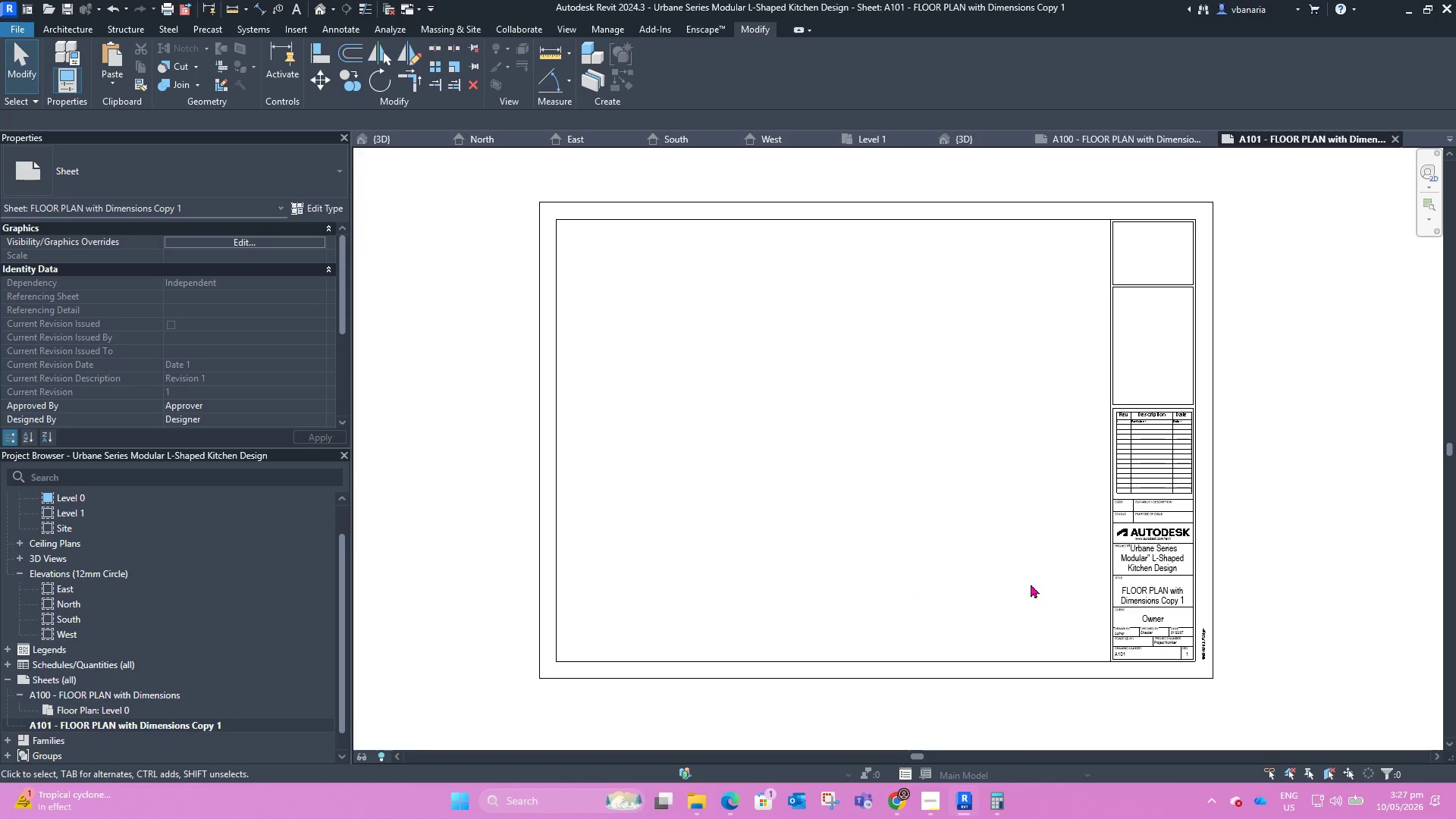 
left_click([1166, 594])
 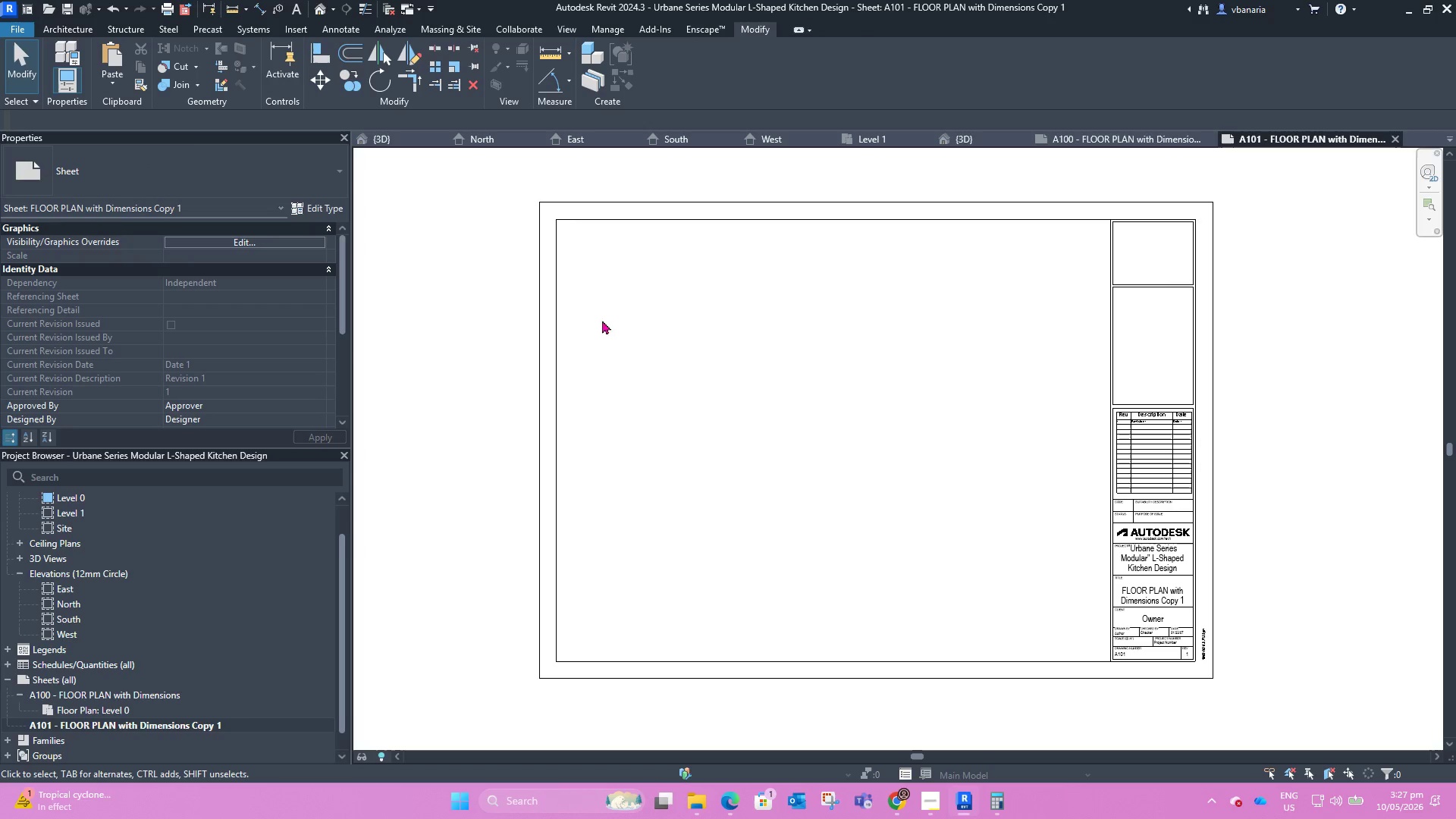 
scroll: coordinate [121, 558], scroll_direction: up, amount: 2.0
 